 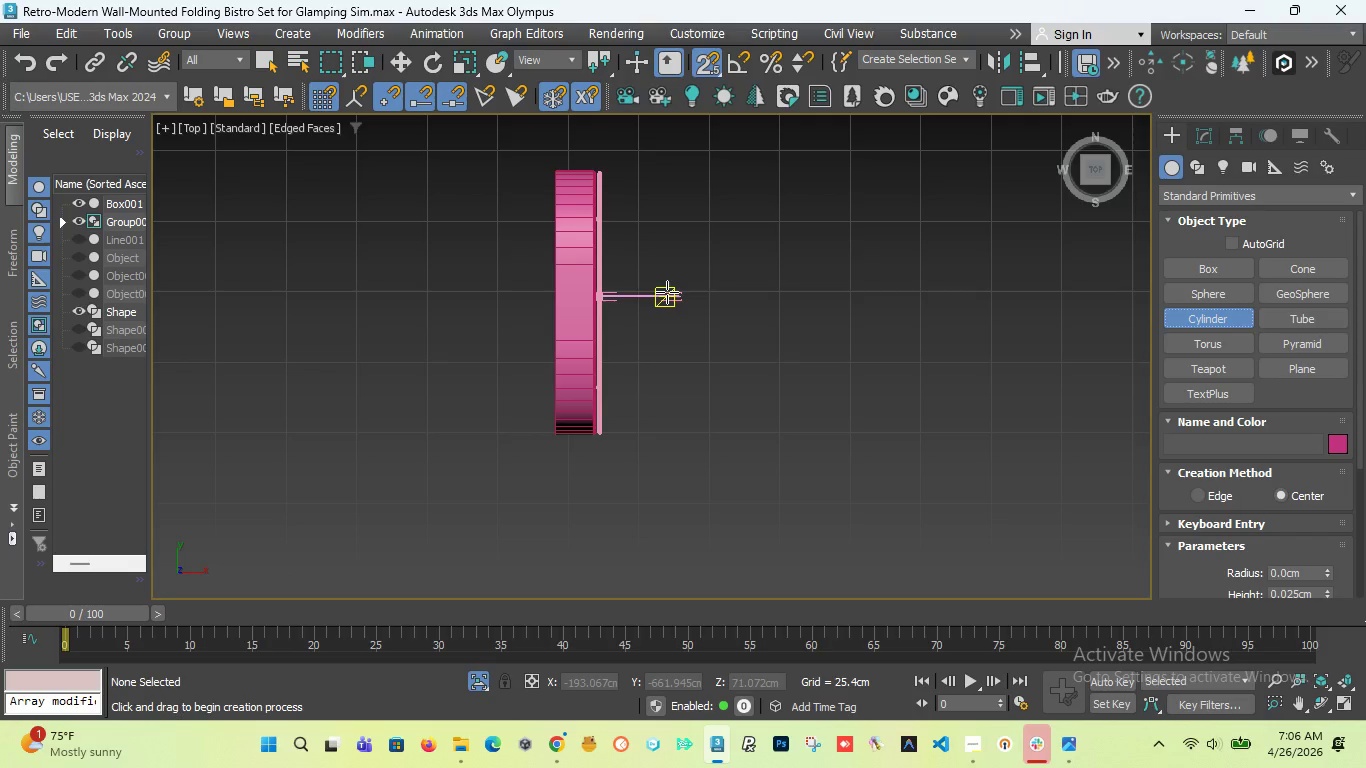 
scroll: coordinate [615, 296], scroll_direction: none, amount: 0.0
 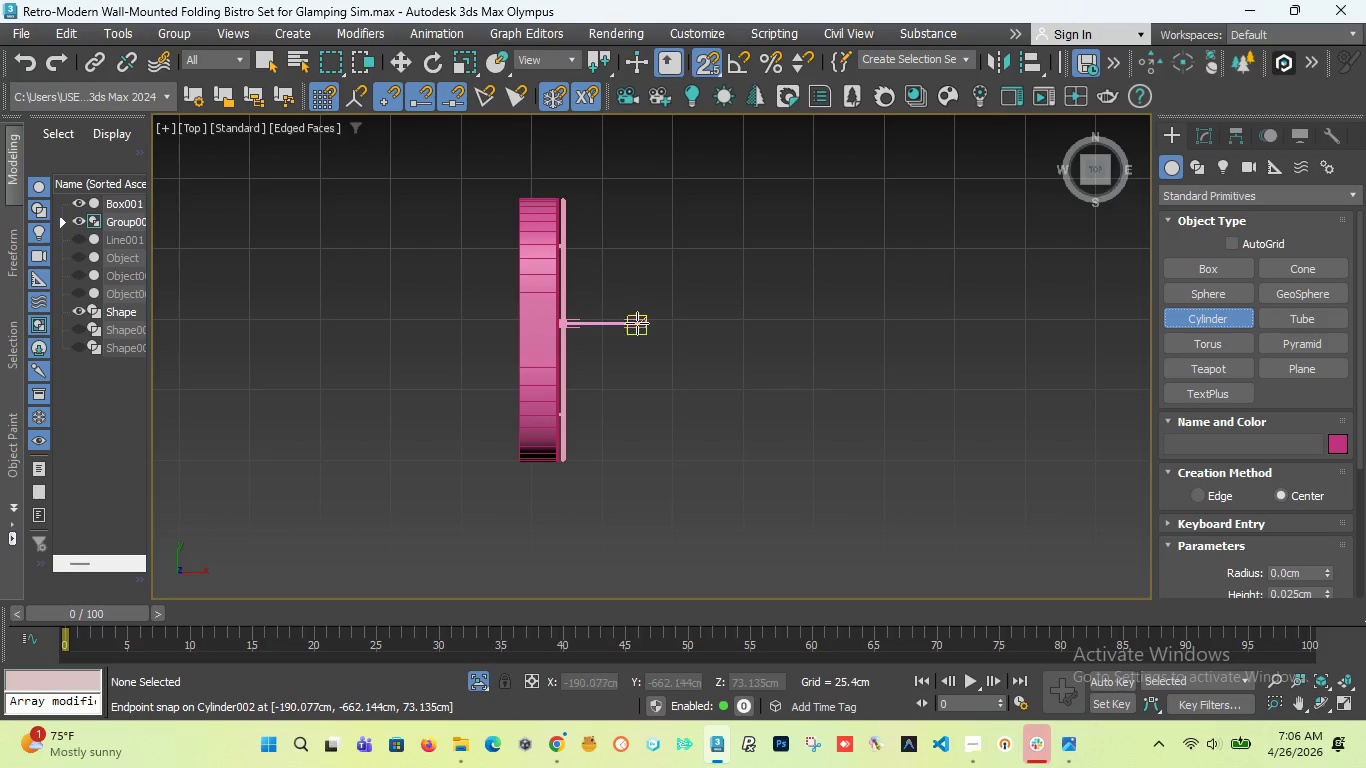 
scroll: coordinate [637, 317], scroll_direction: up, amount: 3.0
 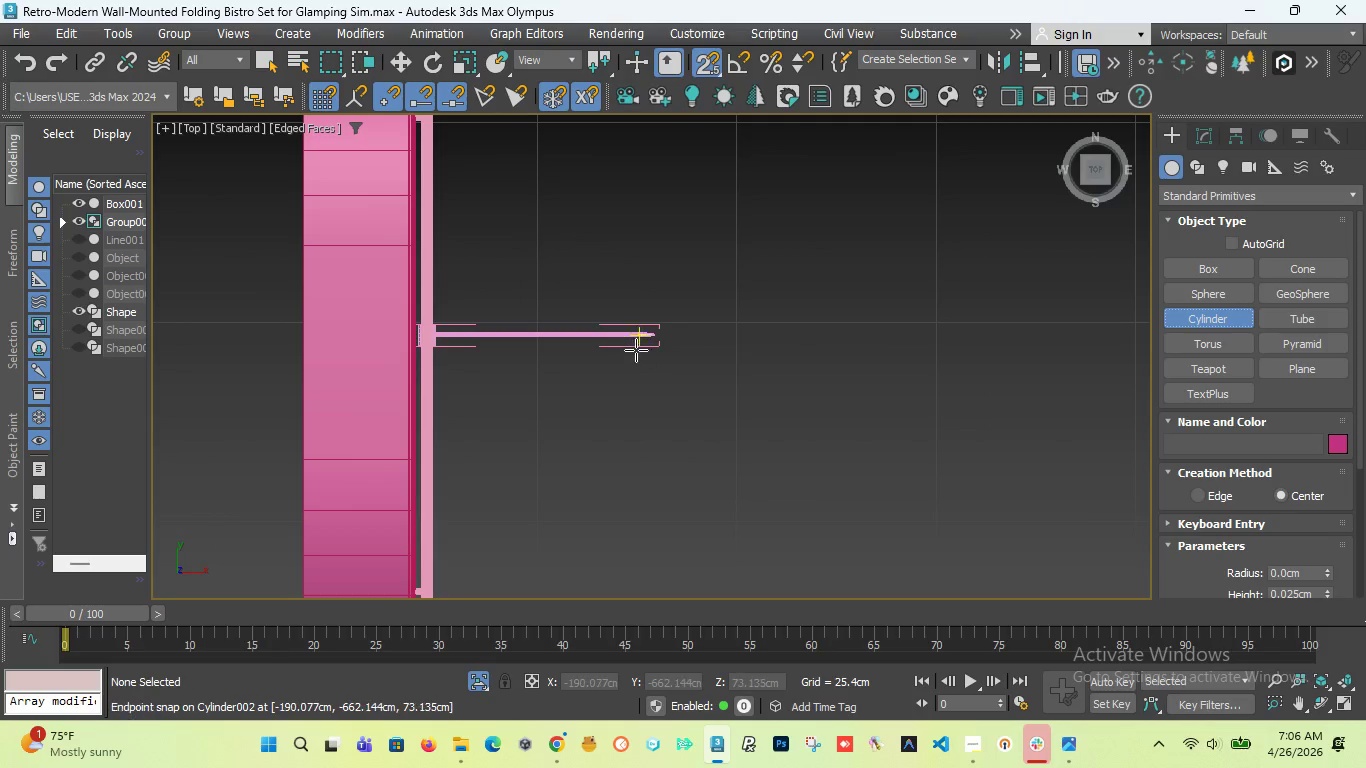 
scroll: coordinate [636, 348], scroll_direction: down, amount: 2.0
 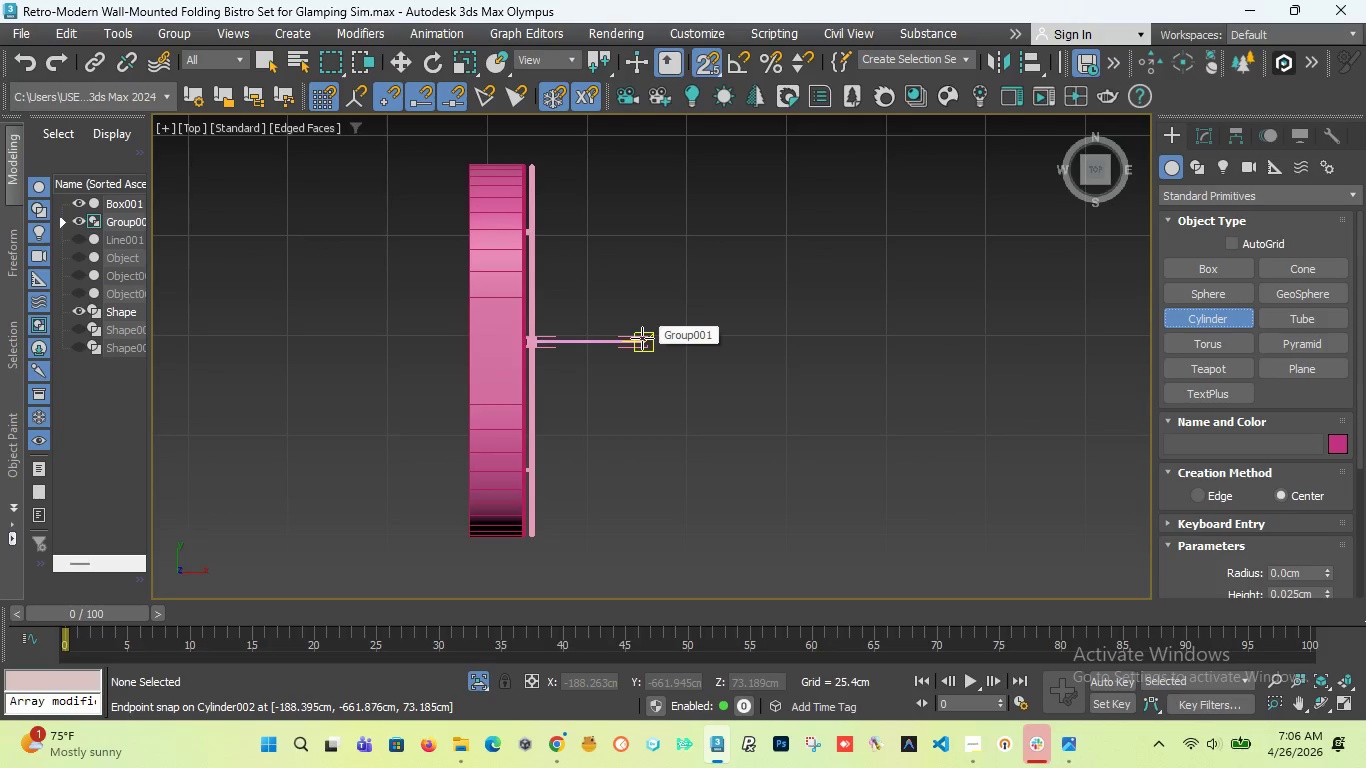 
left_click_drag(start_coordinate=[642, 338], to_coordinate=[709, 420])
 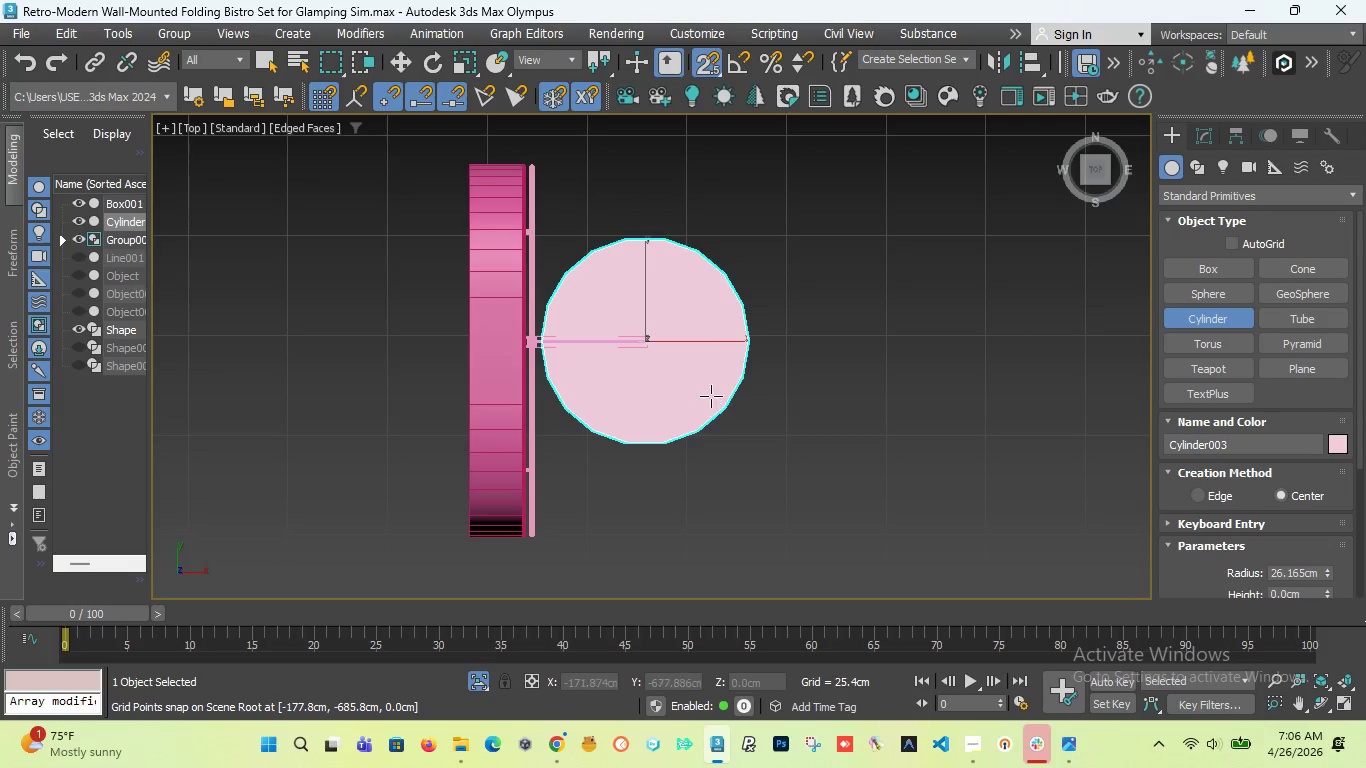 
left_click([711, 374])
 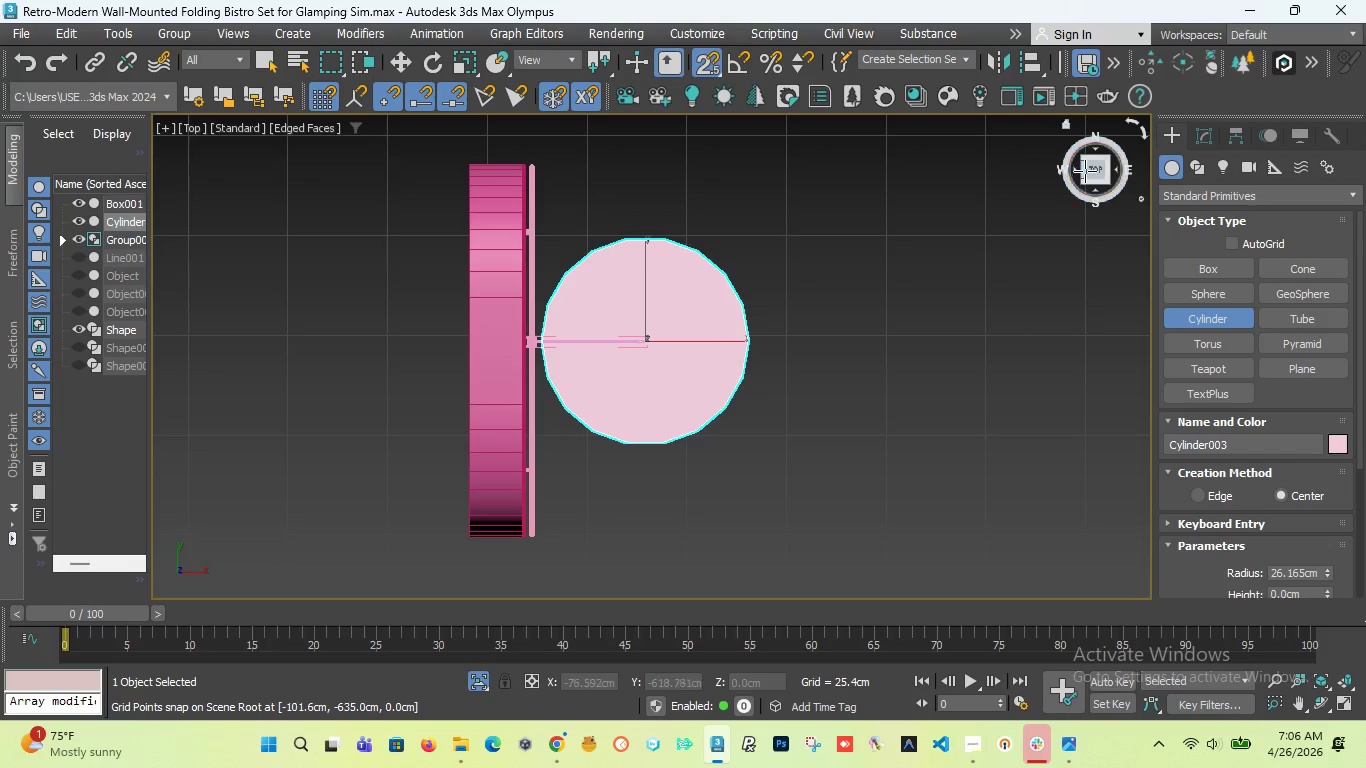 
left_click_drag(start_coordinate=[1087, 171], to_coordinate=[1079, 127])
 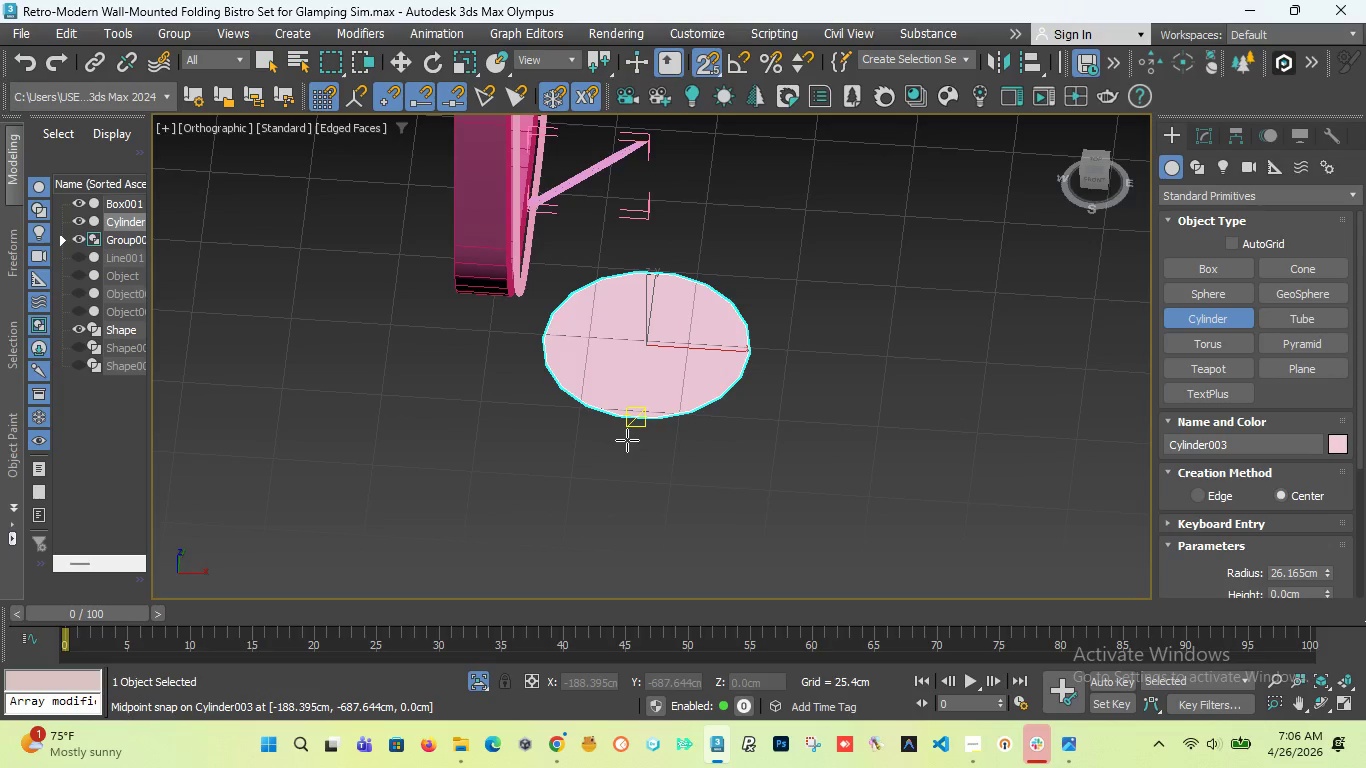 
key(F)
 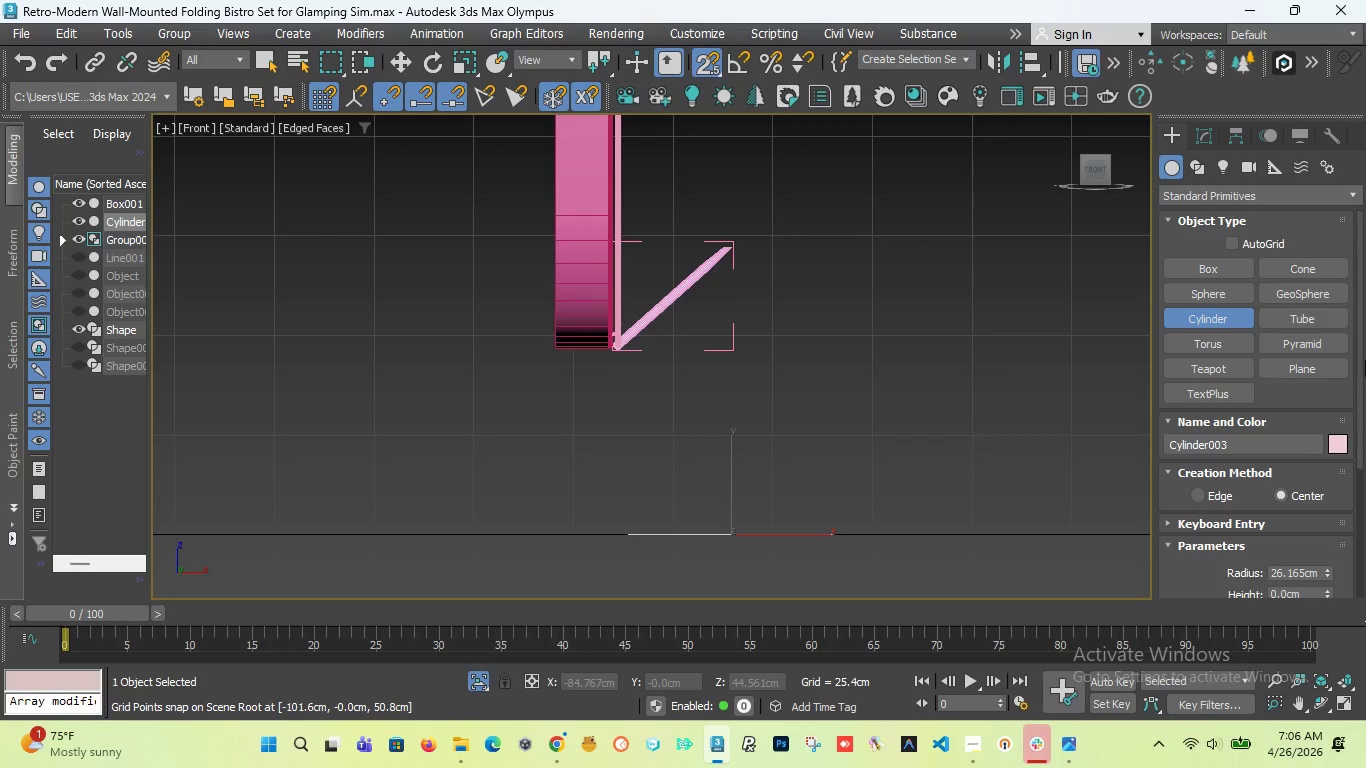 
left_click_drag(start_coordinate=[1361, 374], to_coordinate=[1361, 437])
 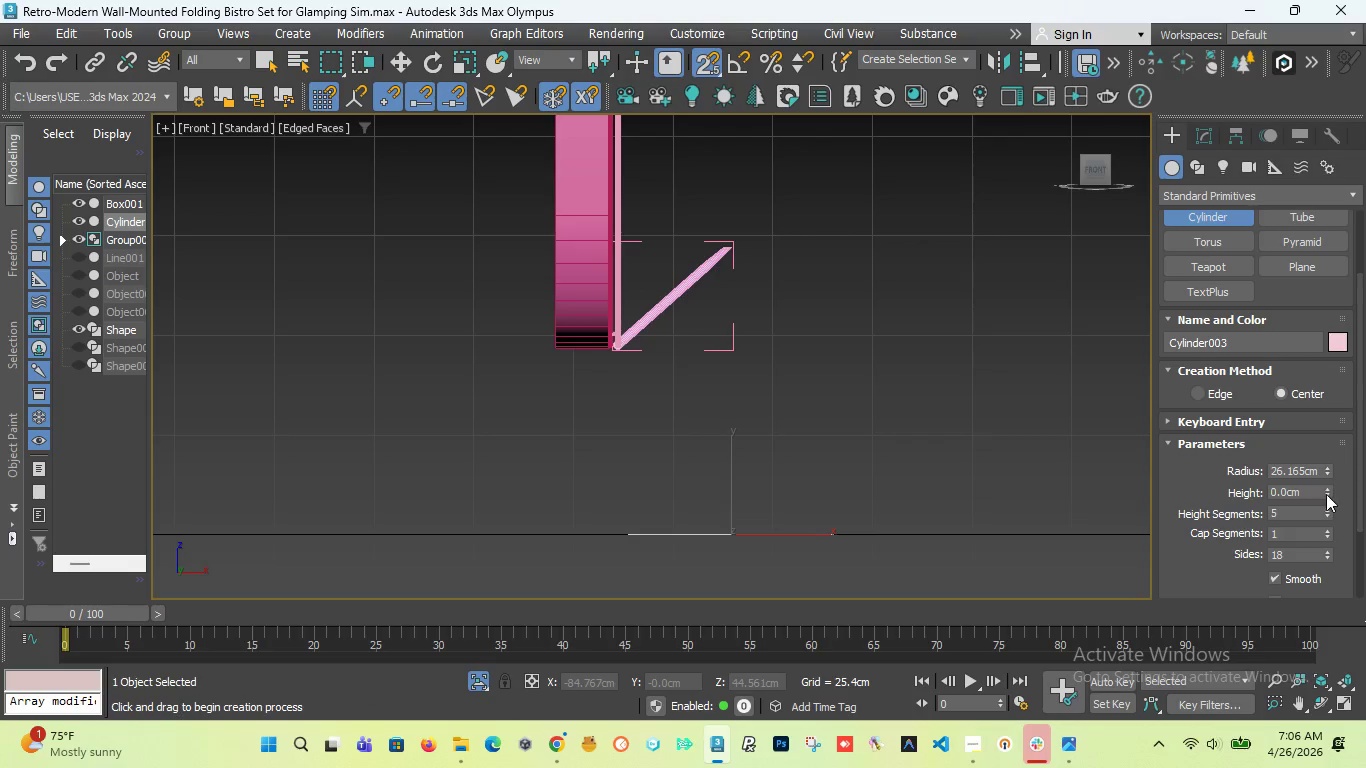 
left_click_drag(start_coordinate=[1326, 492], to_coordinate=[1324, 443])
 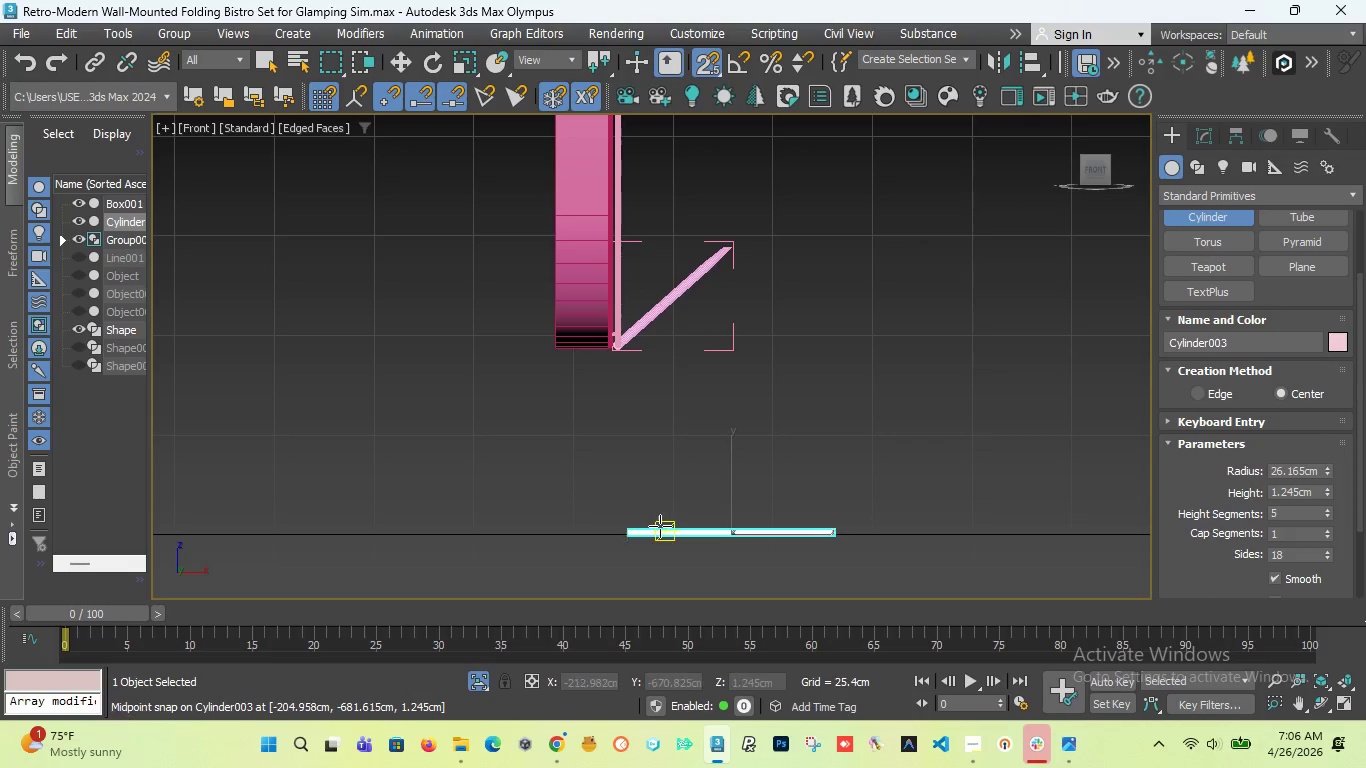 
scroll: coordinate [660, 526], scroll_direction: up, amount: 3.0
 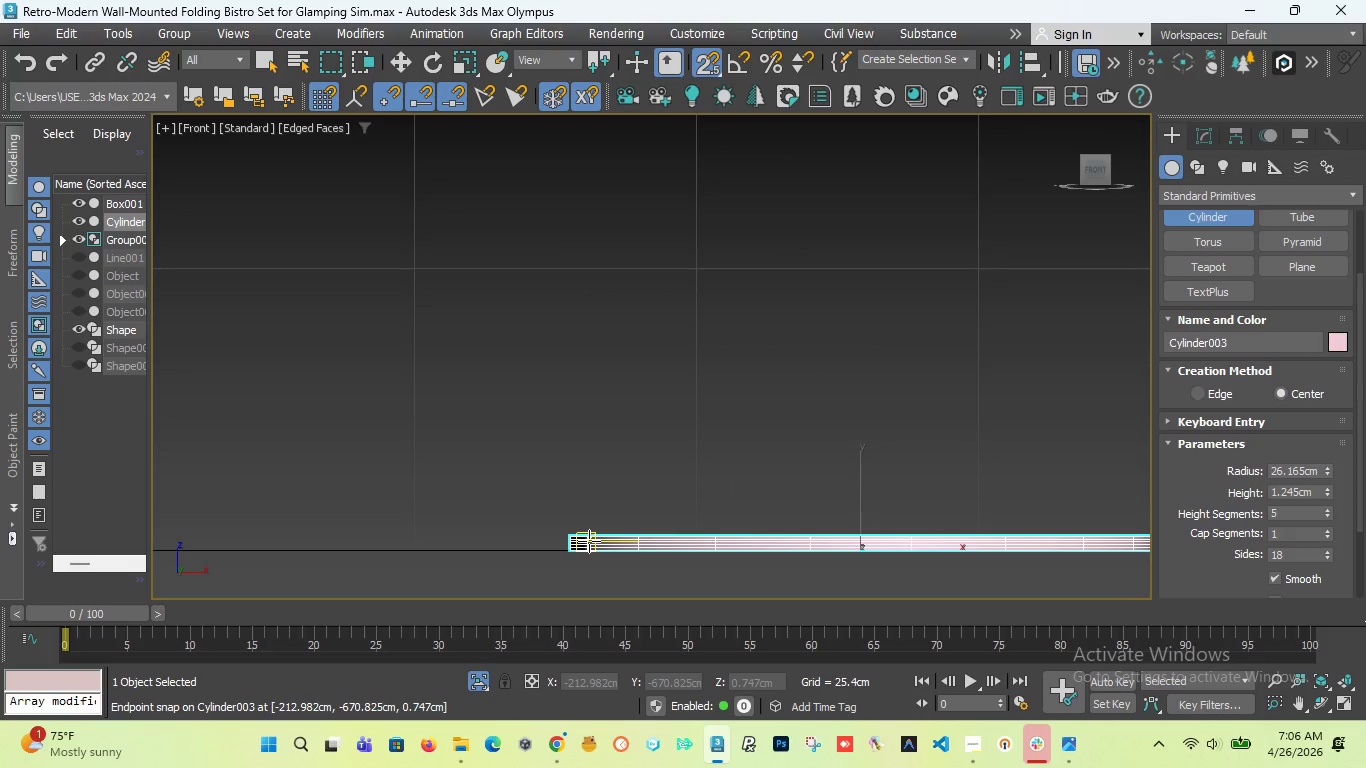 
scroll: coordinate [589, 541], scroll_direction: down, amount: 2.0
 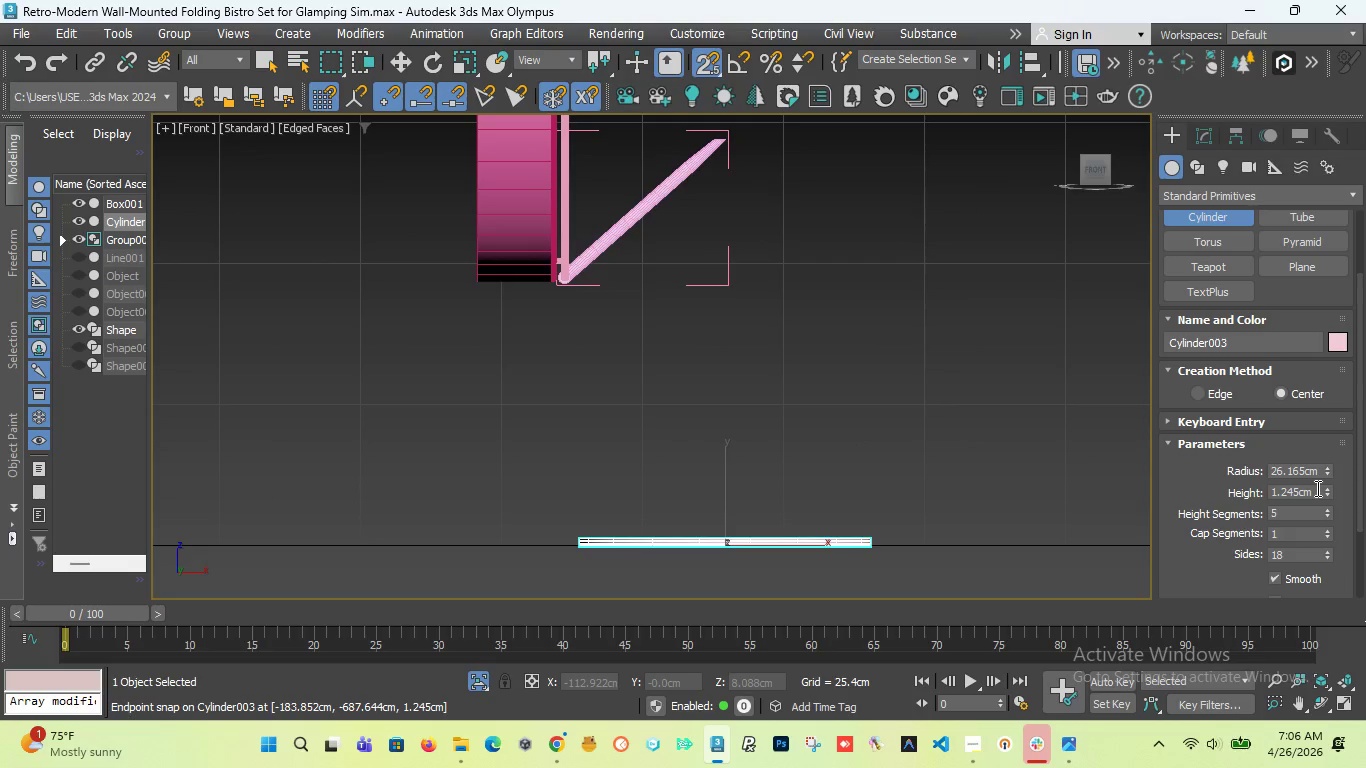 
left_click_drag(start_coordinate=[1308, 490], to_coordinate=[1008, 461])
 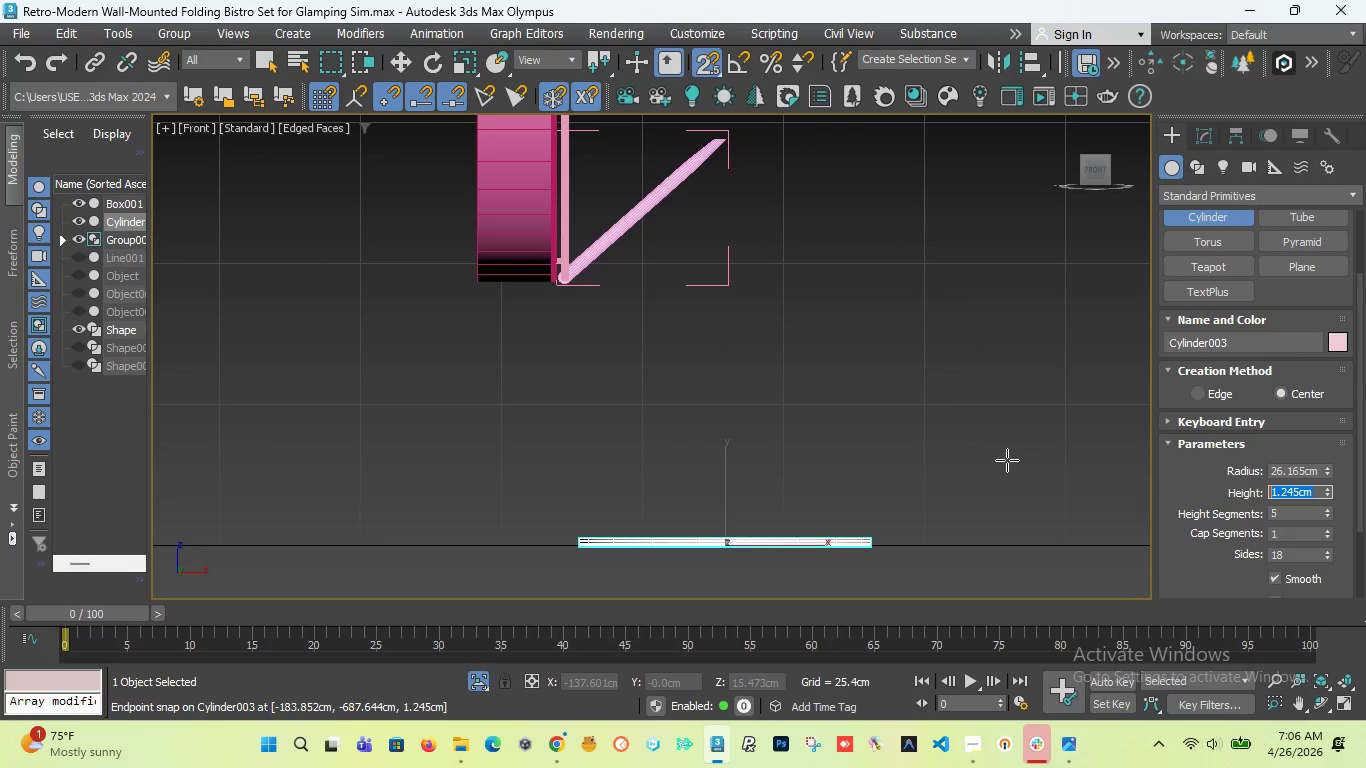 
key(2)
 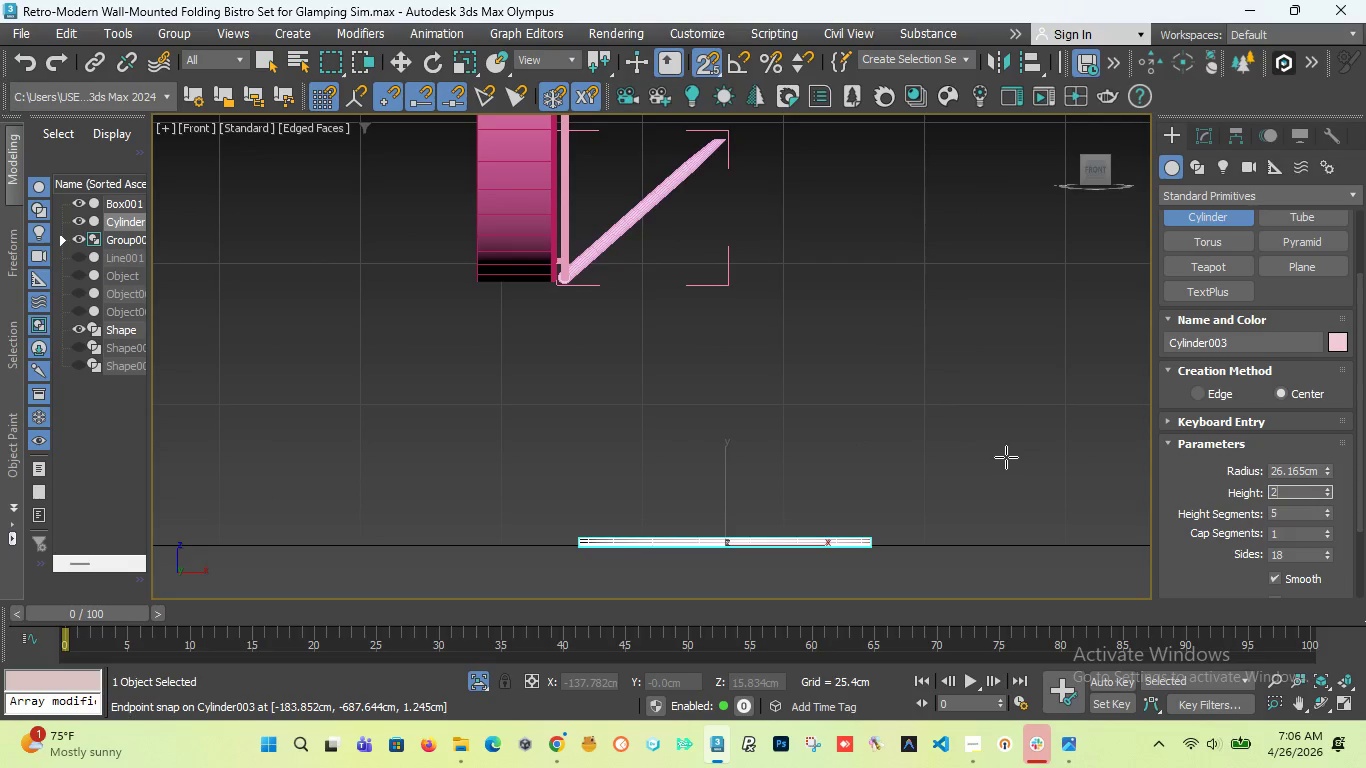 
key(Enter)
 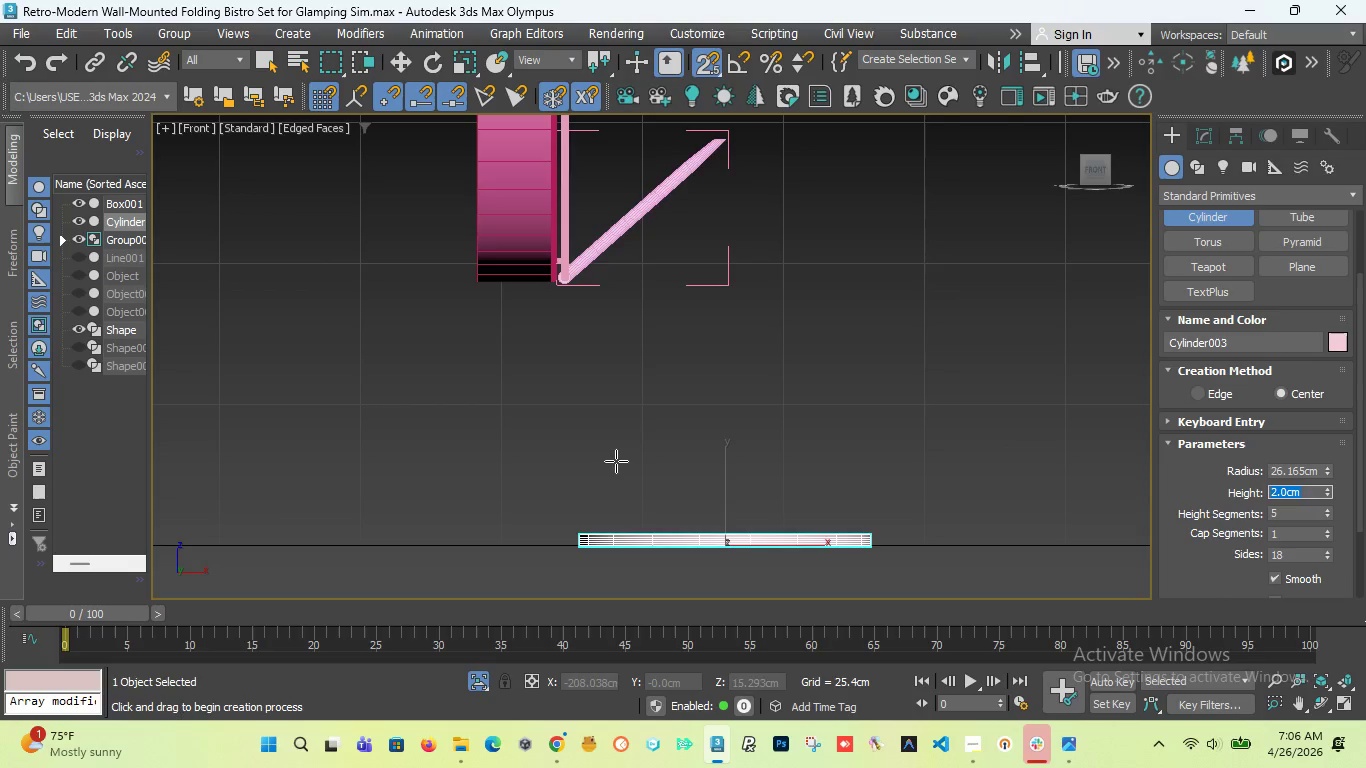 
scroll: coordinate [613, 478], scroll_direction: down, amount: 2.0
 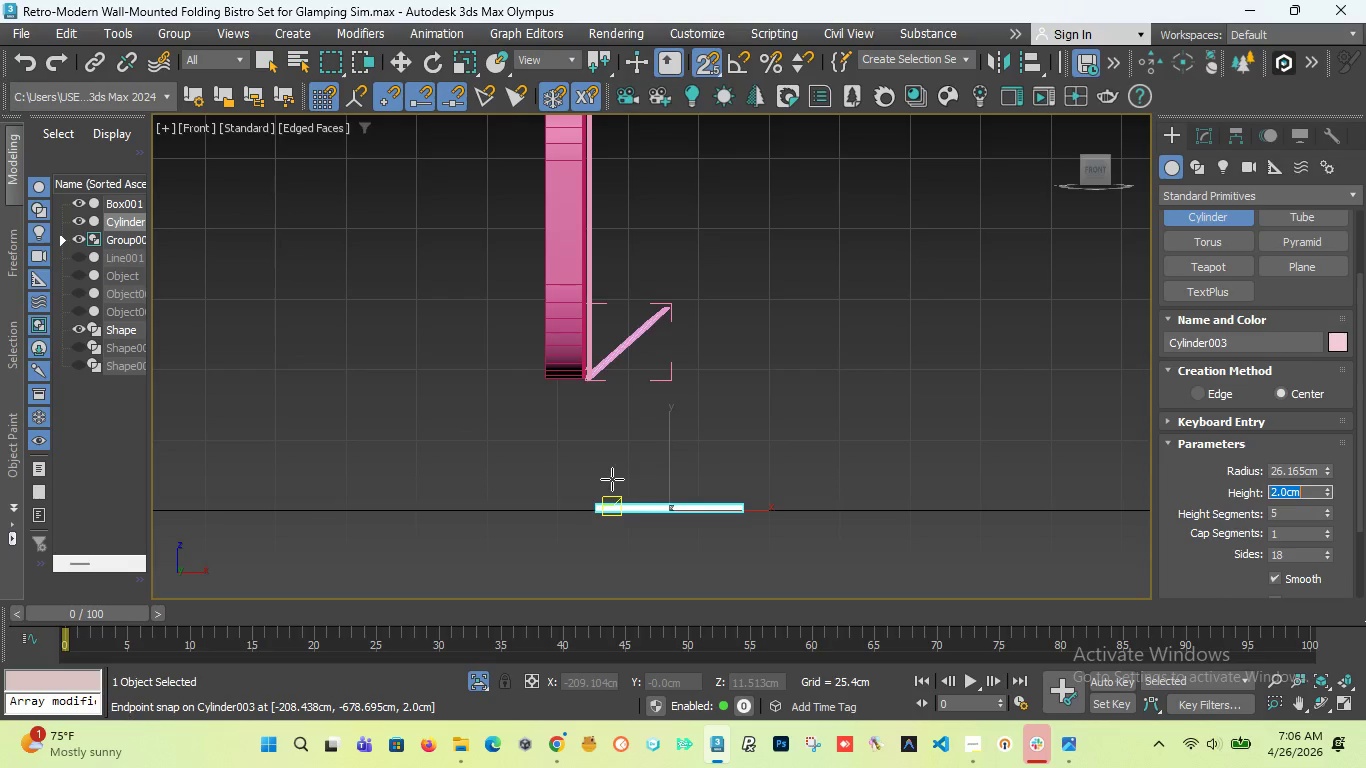 
key(W)
 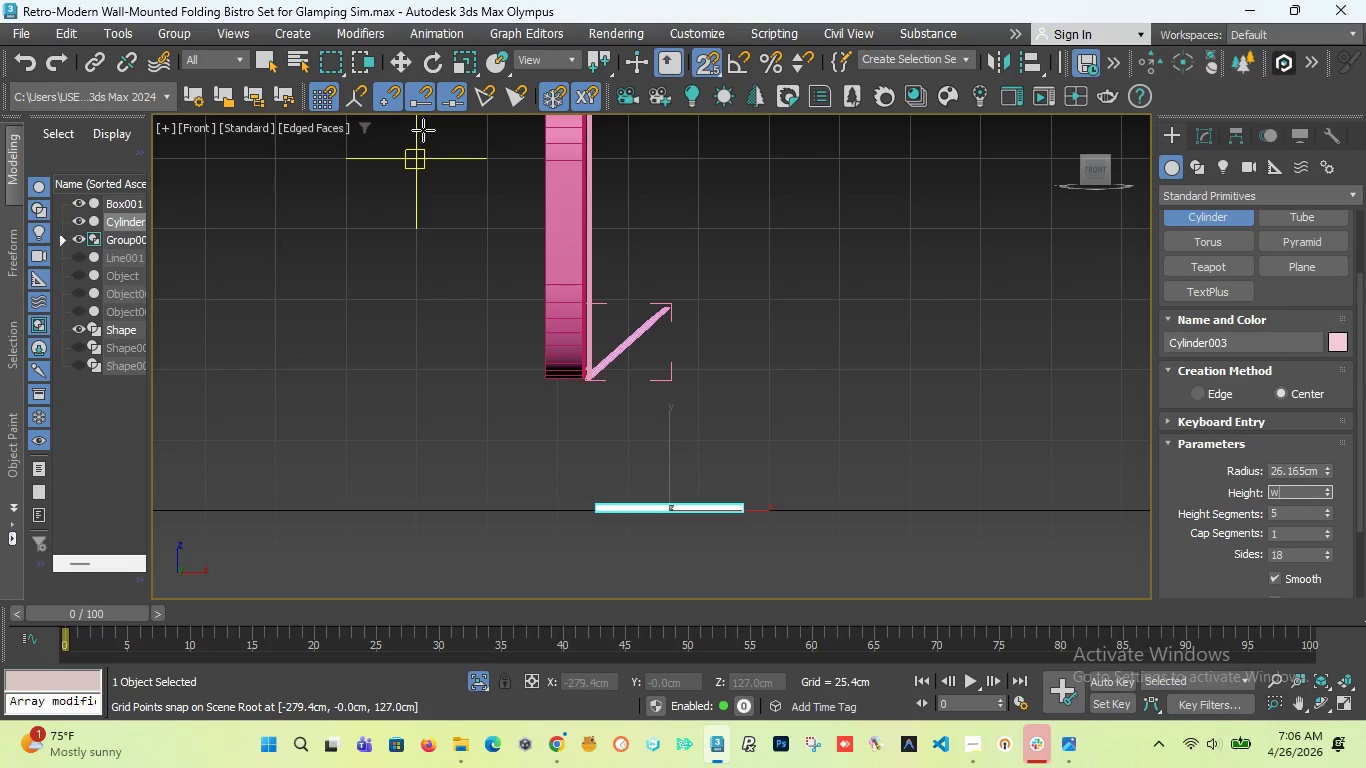 
left_click([402, 64])
 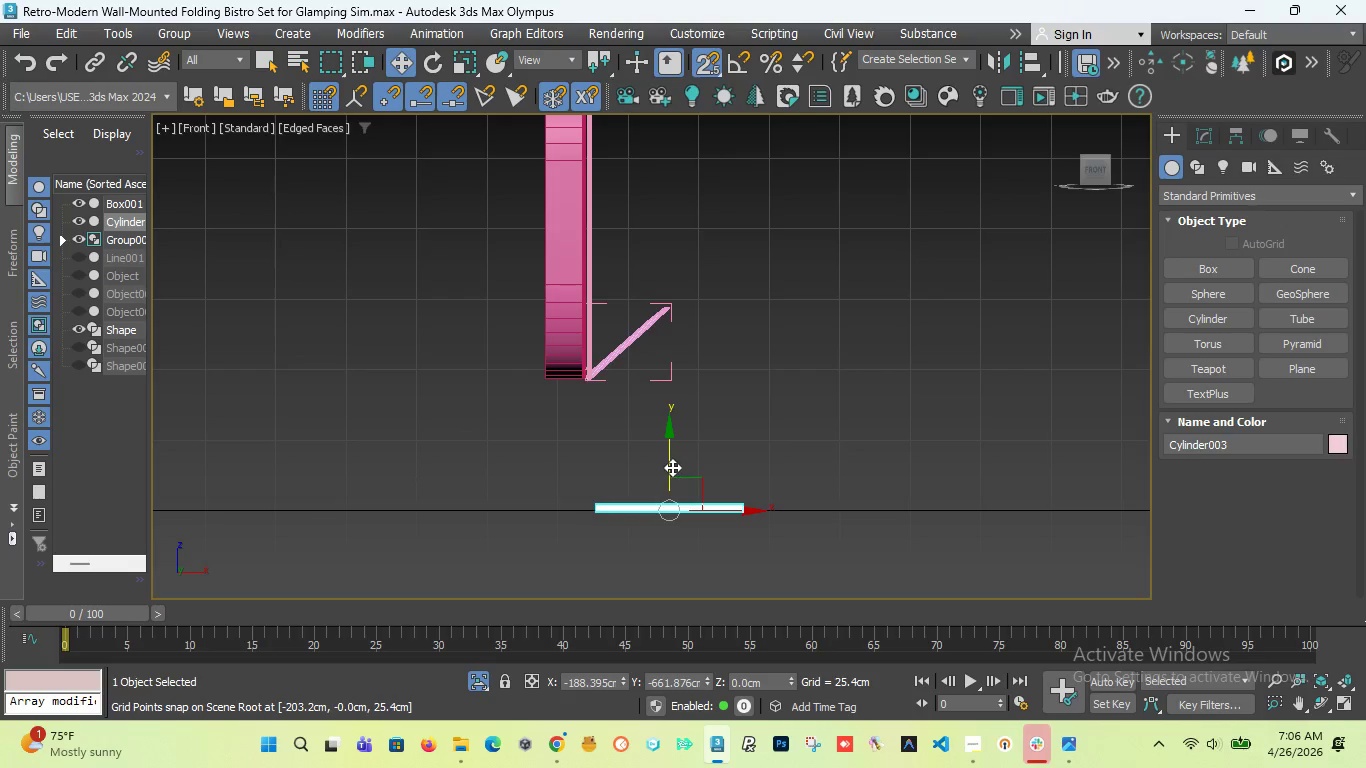 
left_click_drag(start_coordinate=[672, 467], to_coordinate=[673, 301])
 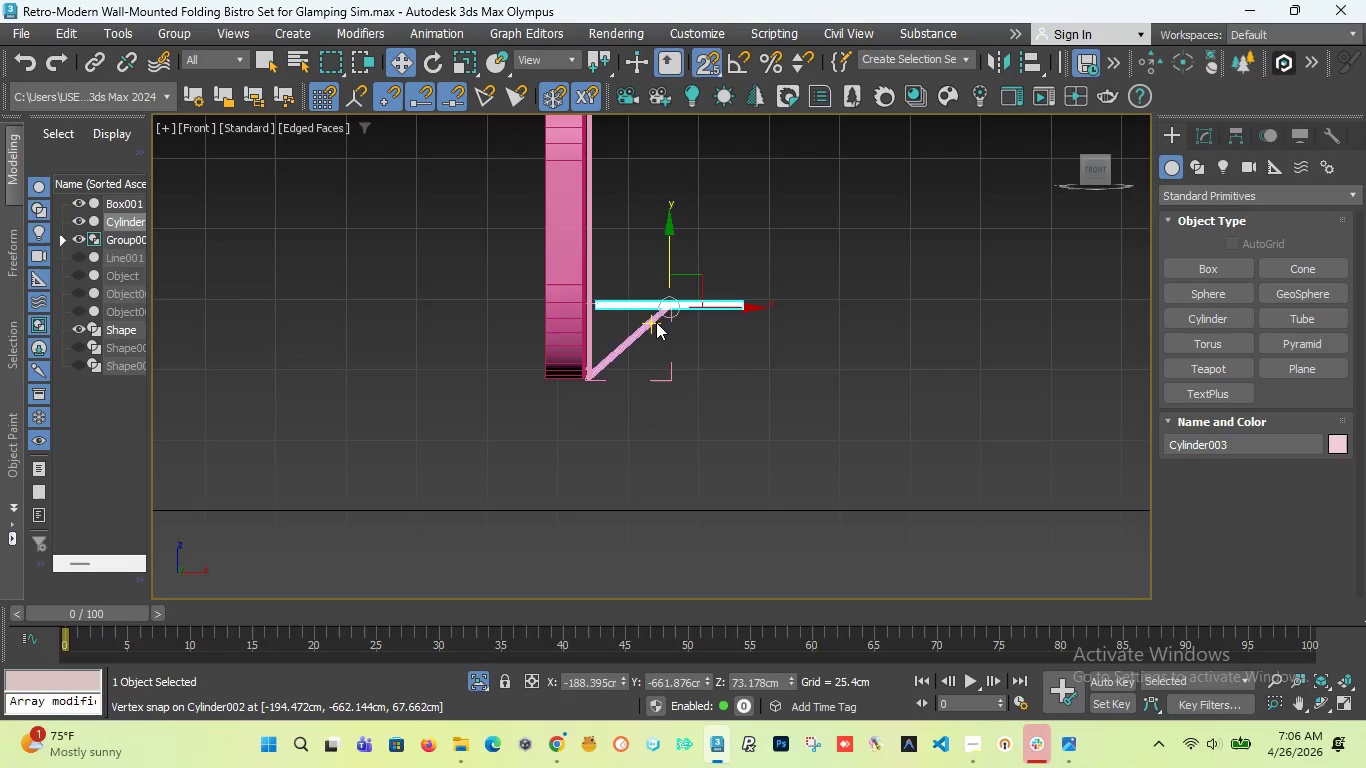 
scroll: coordinate [691, 282], scroll_direction: up, amount: 10.0
 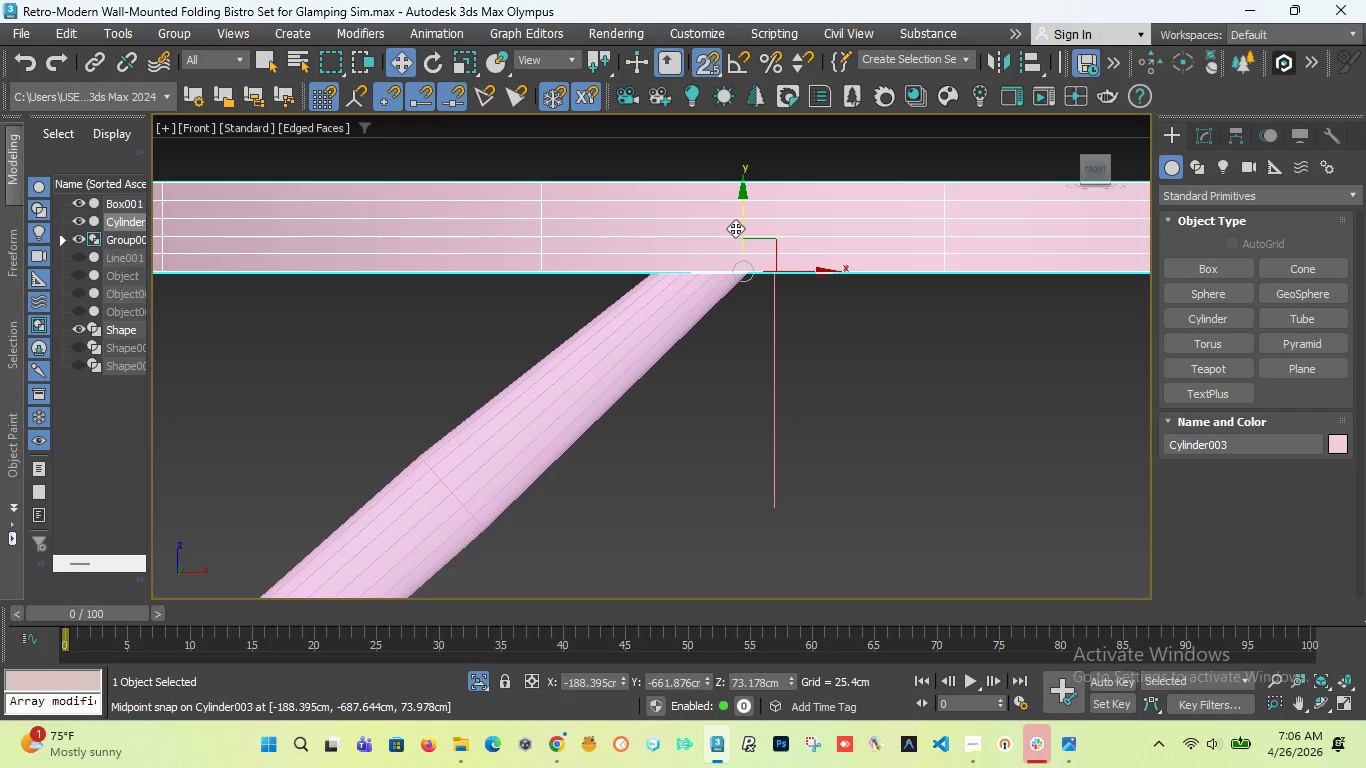 
left_click_drag(start_coordinate=[735, 228], to_coordinate=[704, 184])
 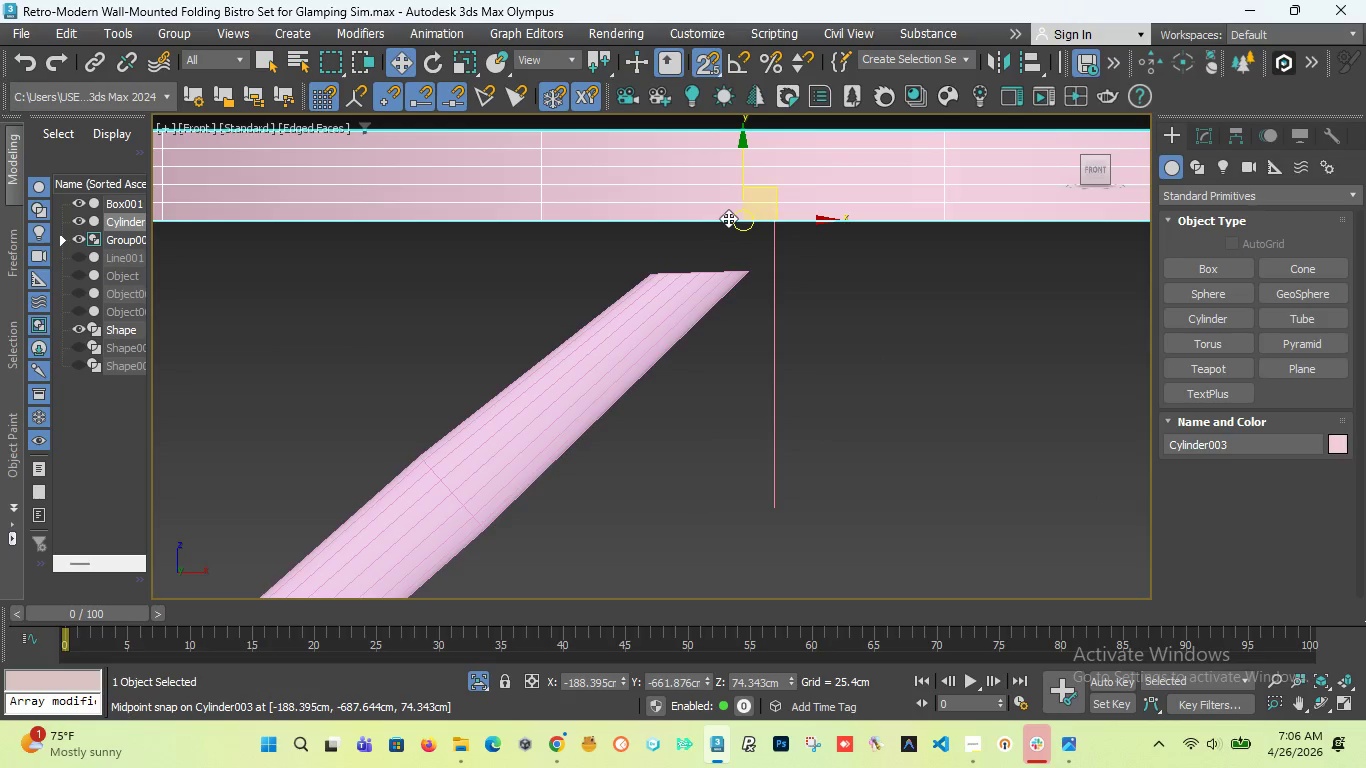 
left_click_drag(start_coordinate=[728, 218], to_coordinate=[762, 253])
 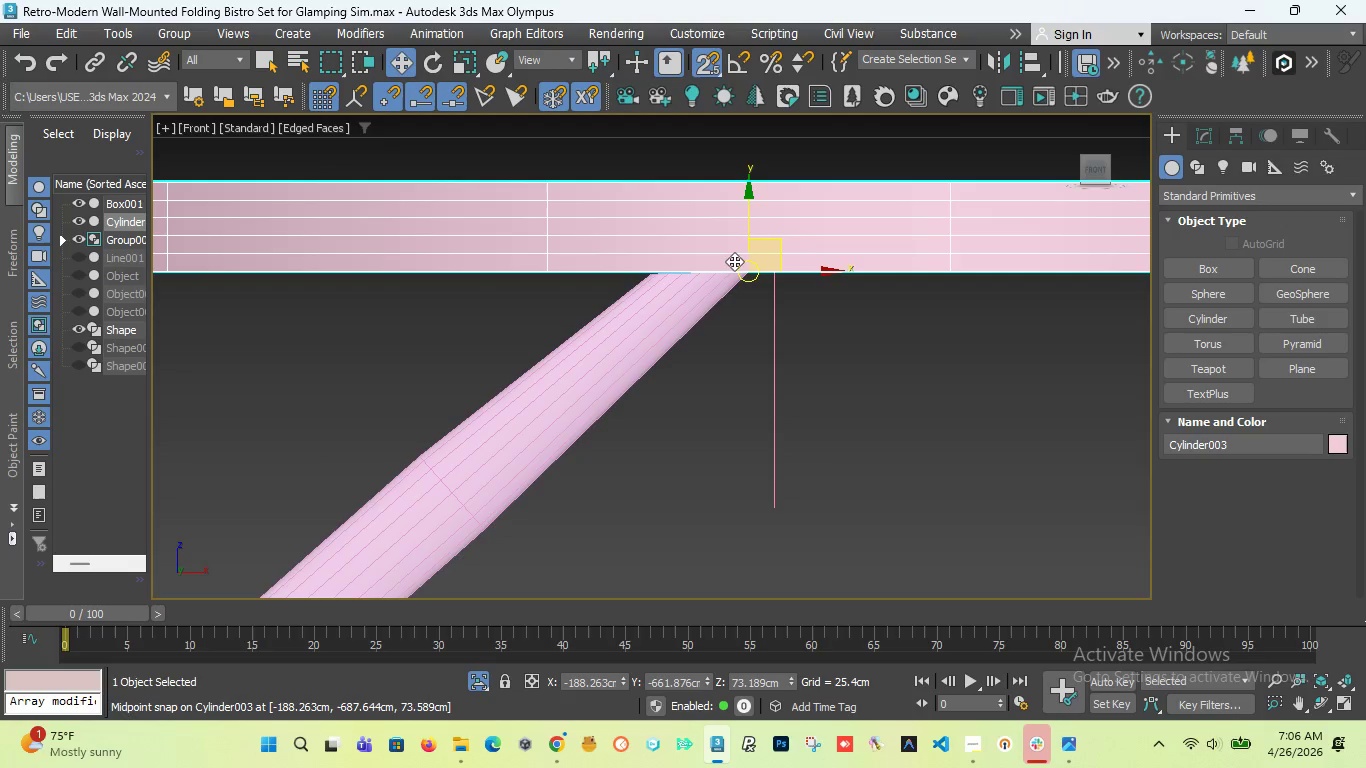 
key(Control+Z)
 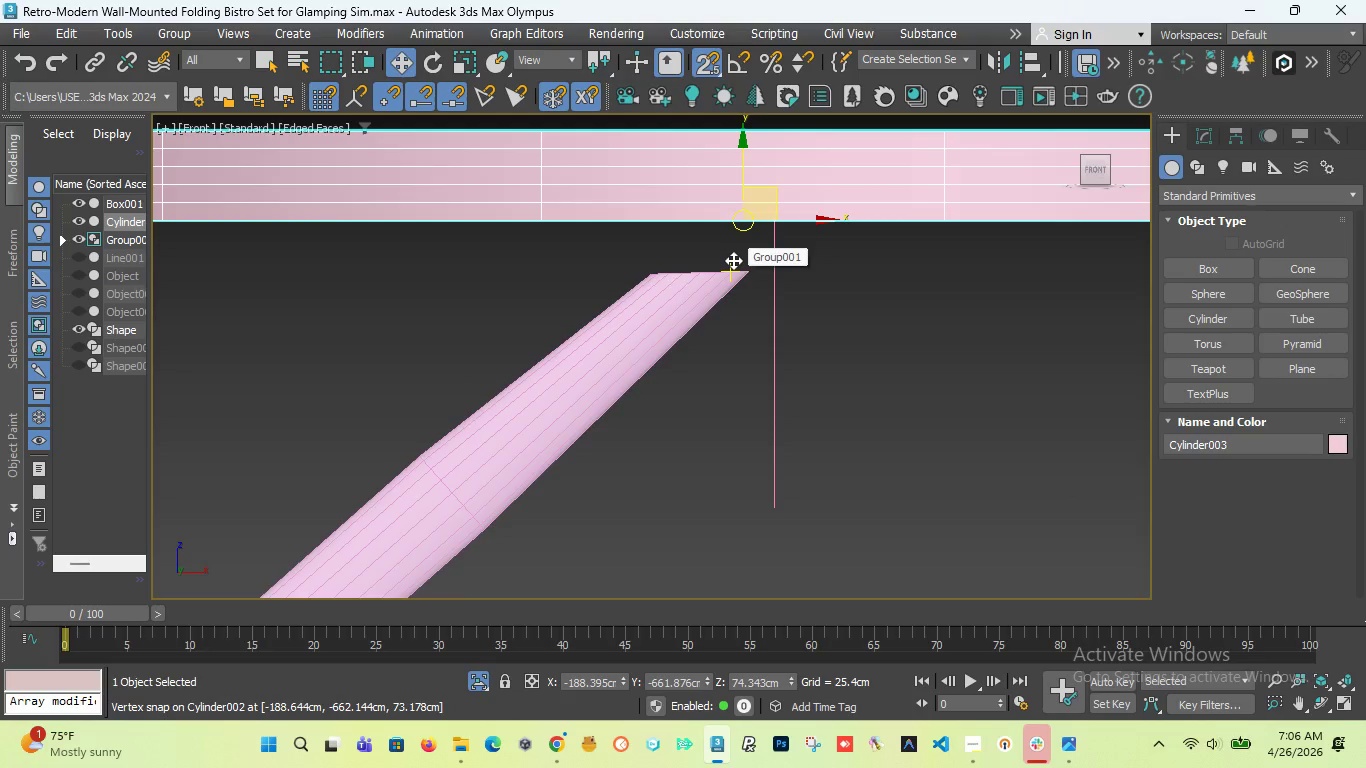 
key(Control+Z)
 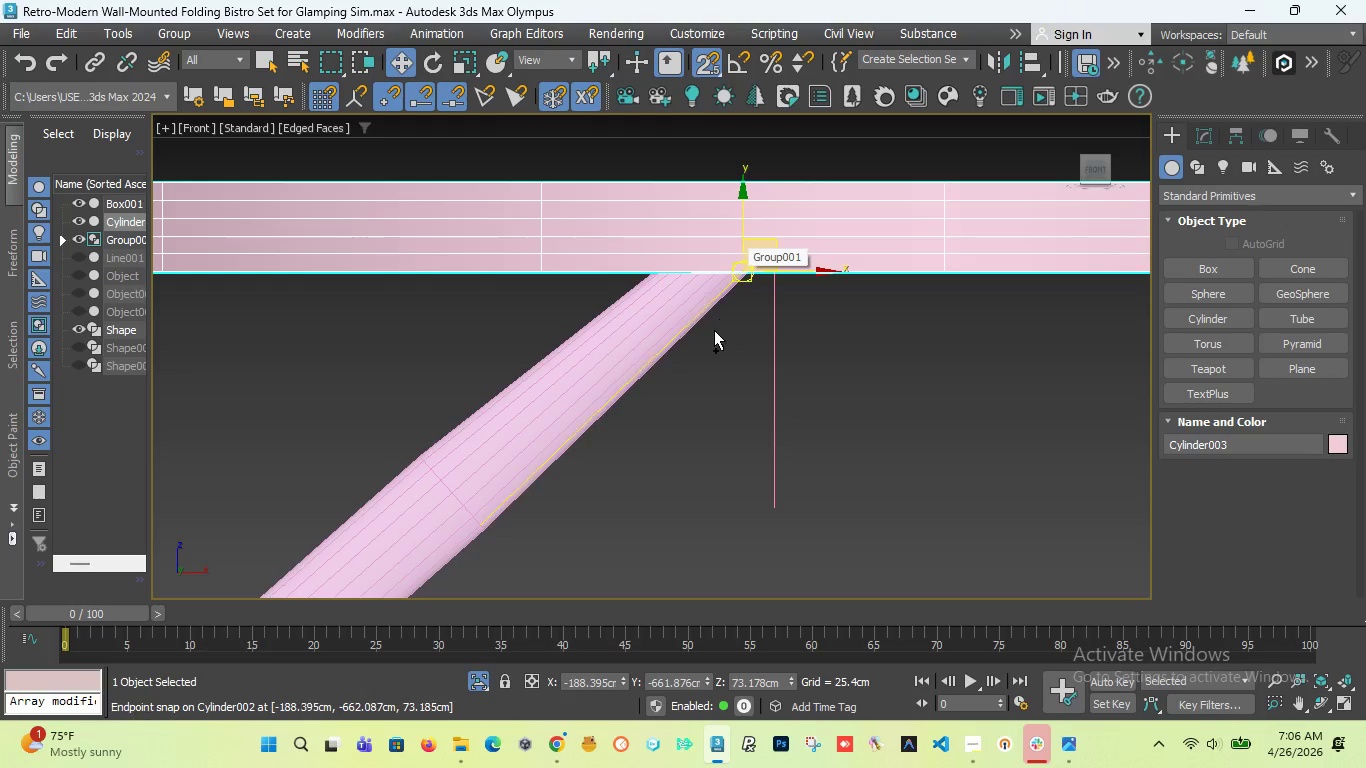 
scroll: coordinate [707, 347], scroll_direction: down, amount: 5.0
 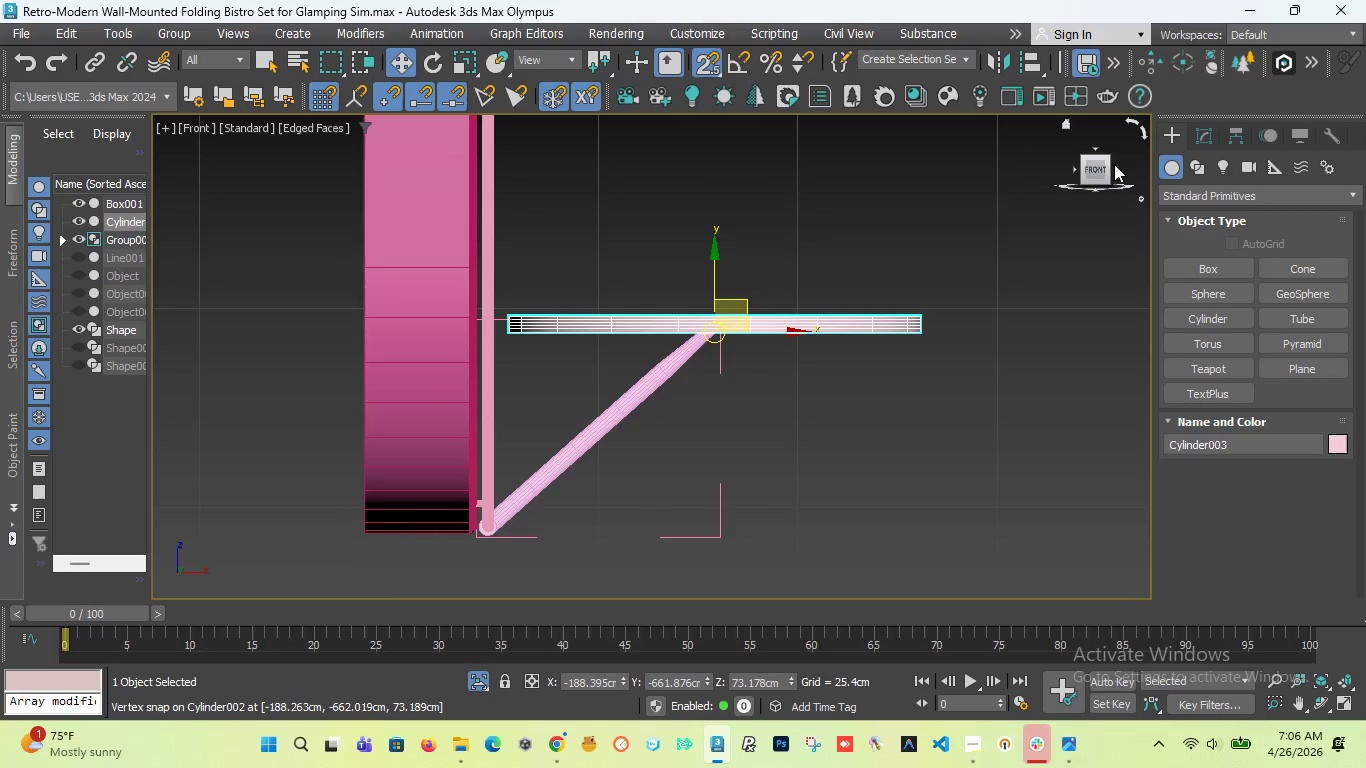 
left_click_drag(start_coordinate=[1095, 171], to_coordinate=[1082, 189])
 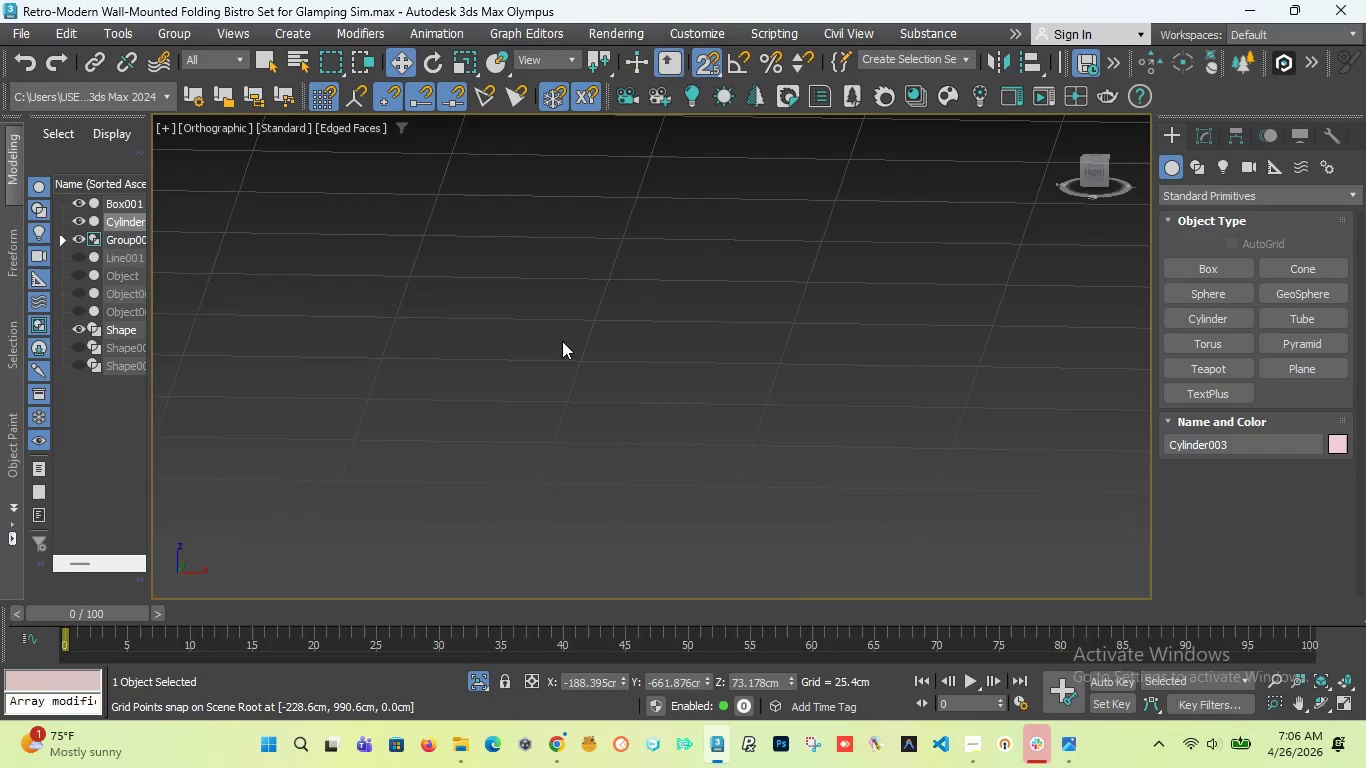 
scroll: coordinate [561, 347], scroll_direction: down, amount: 5.0
 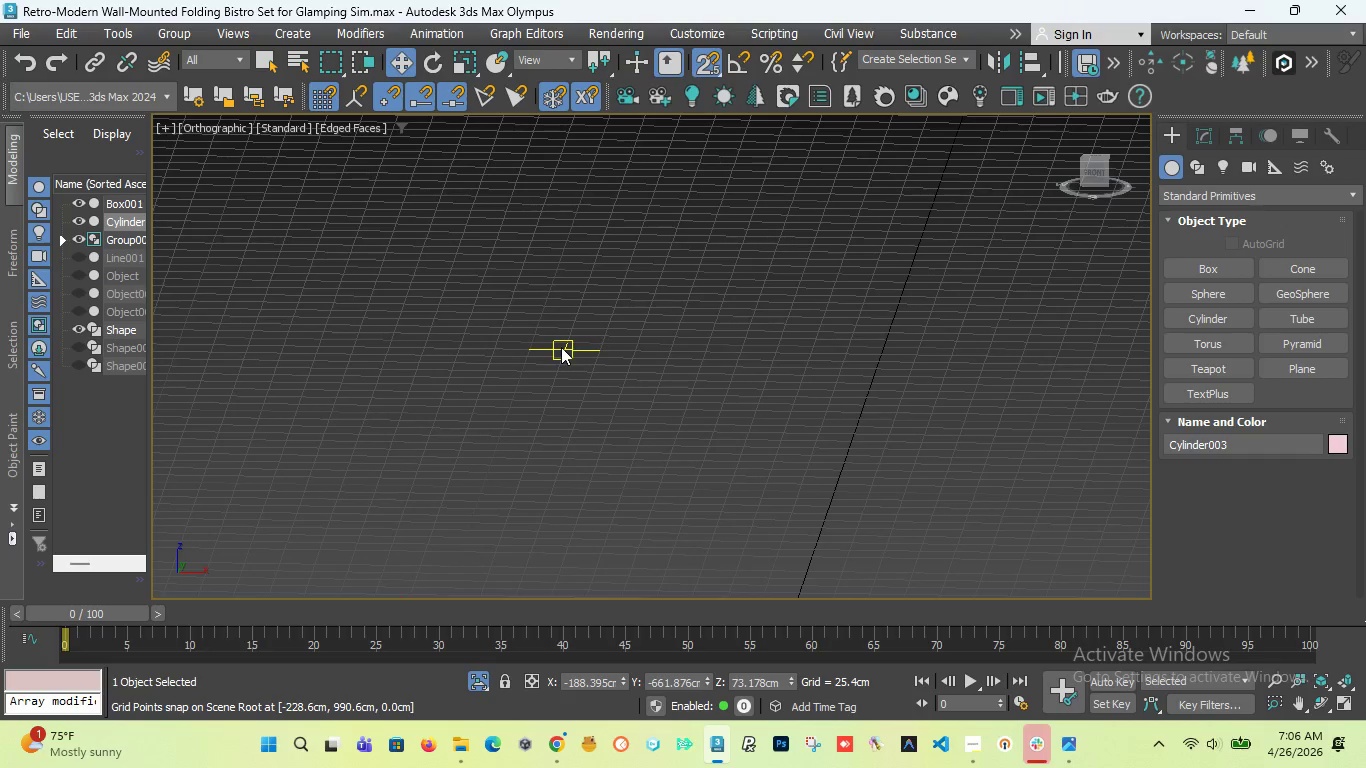 
key(T)
 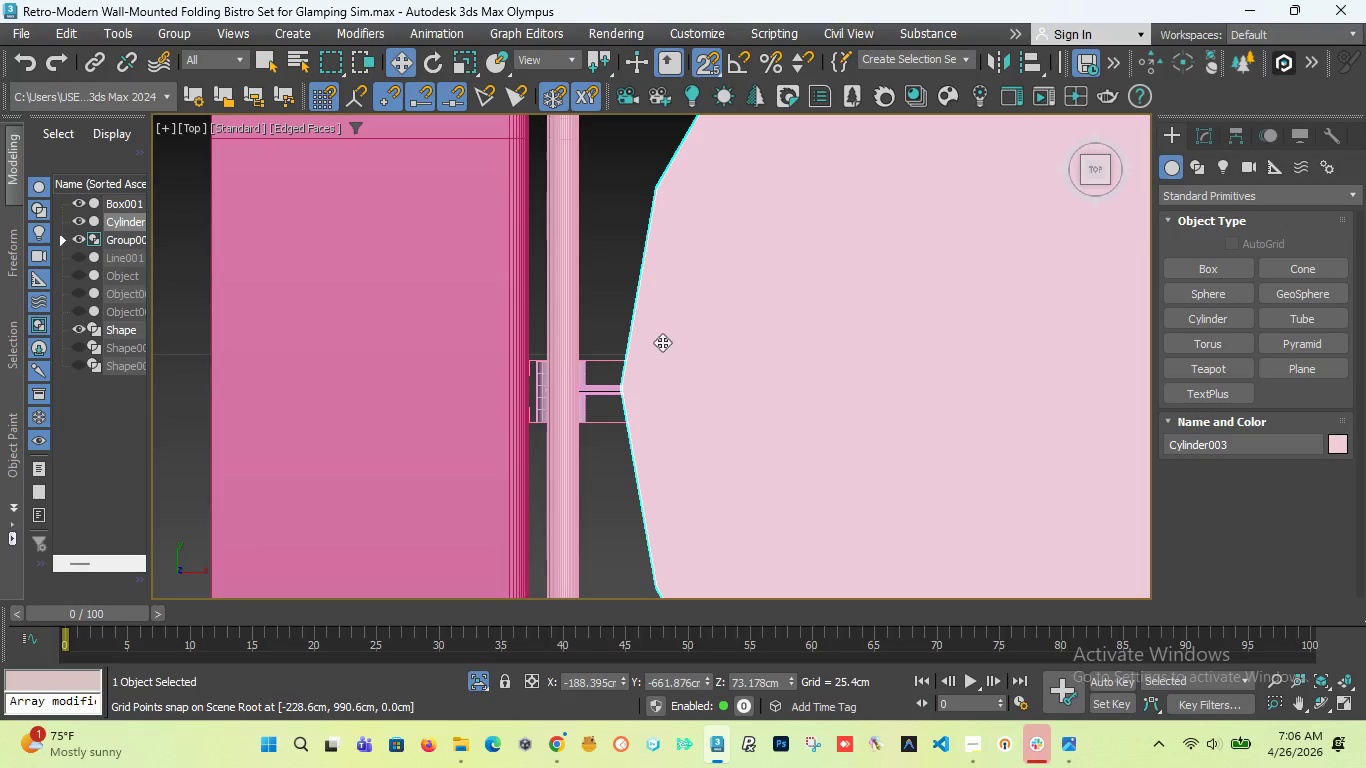 
scroll: coordinate [661, 365], scroll_direction: down, amount: 5.0
 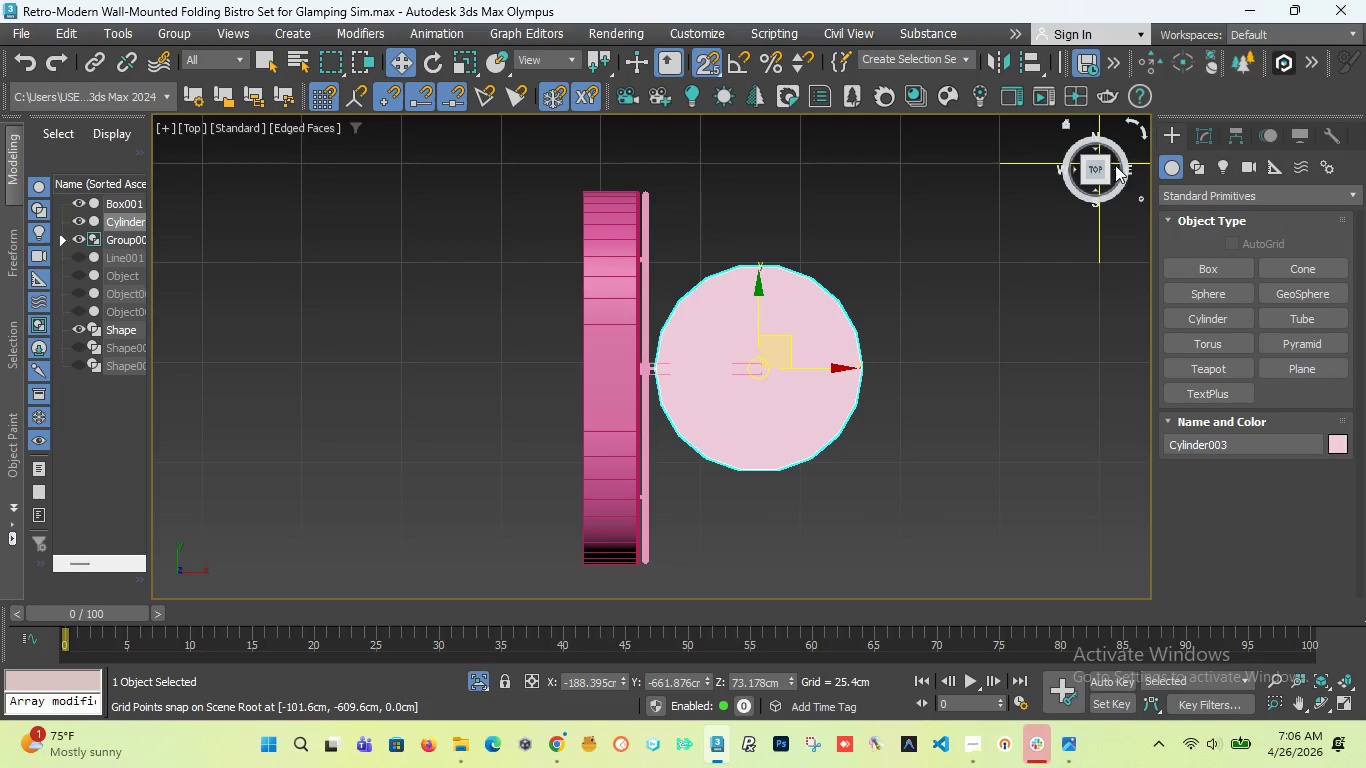 
left_click_drag(start_coordinate=[1089, 174], to_coordinate=[960, 135])
 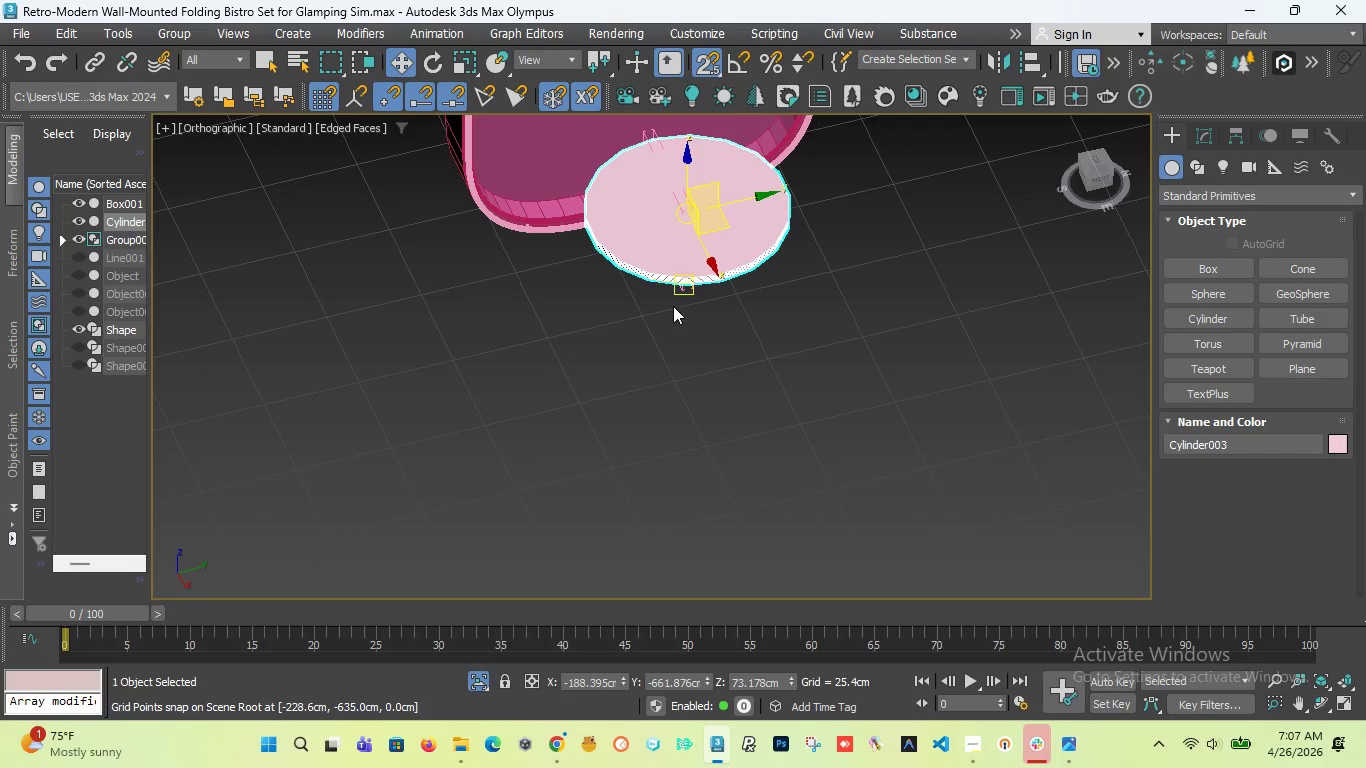 
scroll: coordinate [668, 317], scroll_direction: down, amount: 2.0
 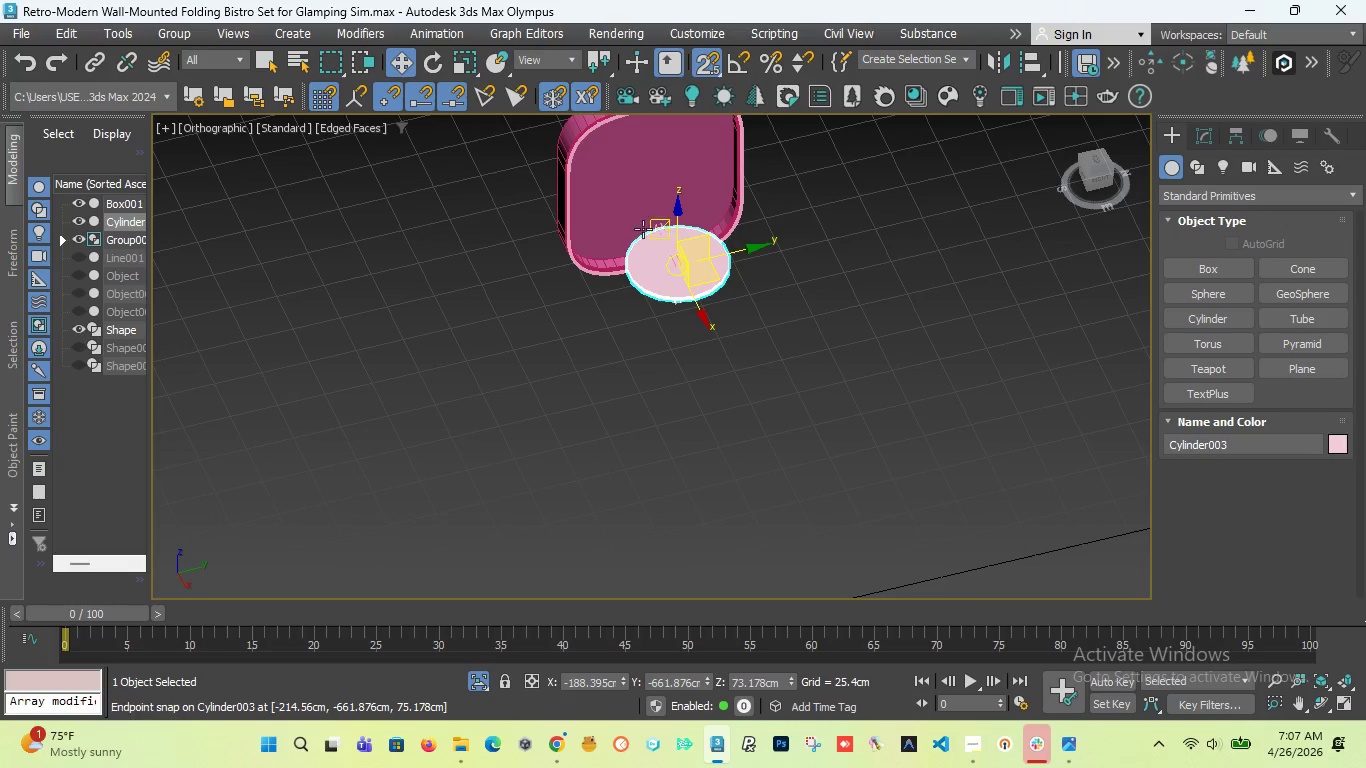 
scroll: coordinate [637, 251], scroll_direction: up, amount: 3.0
 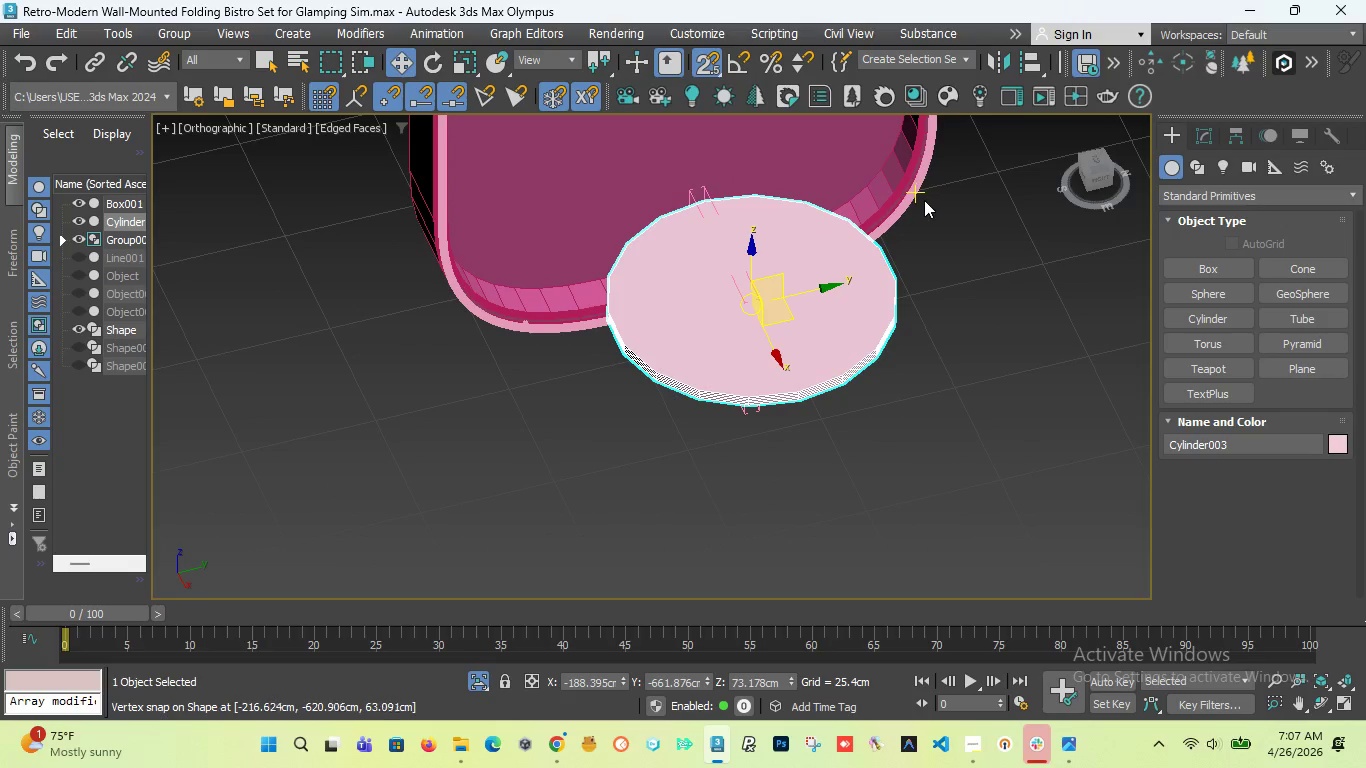 
key(L)
 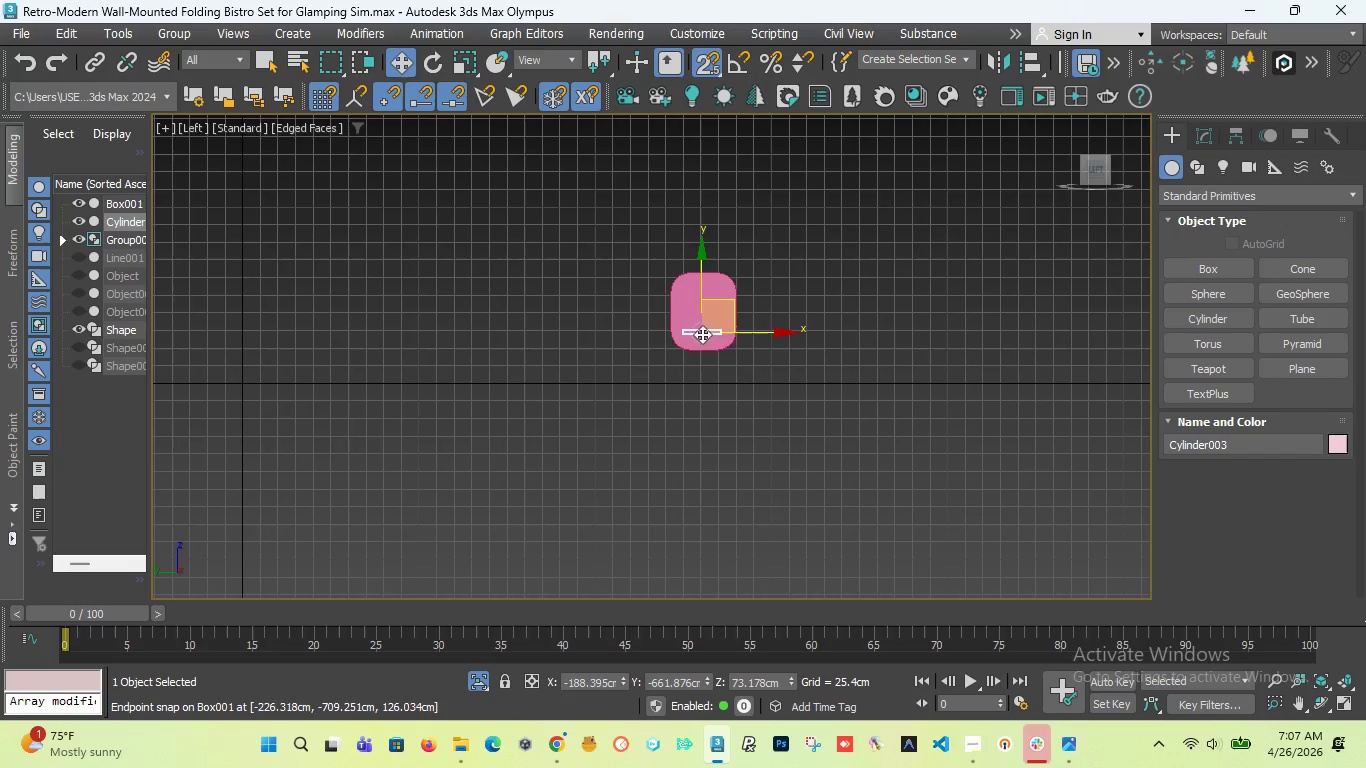 
scroll: coordinate [703, 337], scroll_direction: up, amount: 5.0
 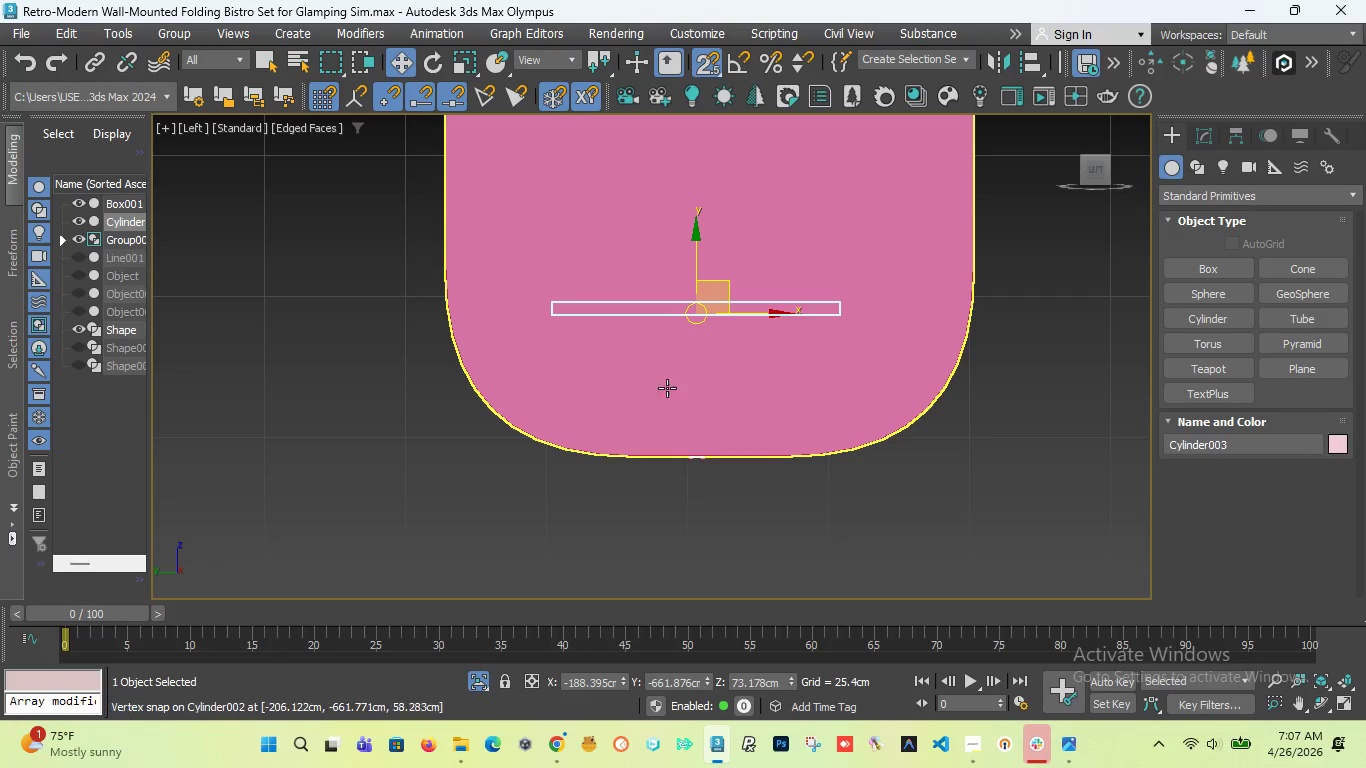 
wait(5.41)
 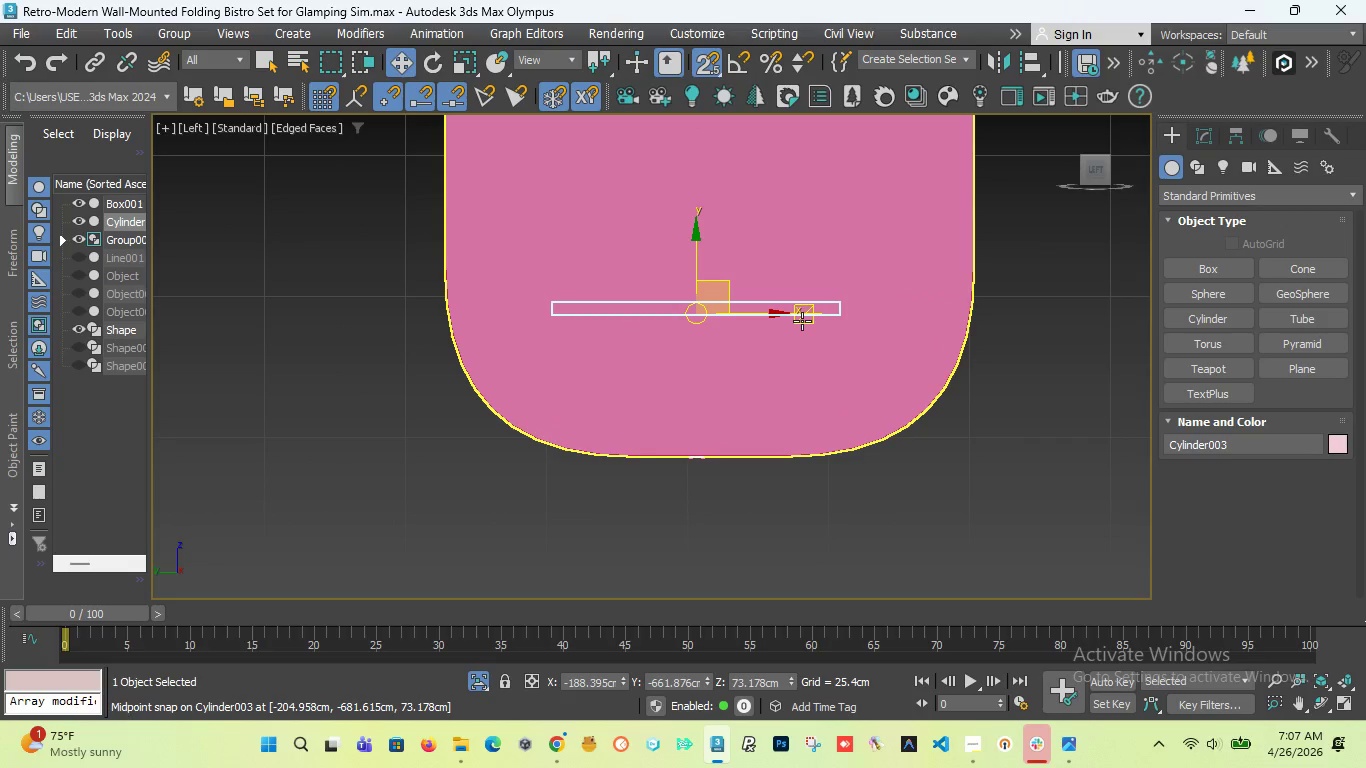 
left_click([194, 128])
 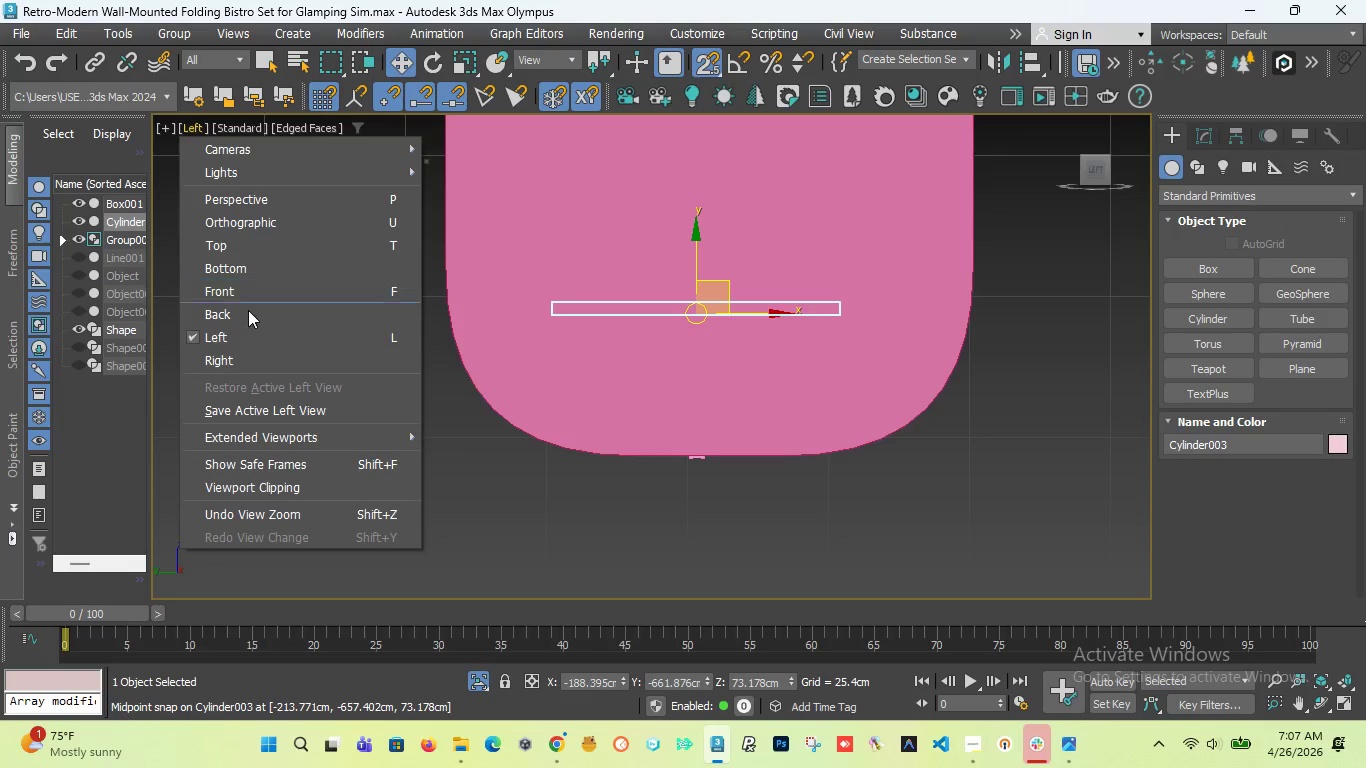 
left_click([248, 354])
 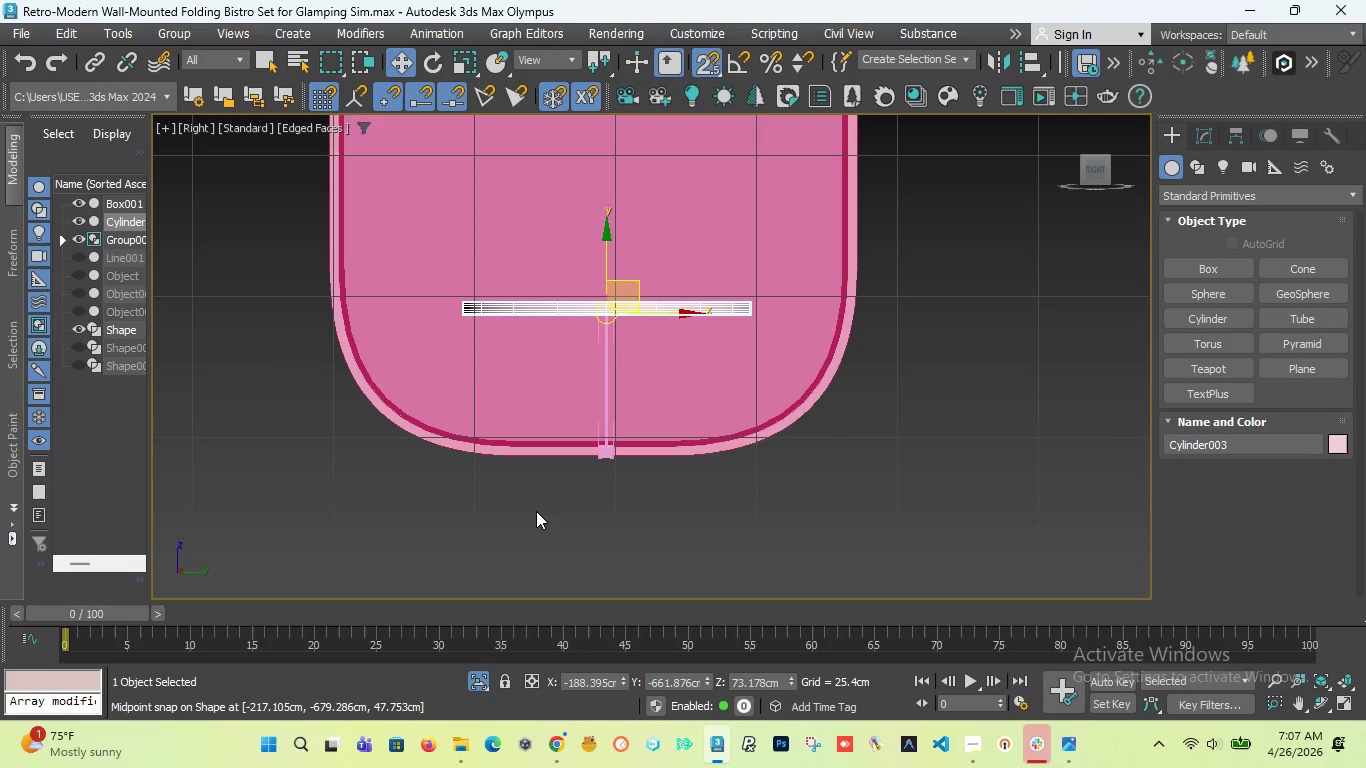 
scroll: coordinate [621, 318], scroll_direction: up, amount: 2.0
 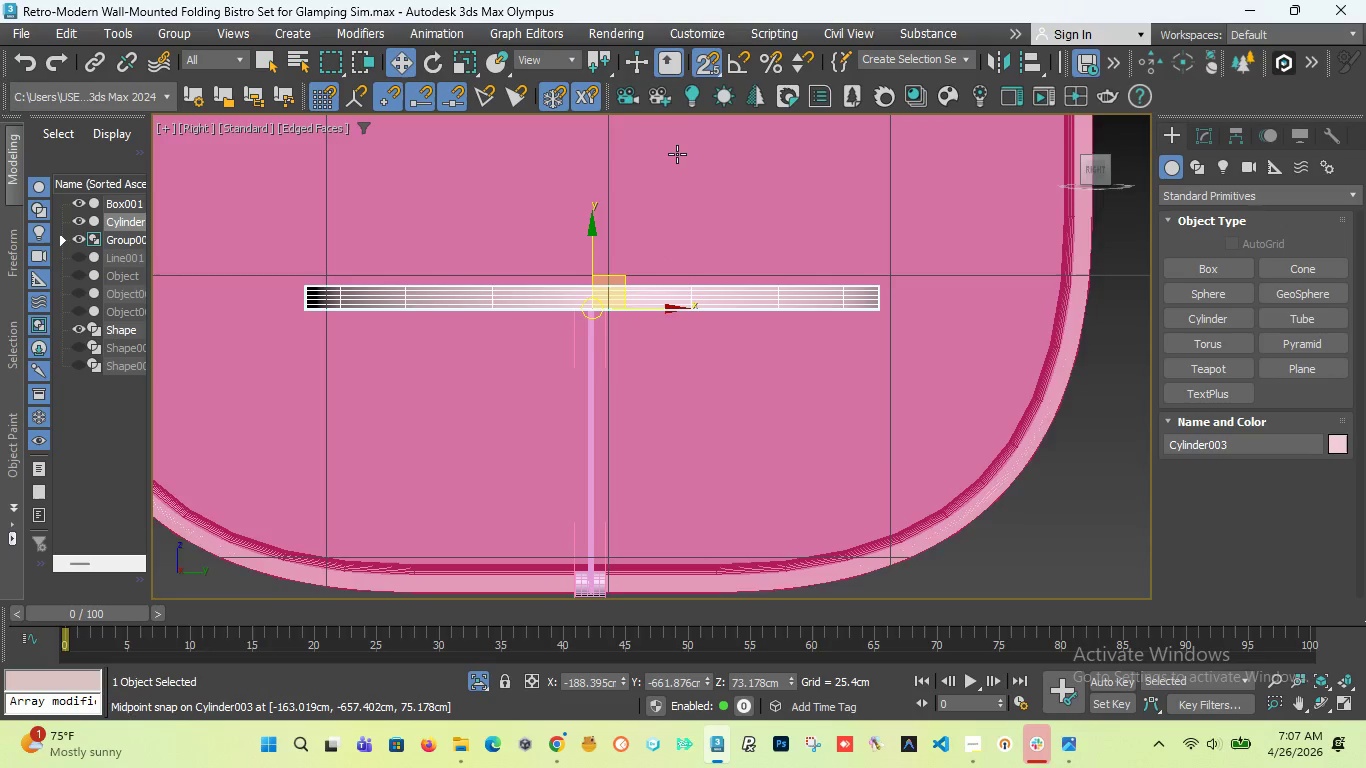 
left_click([704, 69])
 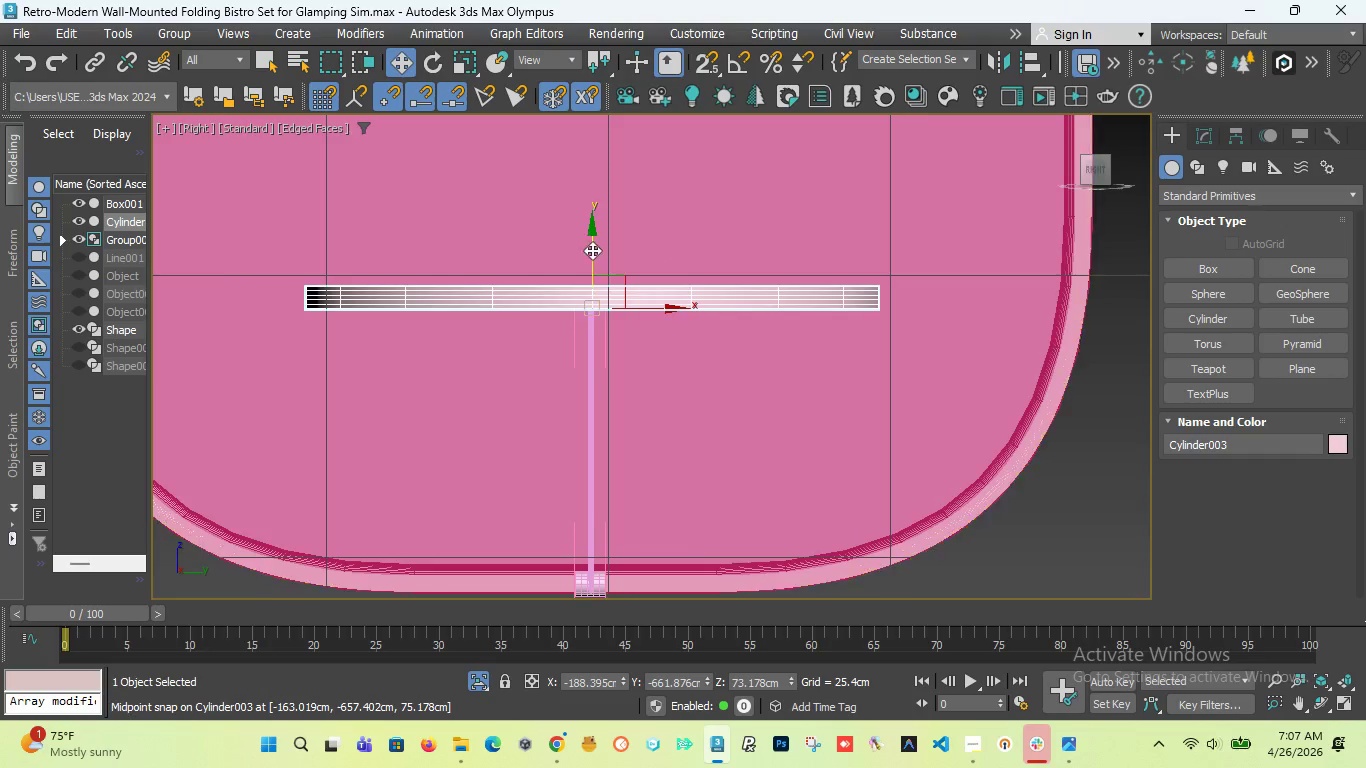 
scroll: coordinate [591, 258], scroll_direction: down, amount: 2.0
 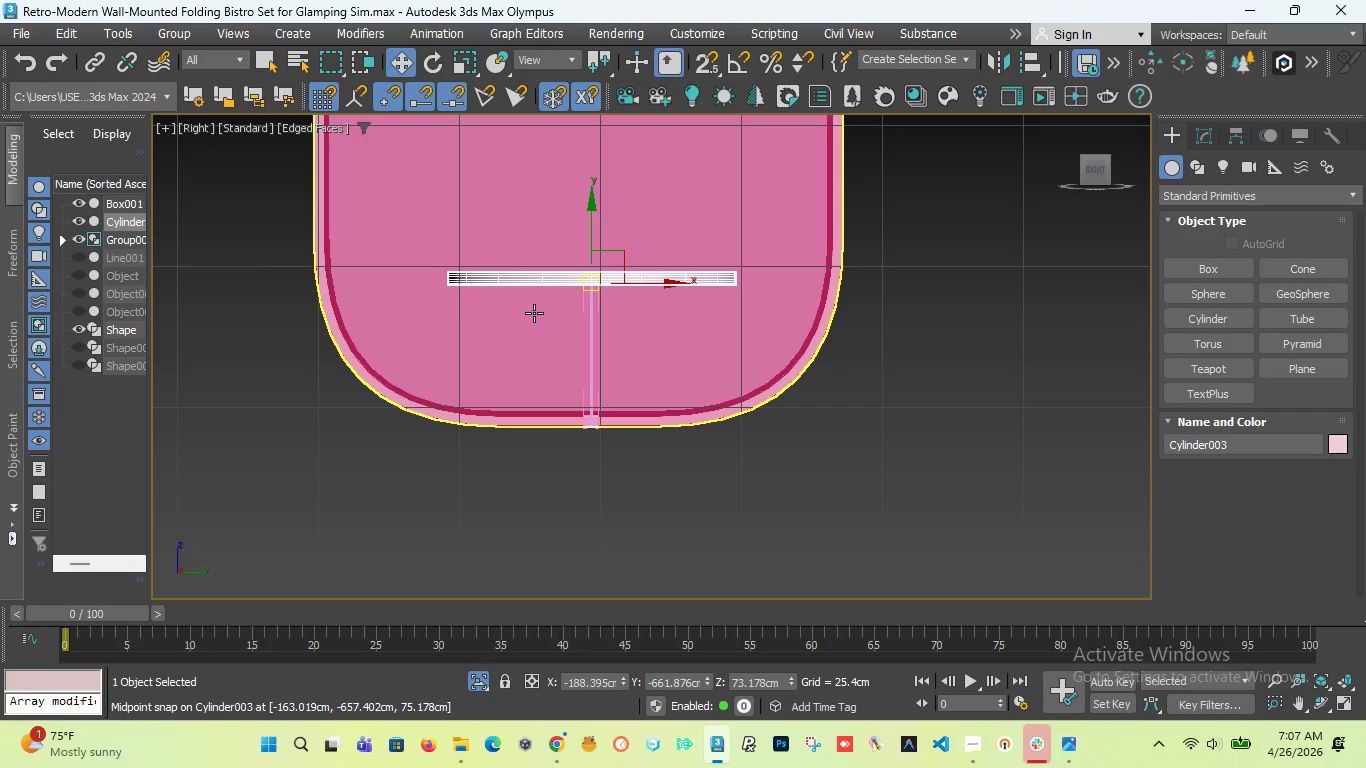 
scroll: coordinate [534, 312], scroll_direction: up, amount: 1.0
 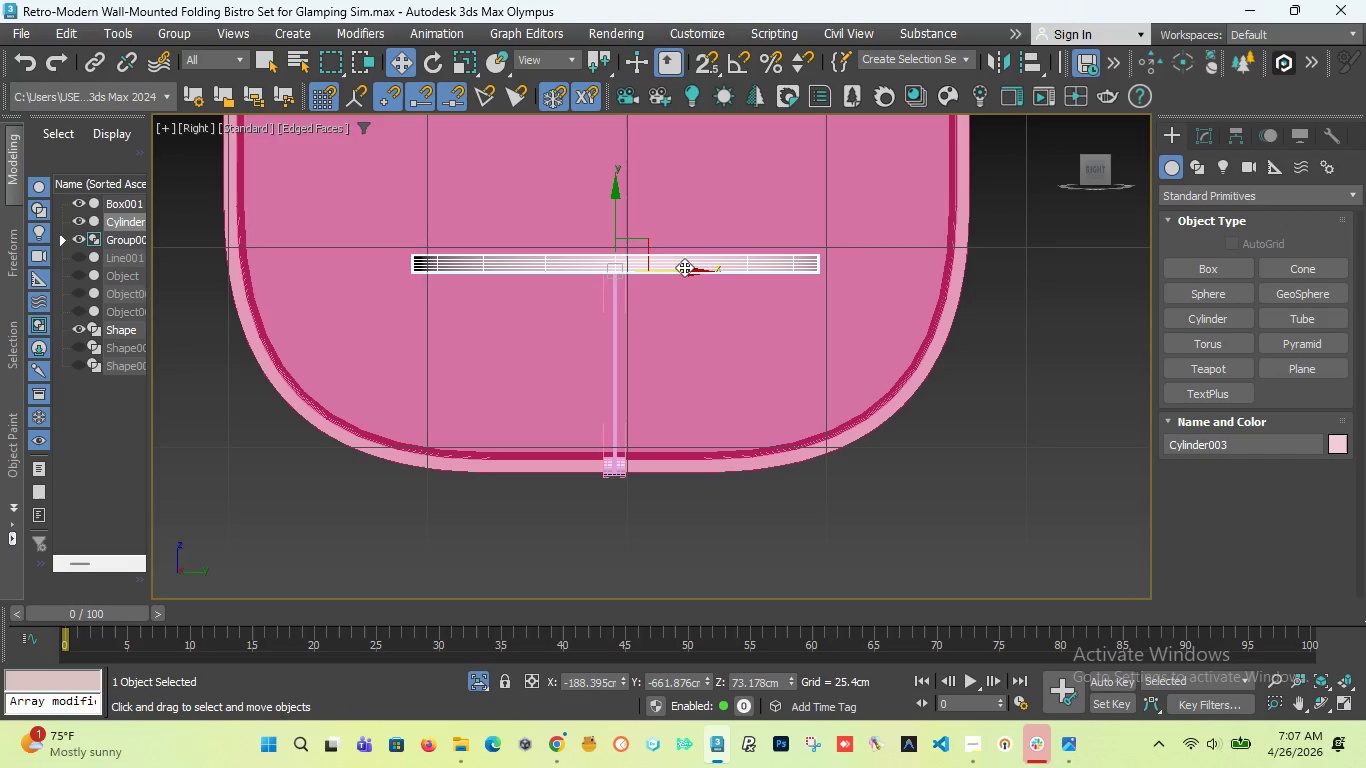 
left_click_drag(start_coordinate=[684, 267], to_coordinate=[674, 271])
 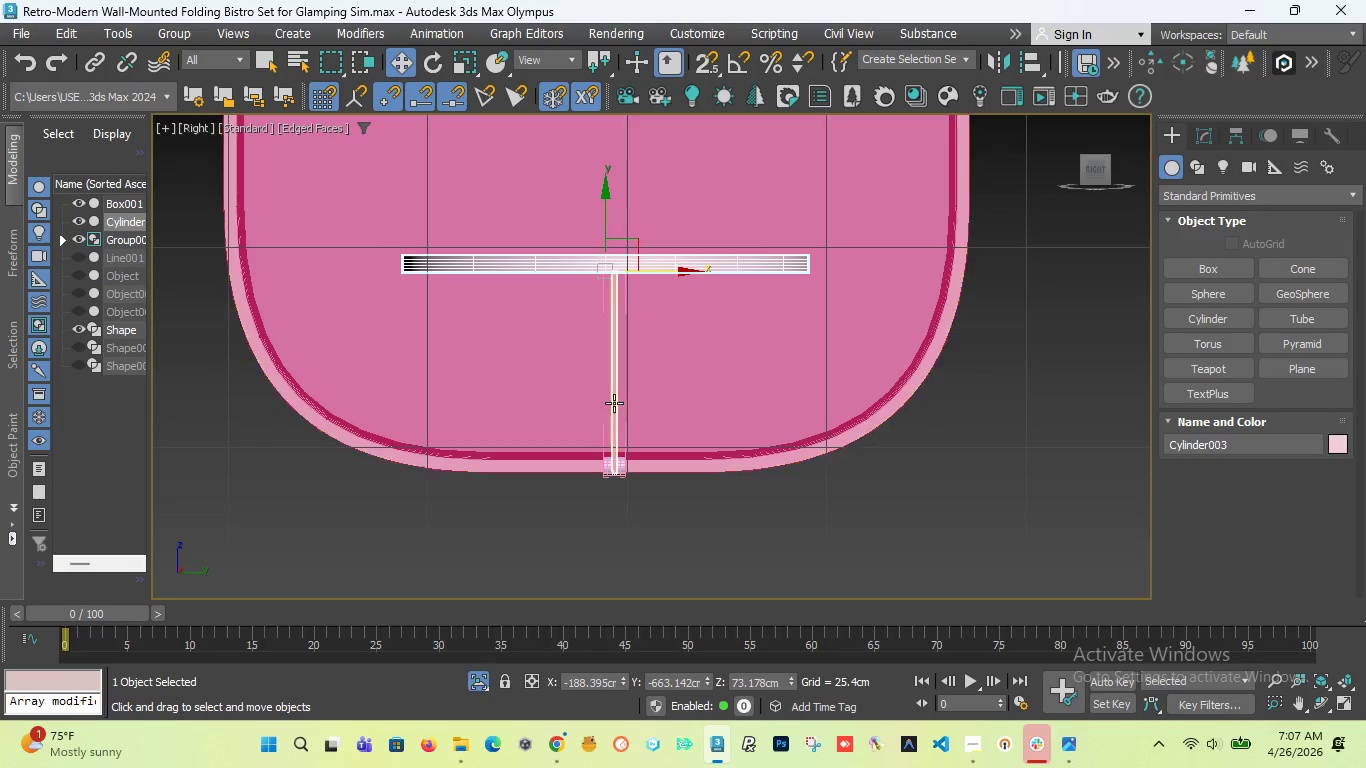 
left_click([615, 403])
 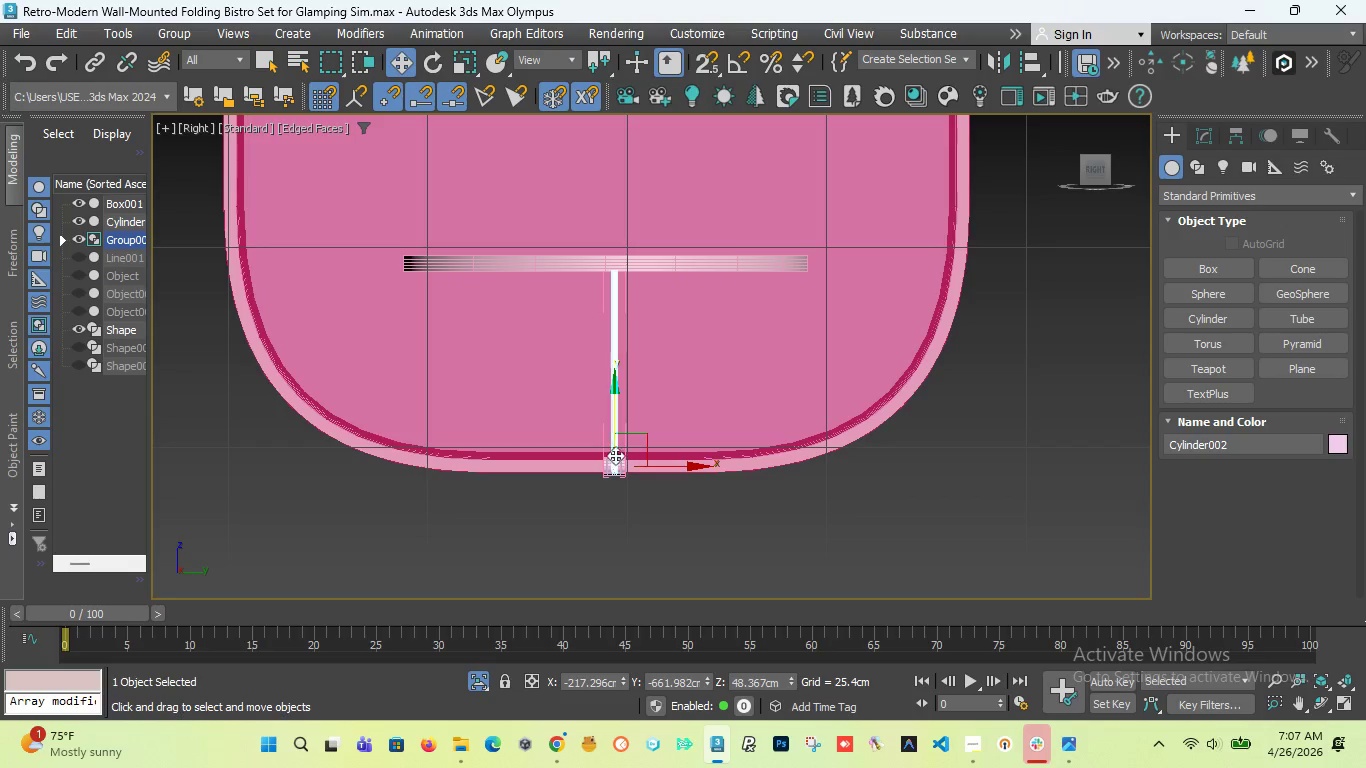 
hold_key(key=ControlLeft, duration=1.69)
 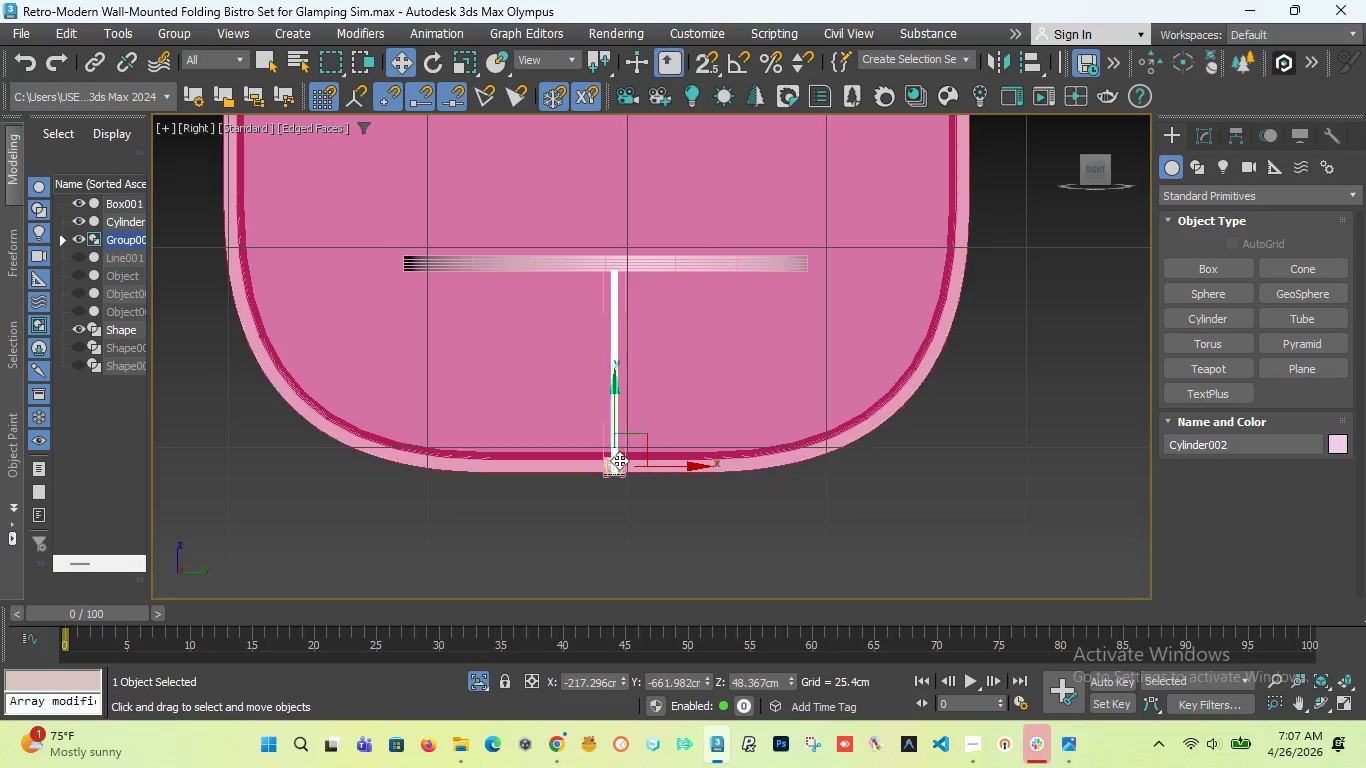 
scroll: coordinate [613, 473], scroll_direction: up, amount: 3.0
 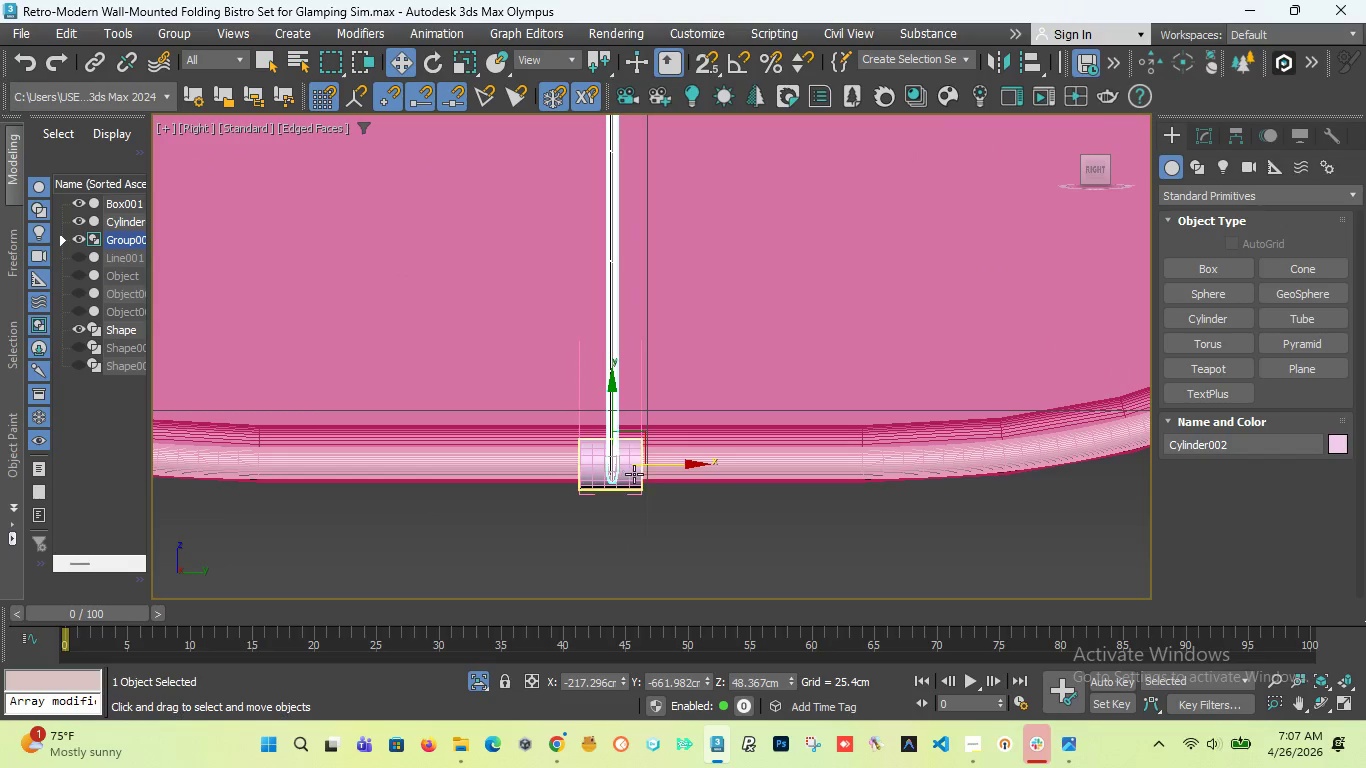 
hold_key(key=ControlLeft, duration=0.55)
left_click([634, 478])
 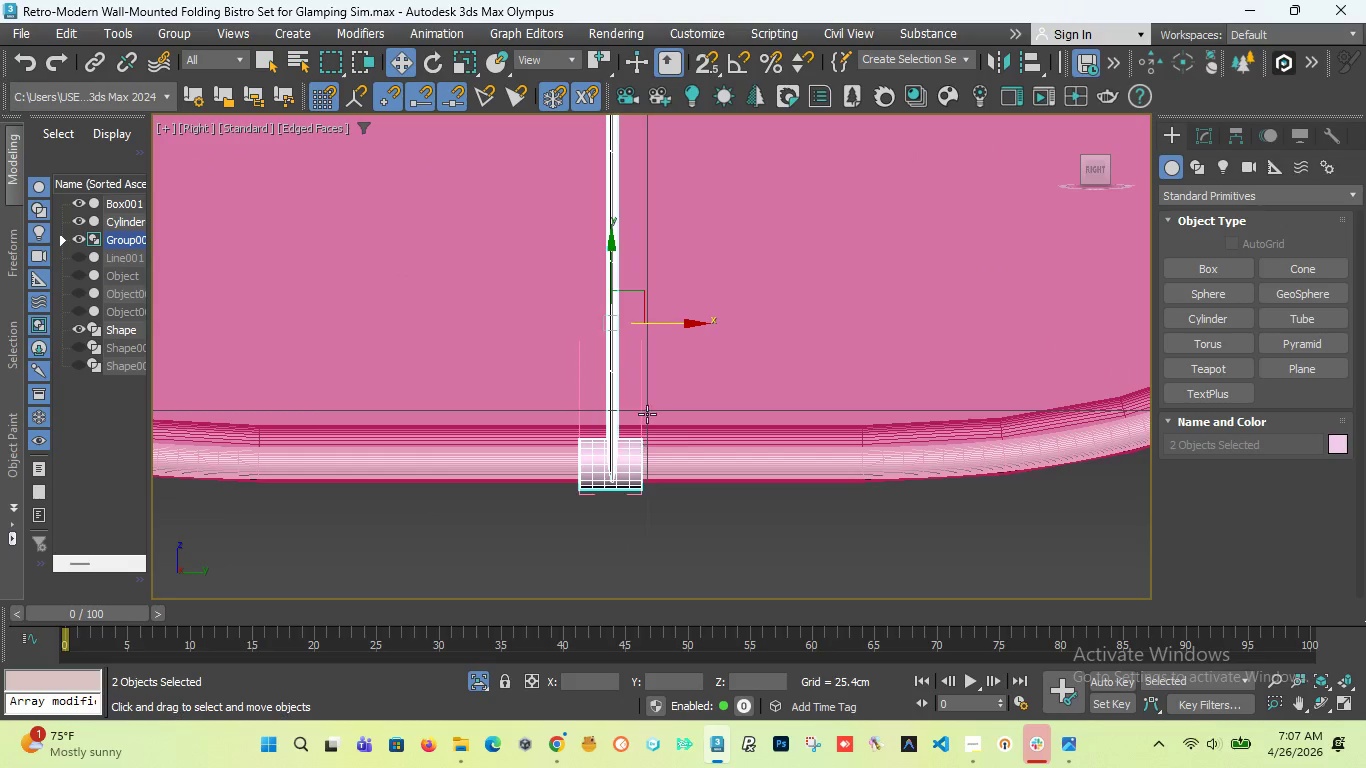 
scroll: coordinate [657, 401], scroll_direction: down, amount: 3.0
 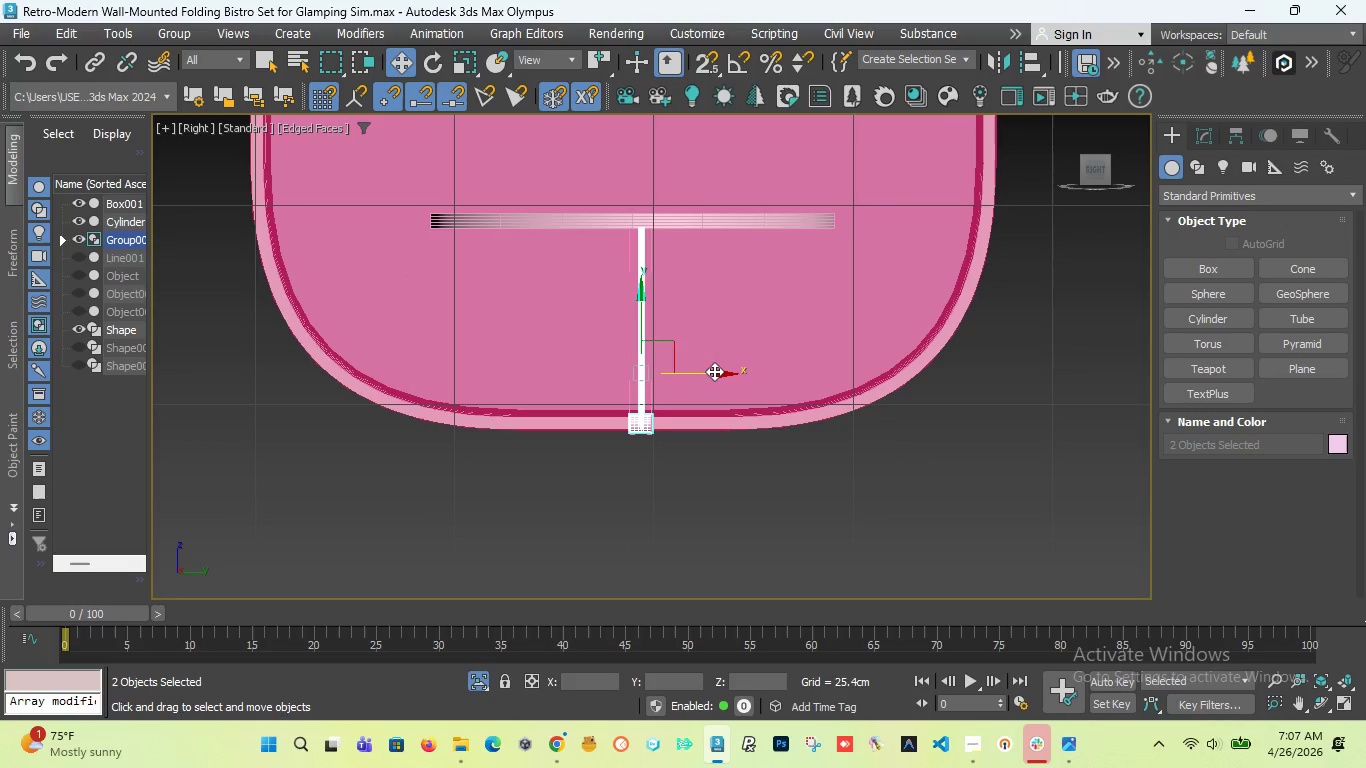 
left_click_drag(start_coordinate=[715, 372], to_coordinate=[710, 373])
 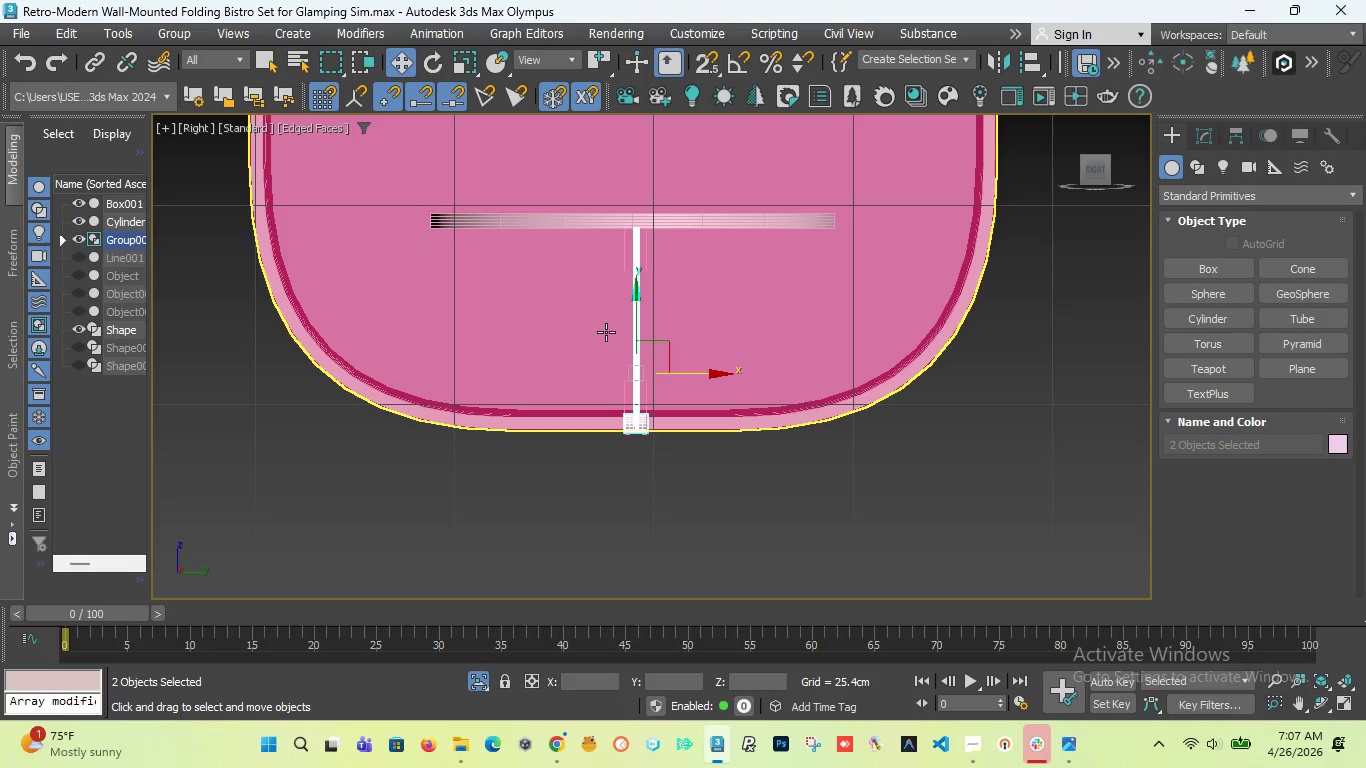 
scroll: coordinate [602, 333], scroll_direction: down, amount: 2.0
 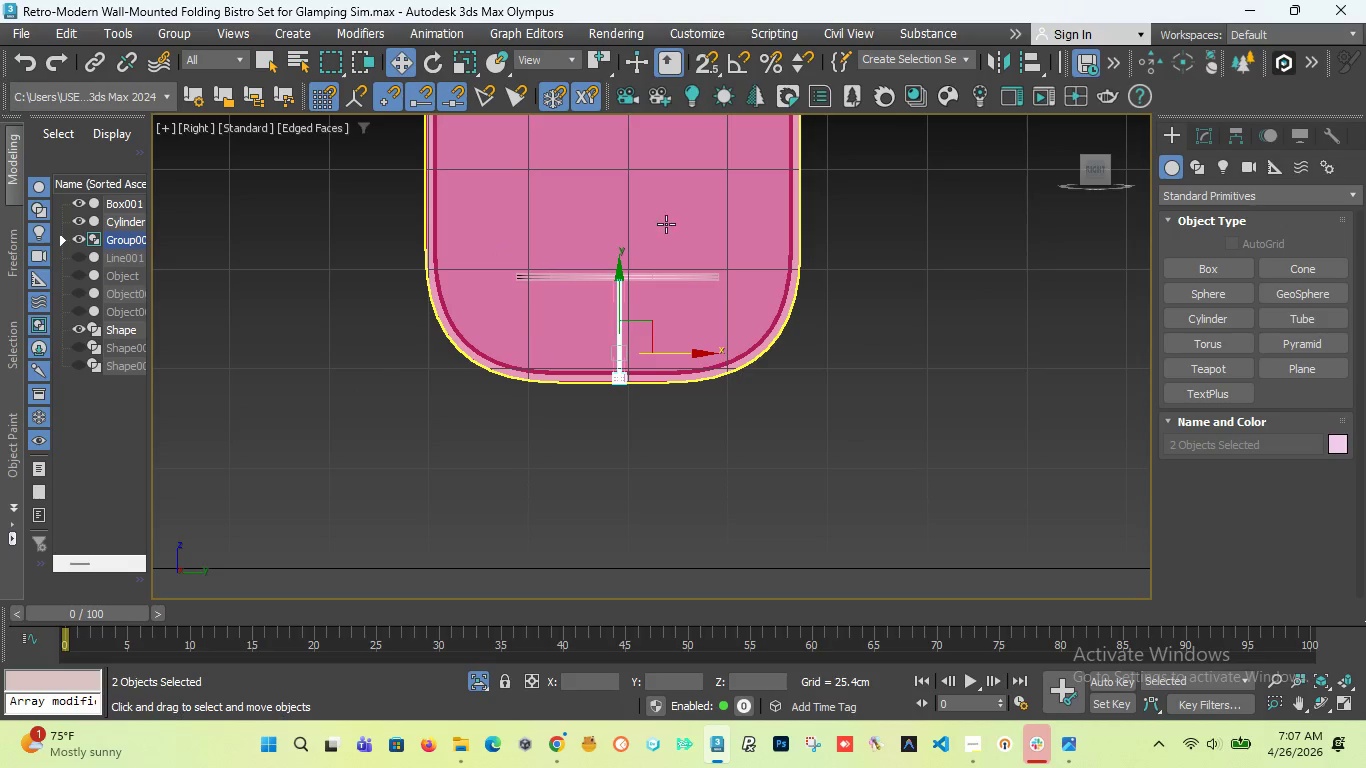 
left_click([666, 281])
 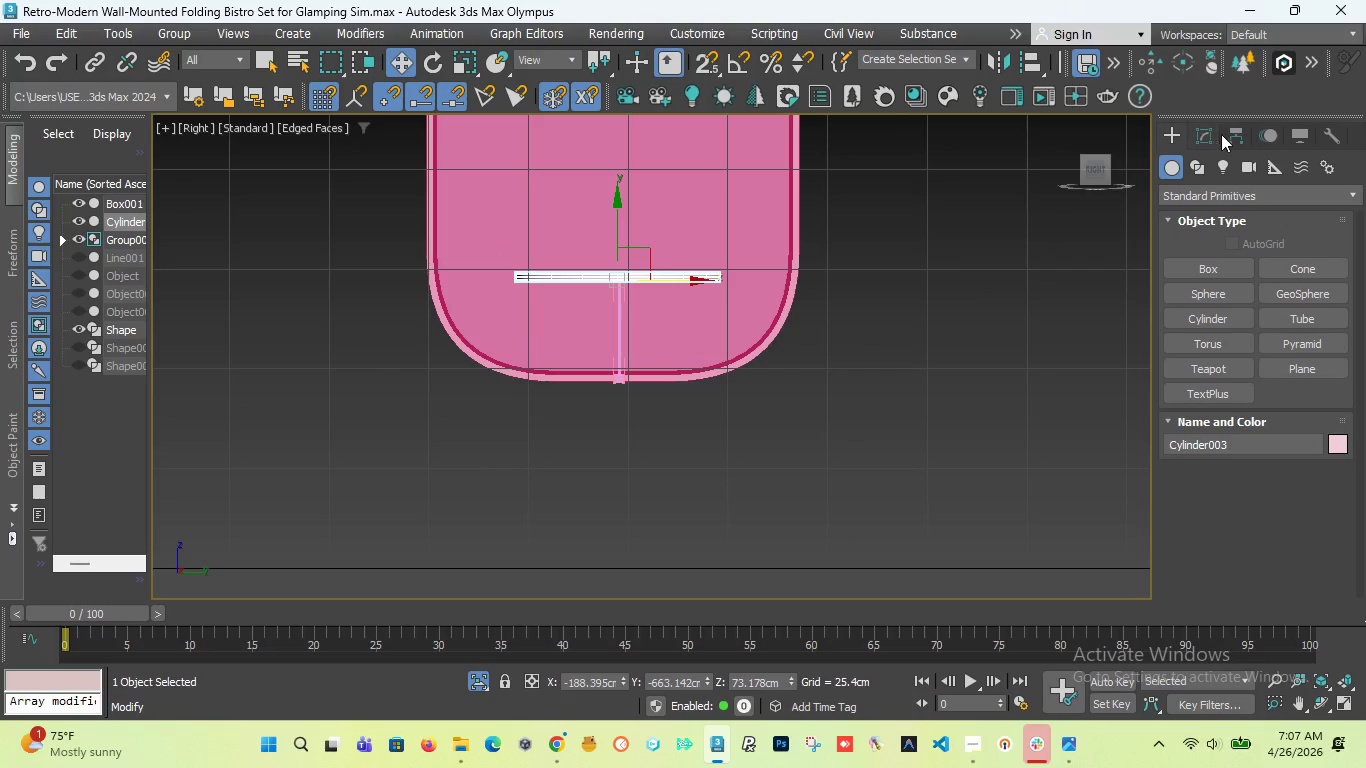 
left_click([1203, 136])
 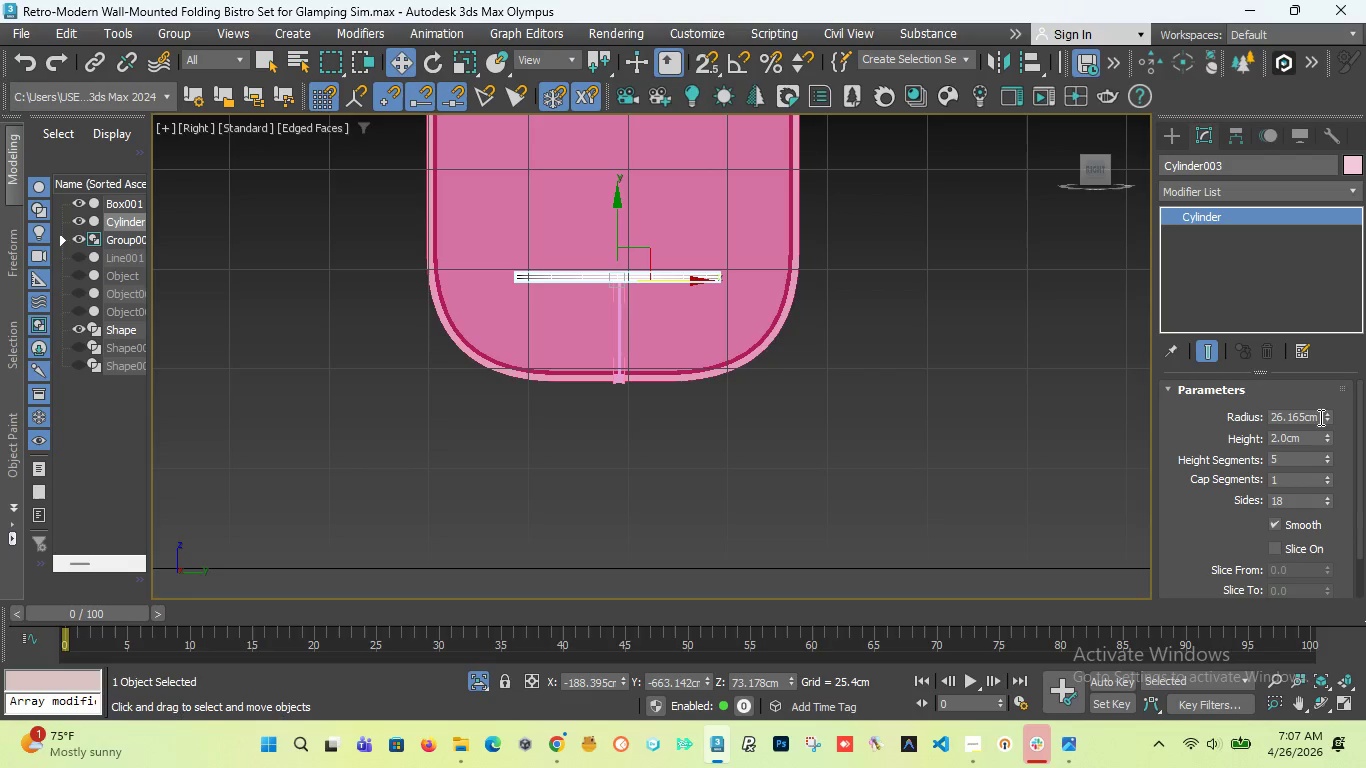 
left_click_drag(start_coordinate=[1324, 415], to_coordinate=[1321, 374])
 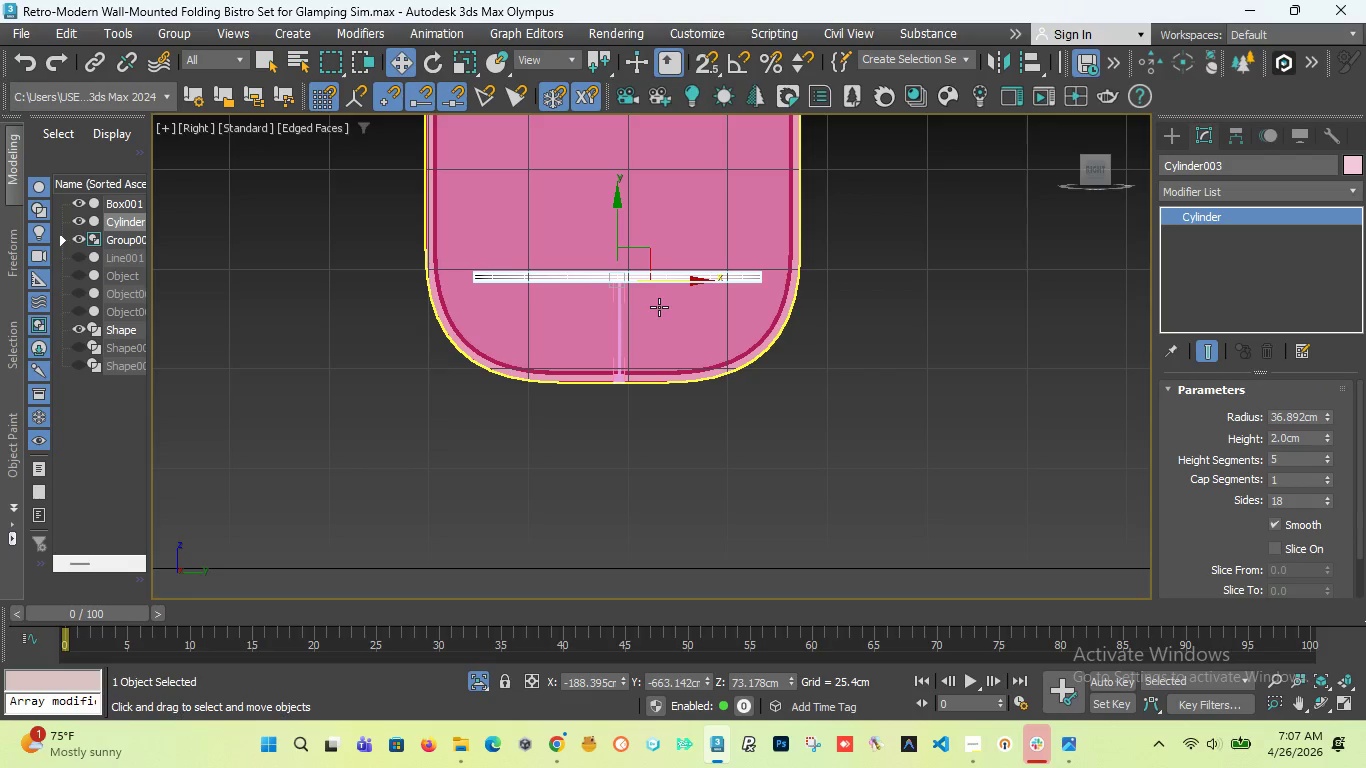 
key(T)
 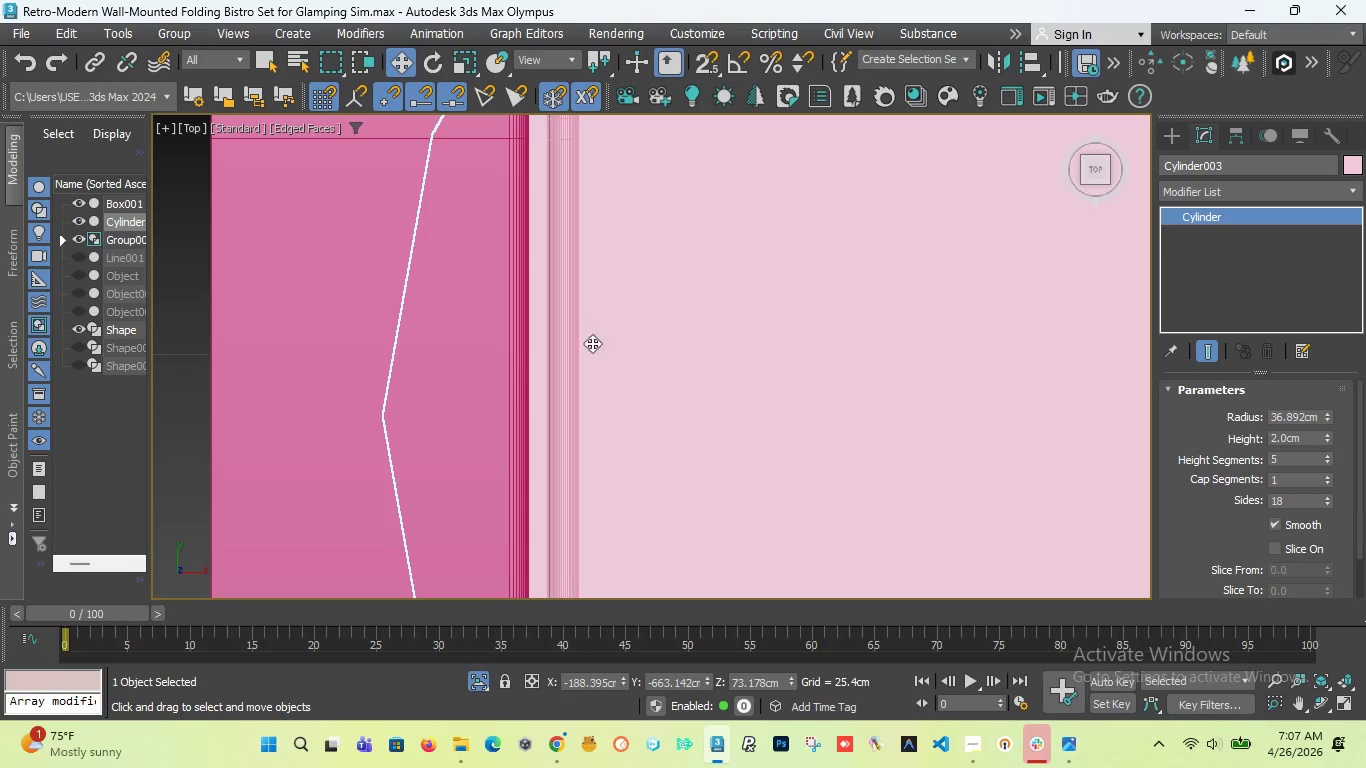 
scroll: coordinate [574, 339], scroll_direction: down, amount: 6.0
 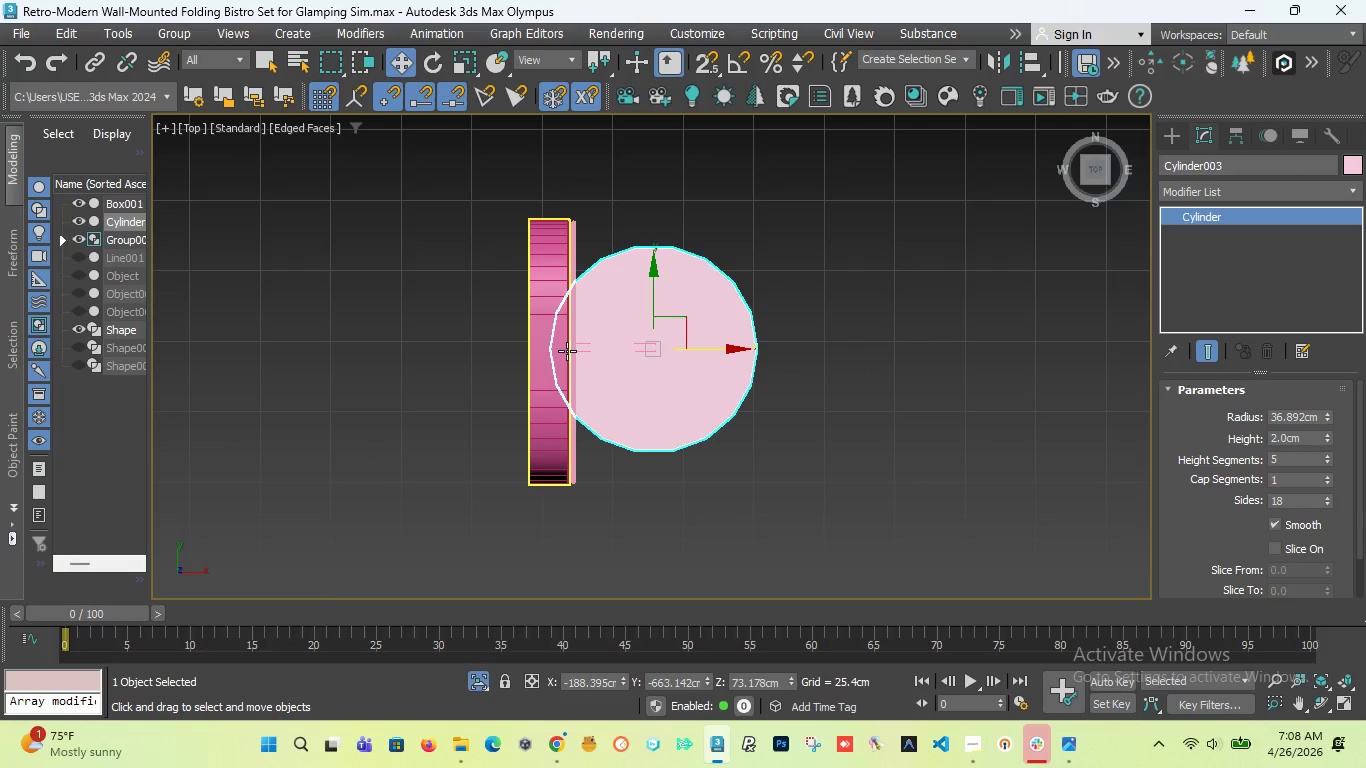 
scroll: coordinate [567, 351], scroll_direction: up, amount: 2.0
 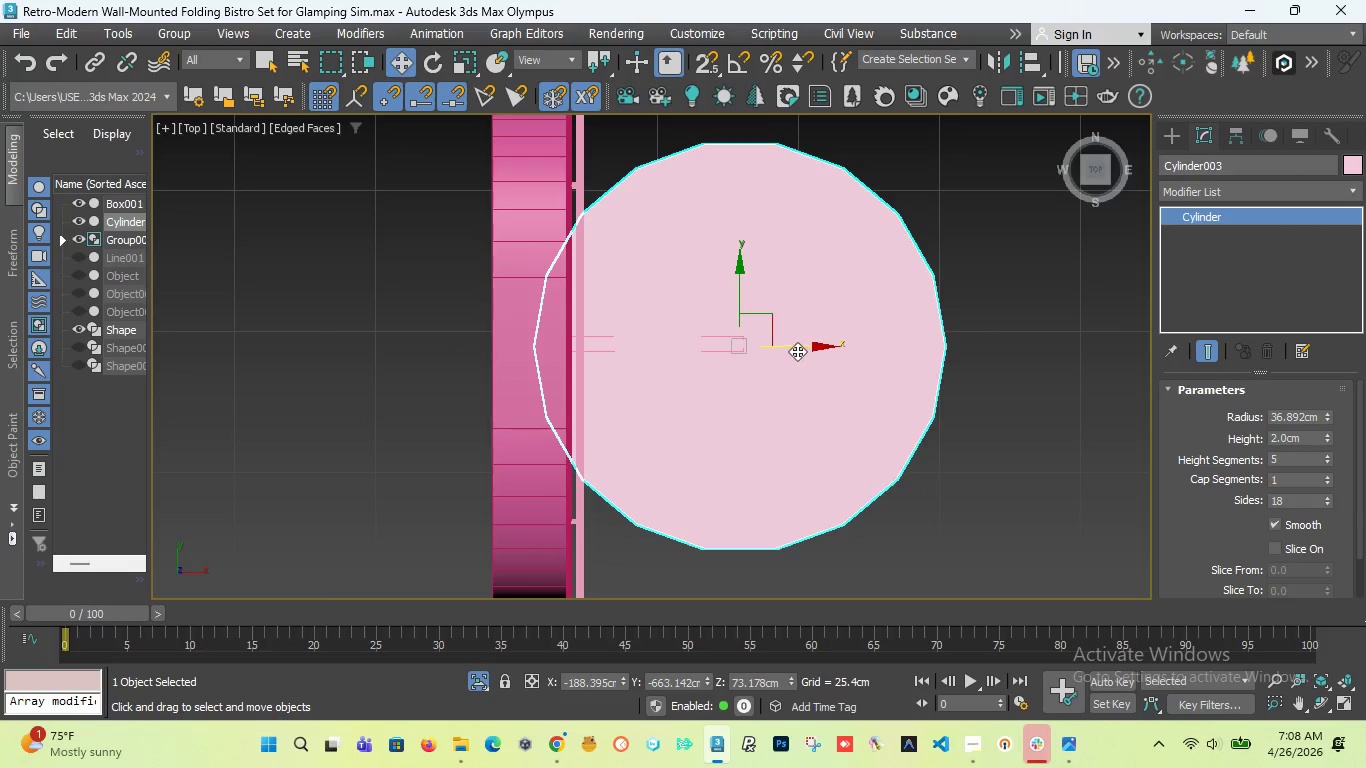 
left_click_drag(start_coordinate=[815, 345], to_coordinate=[857, 358])
 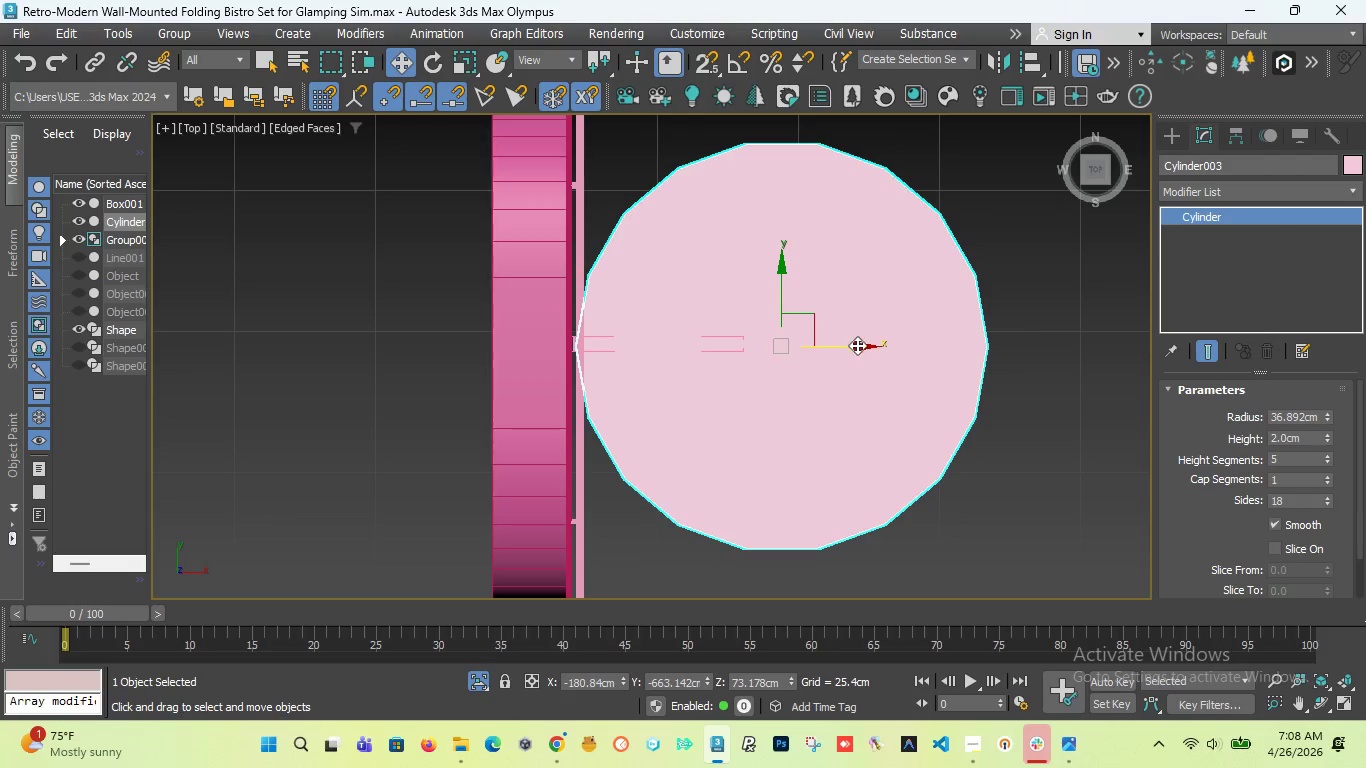 
left_click_drag(start_coordinate=[857, 345], to_coordinate=[868, 345])
 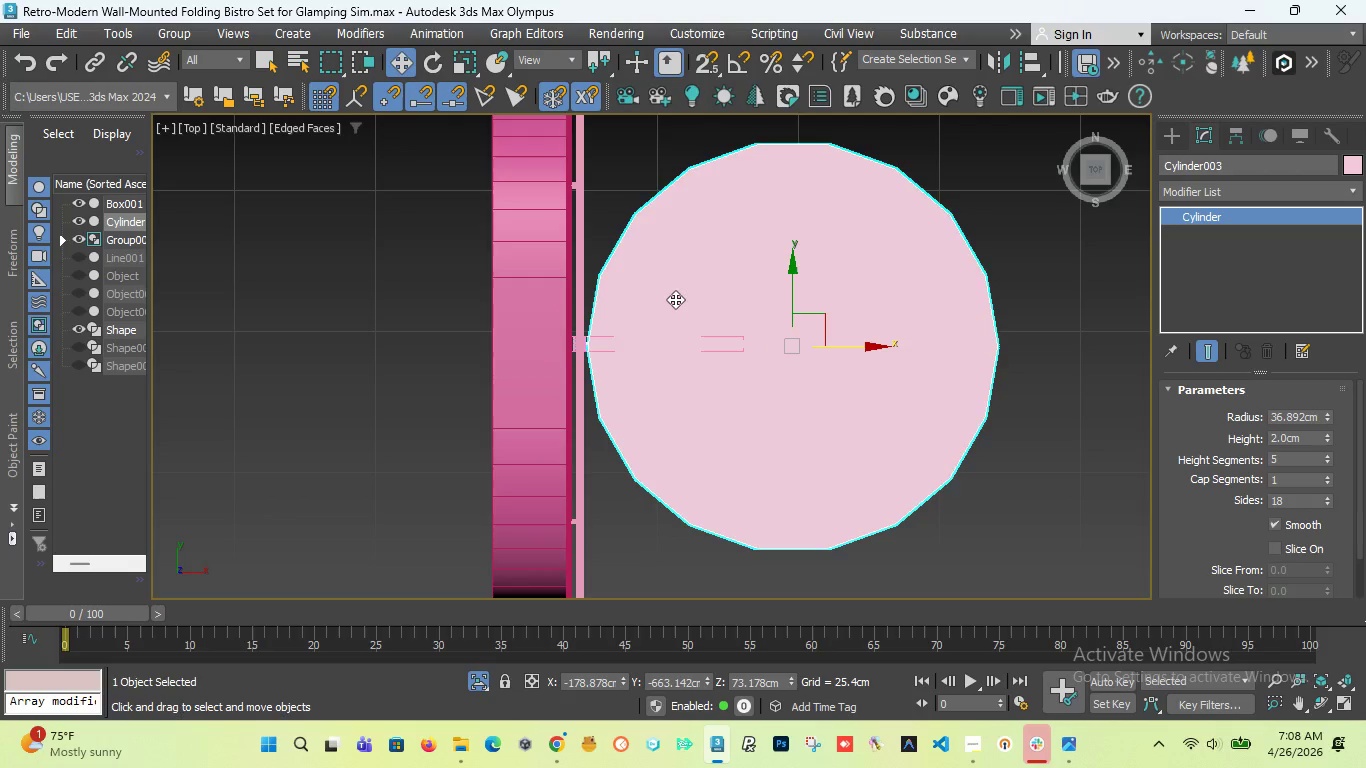 
scroll: coordinate [671, 308], scroll_direction: down, amount: 2.0
 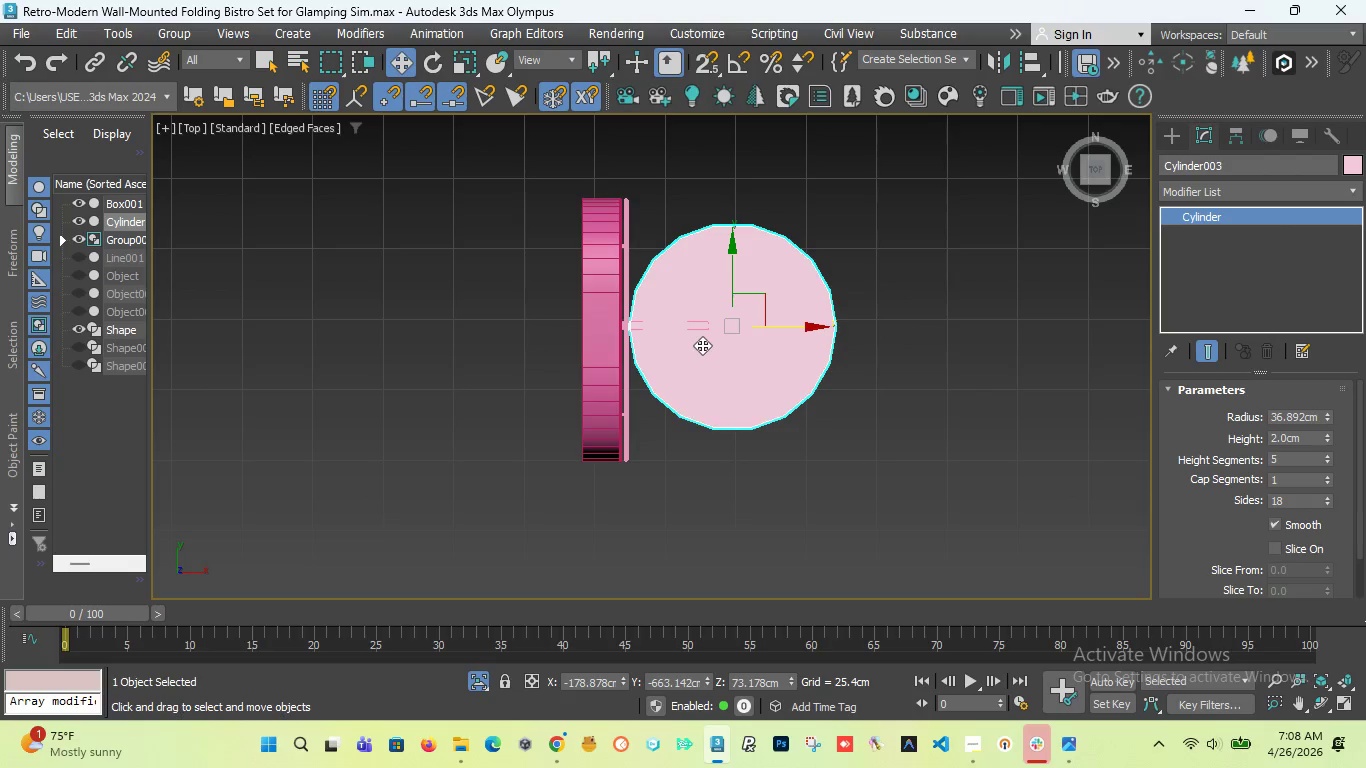 
scroll: coordinate [702, 345], scroll_direction: up, amount: 1.0
 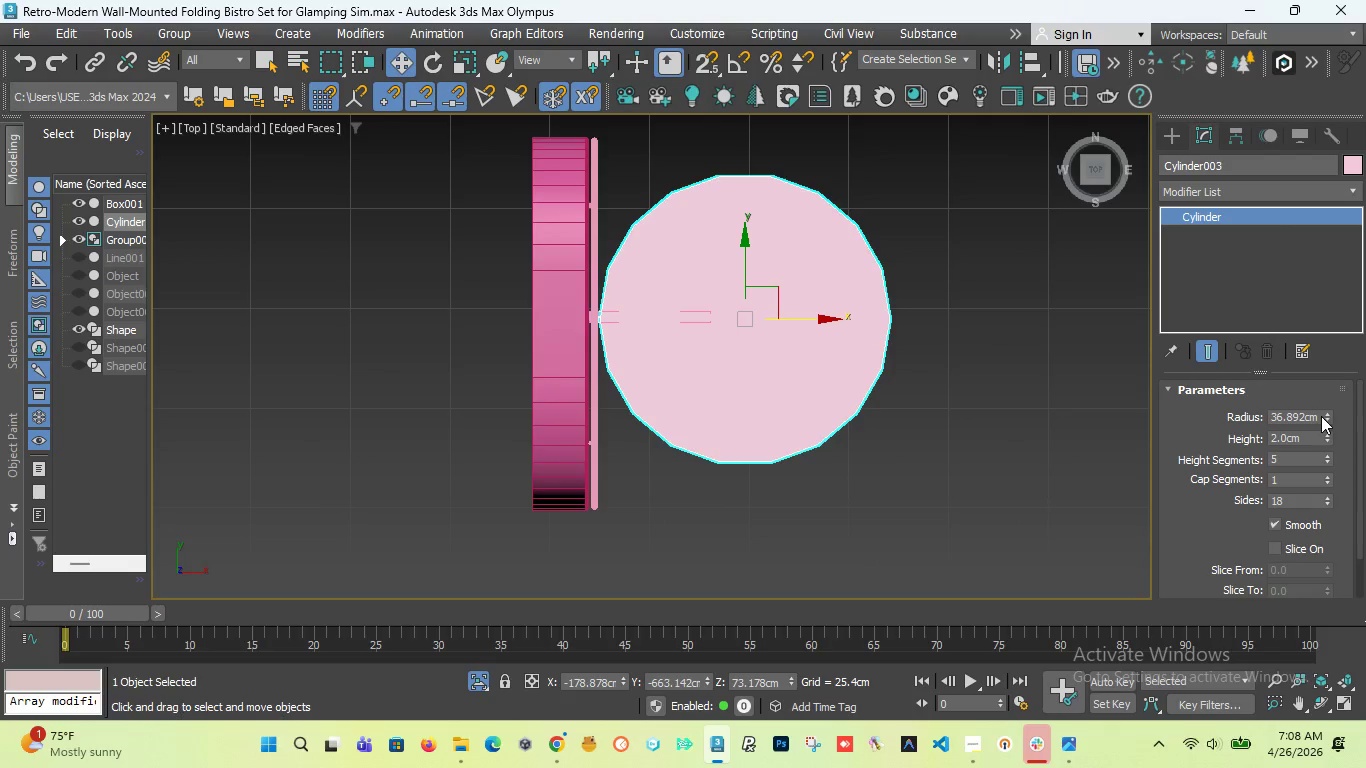 
left_click_drag(start_coordinate=[1316, 416], to_coordinate=[1146, 404])
 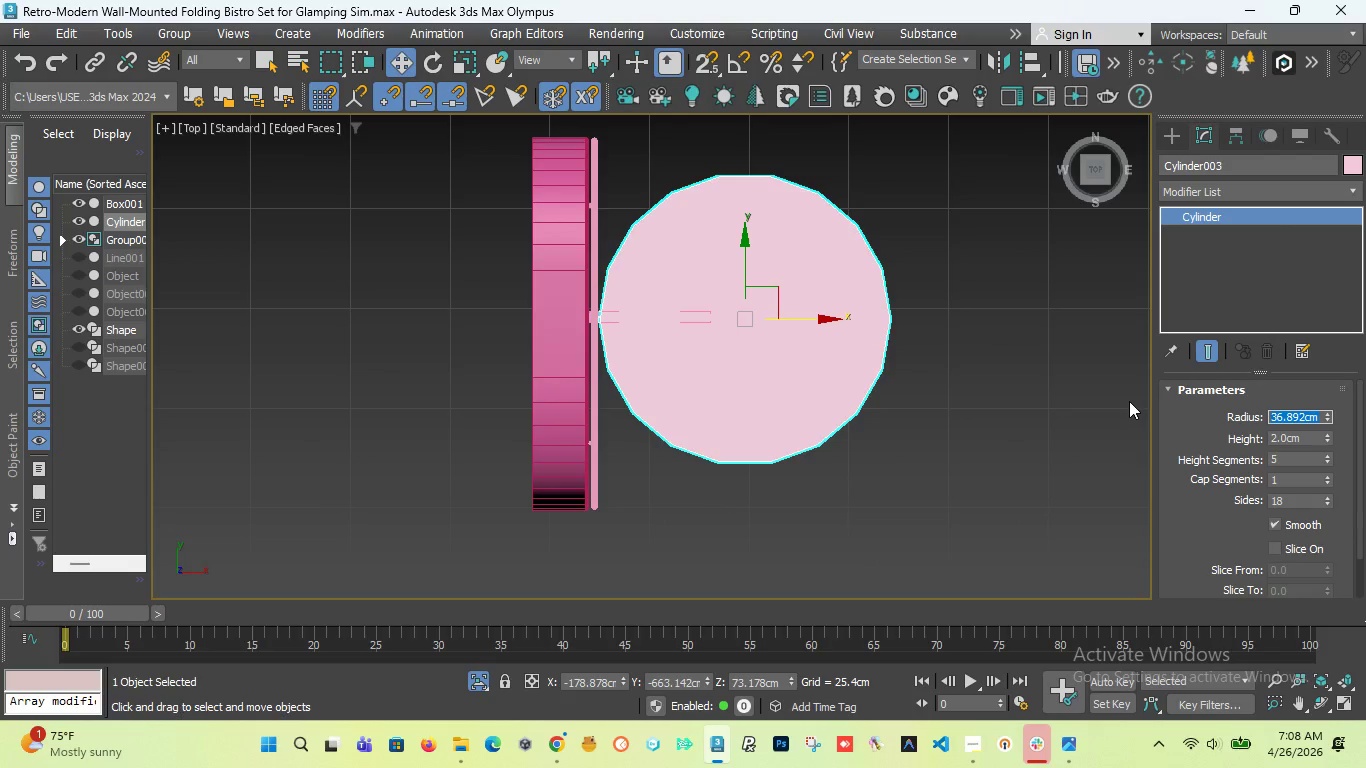 
type(40)
 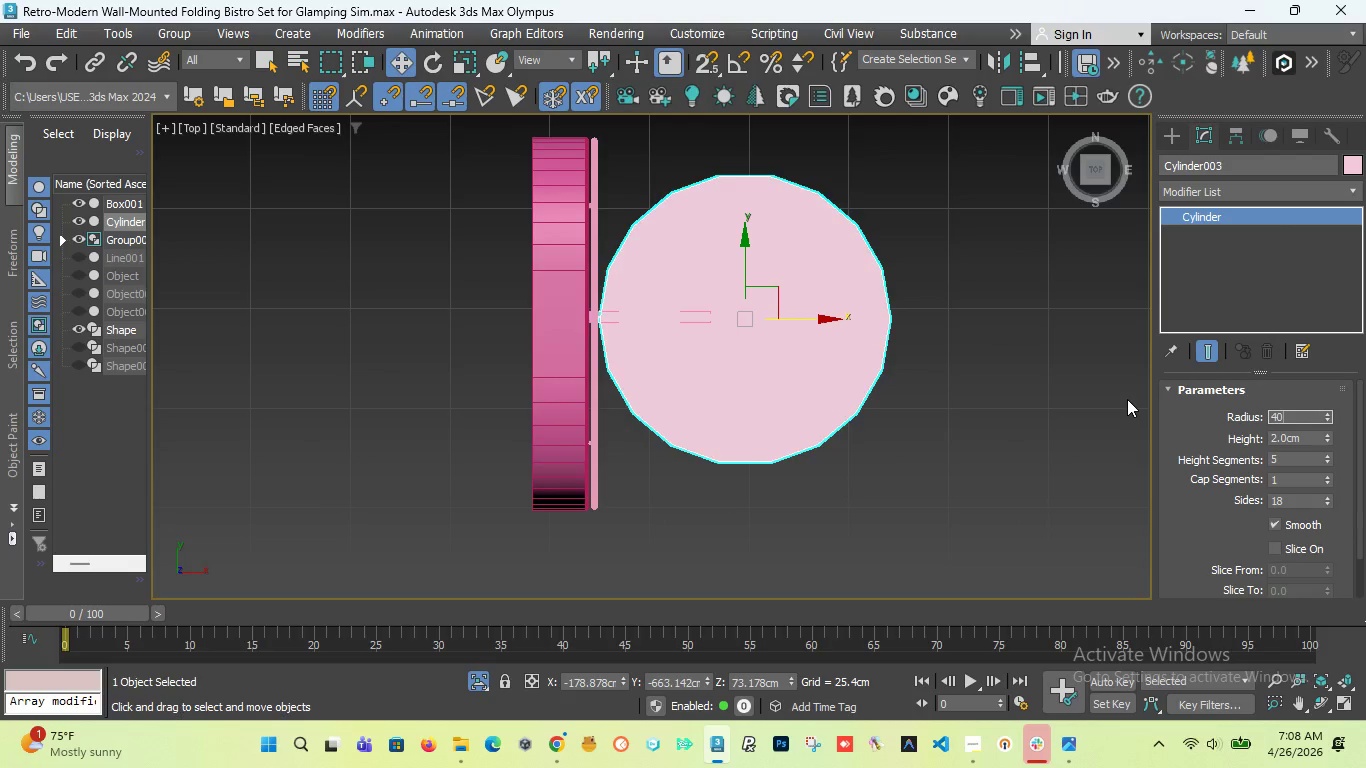 
key(Enter)
 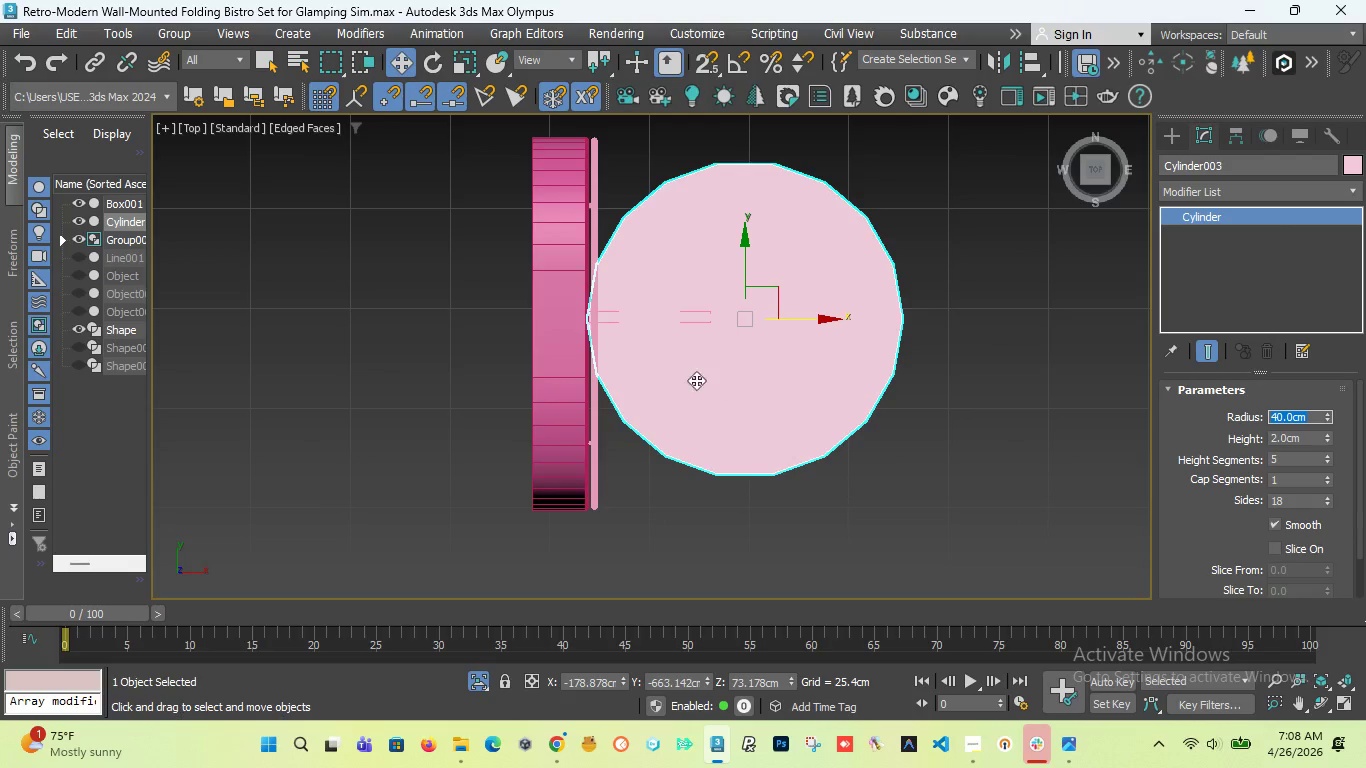 
scroll: coordinate [549, 341], scroll_direction: up, amount: 1.0
 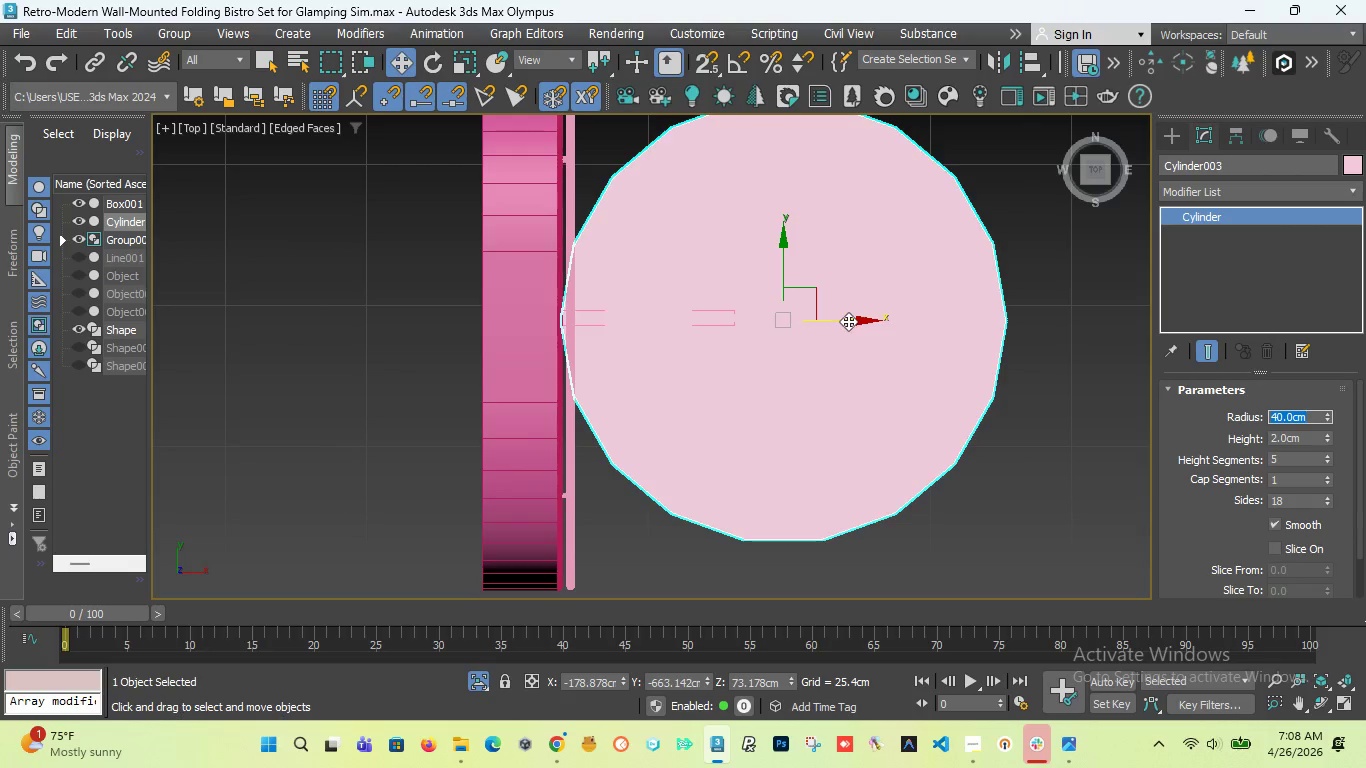 
left_click_drag(start_coordinate=[848, 321], to_coordinate=[854, 320])
 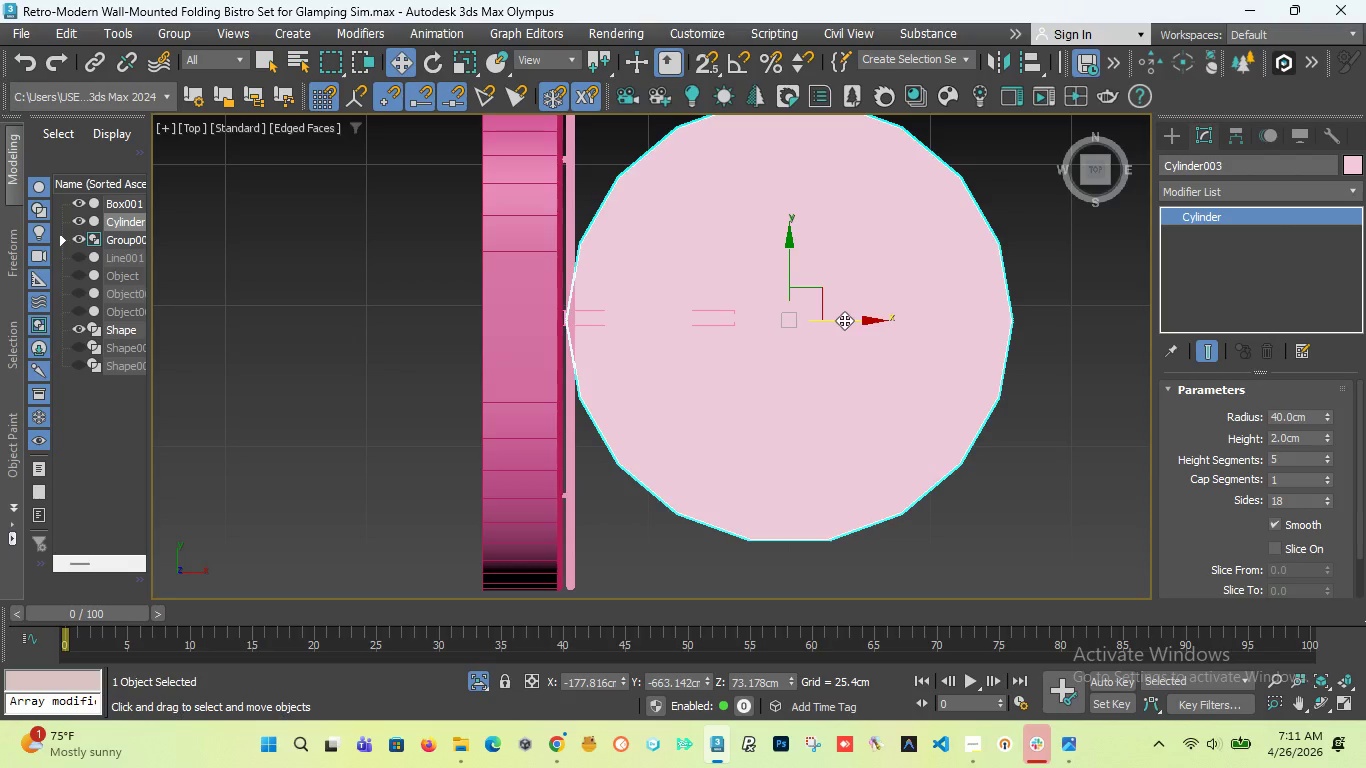 
wait(192.3)
 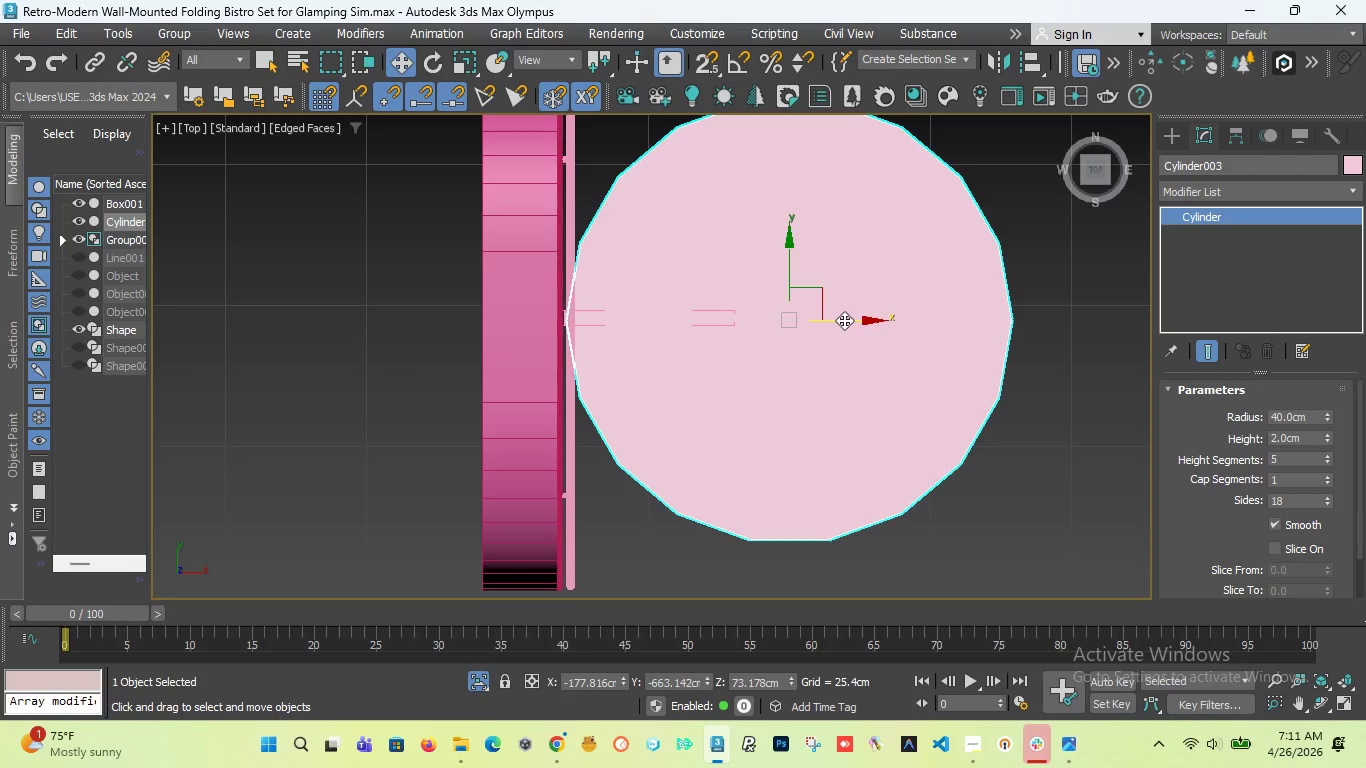 
scroll: coordinate [737, 211], scroll_direction: down, amount: 3.0
 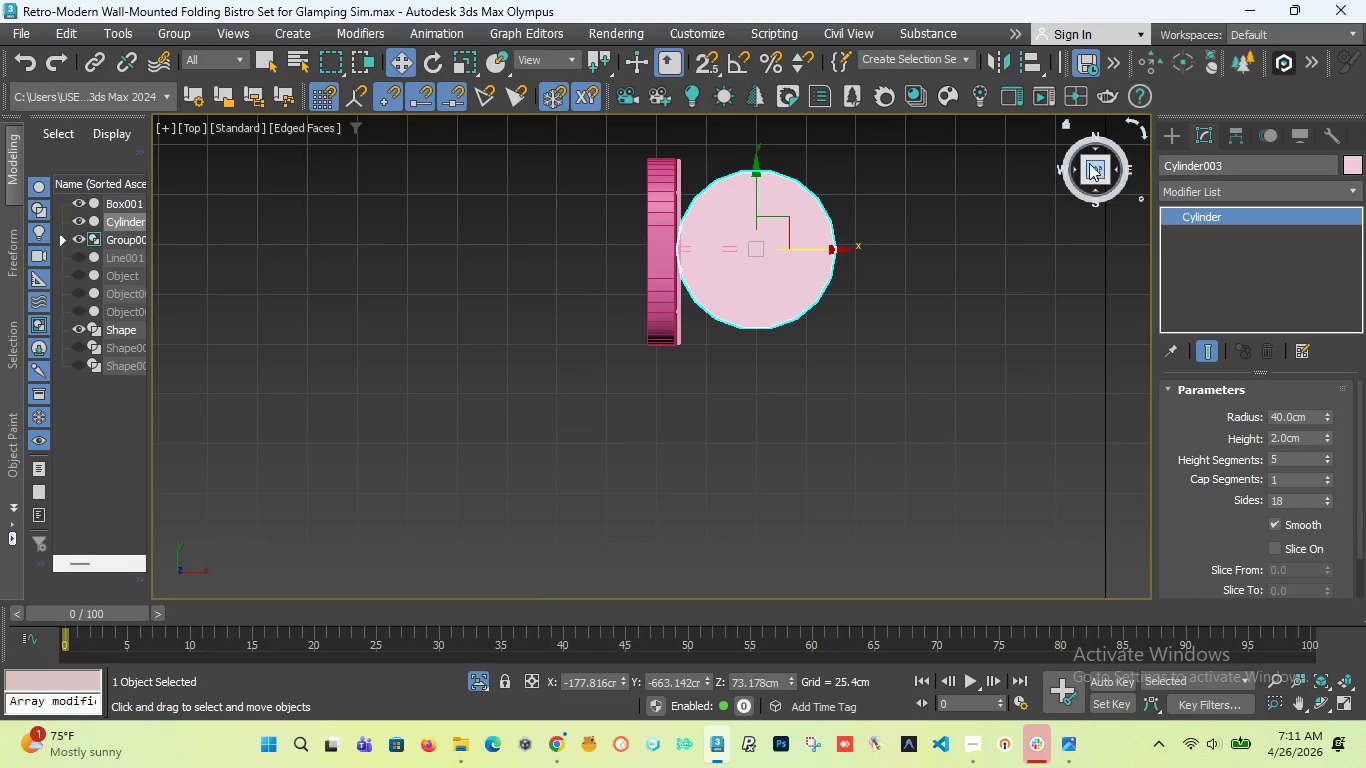 
left_click_drag(start_coordinate=[1096, 172], to_coordinate=[977, 145])
 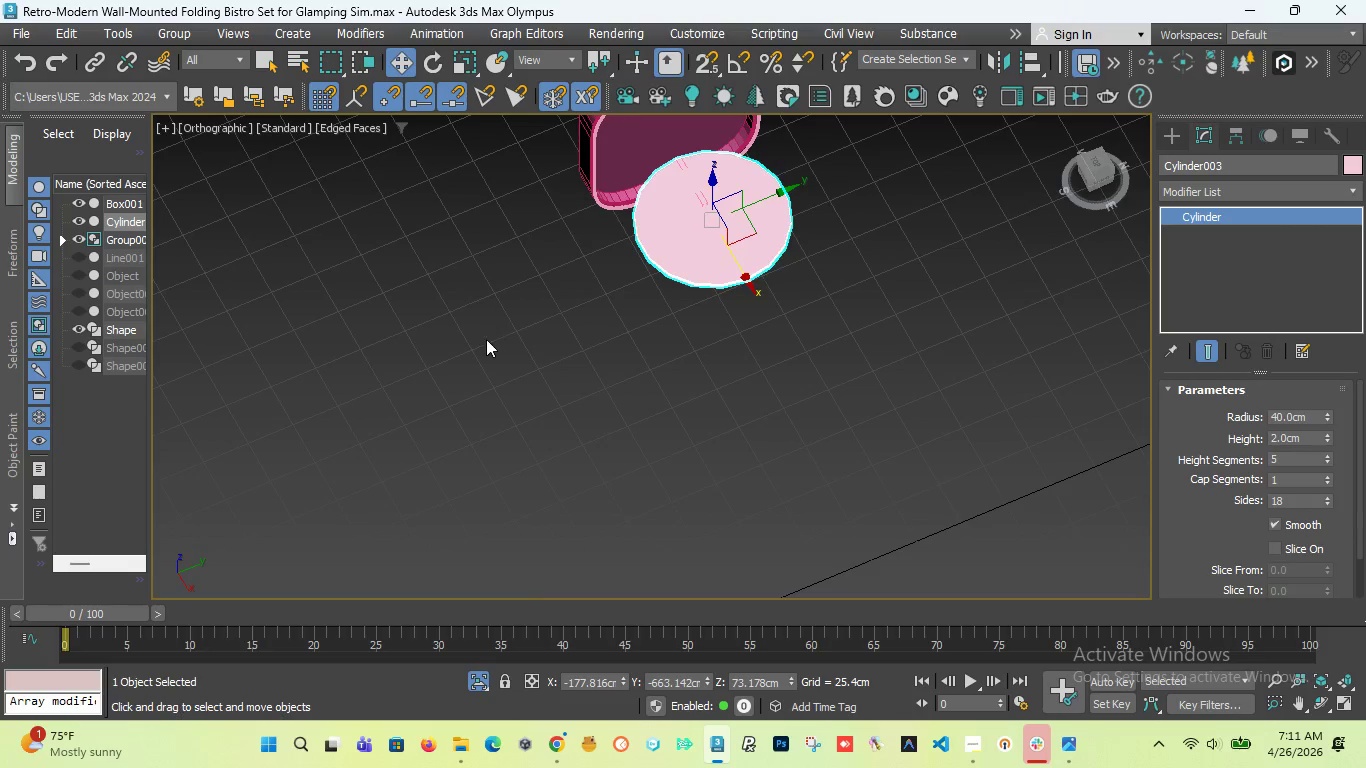 
scroll: coordinate [545, 295], scroll_direction: up, amount: 2.0
 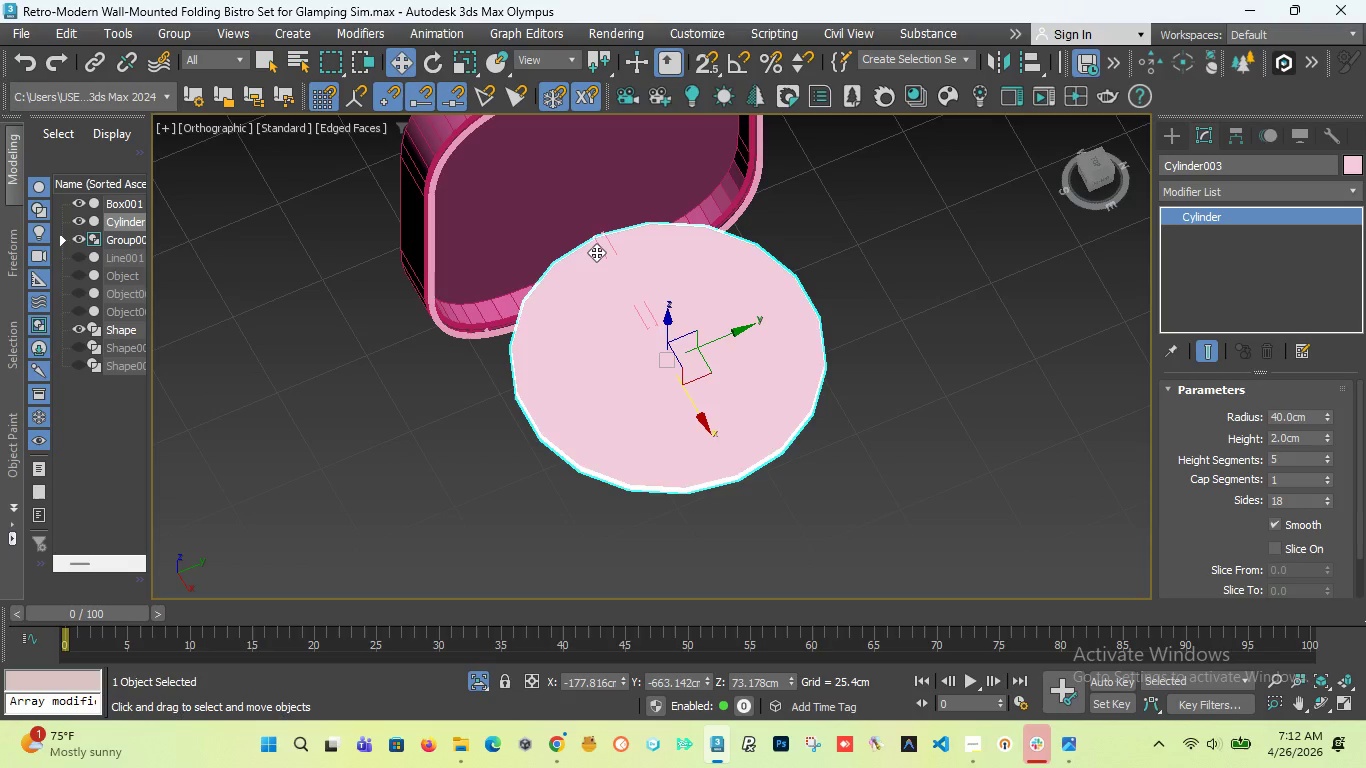 
wait(36.11)
 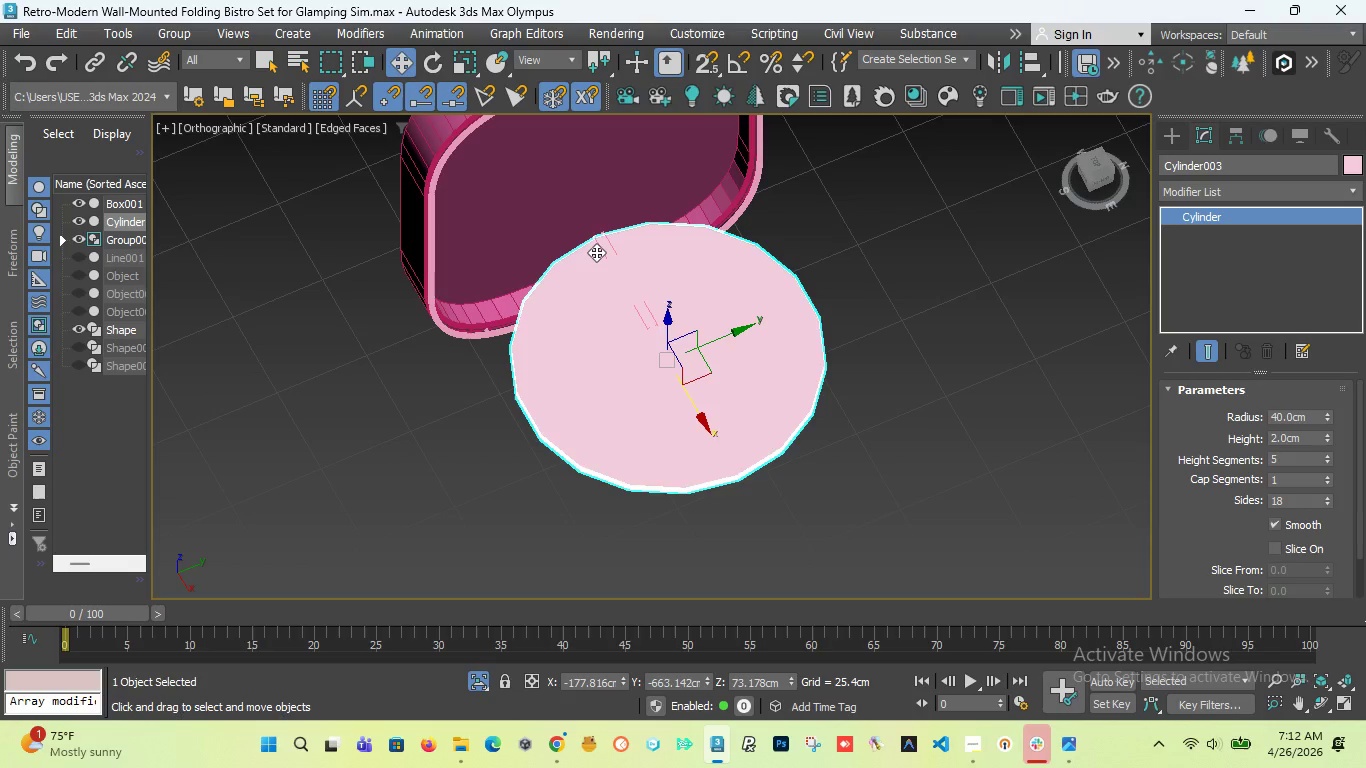 
left_click_drag(start_coordinate=[1332, 458], to_coordinate=[1331, 421])
 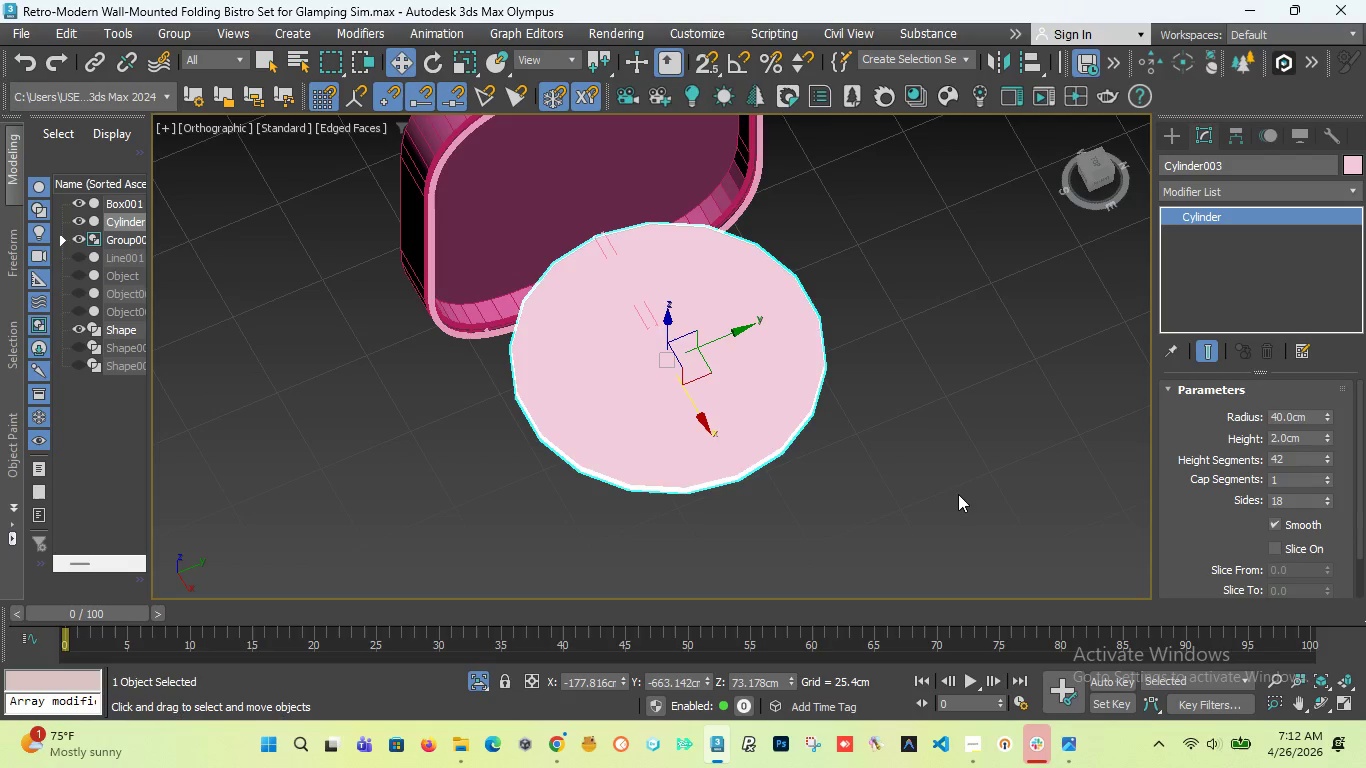 
key(Control+Z)
 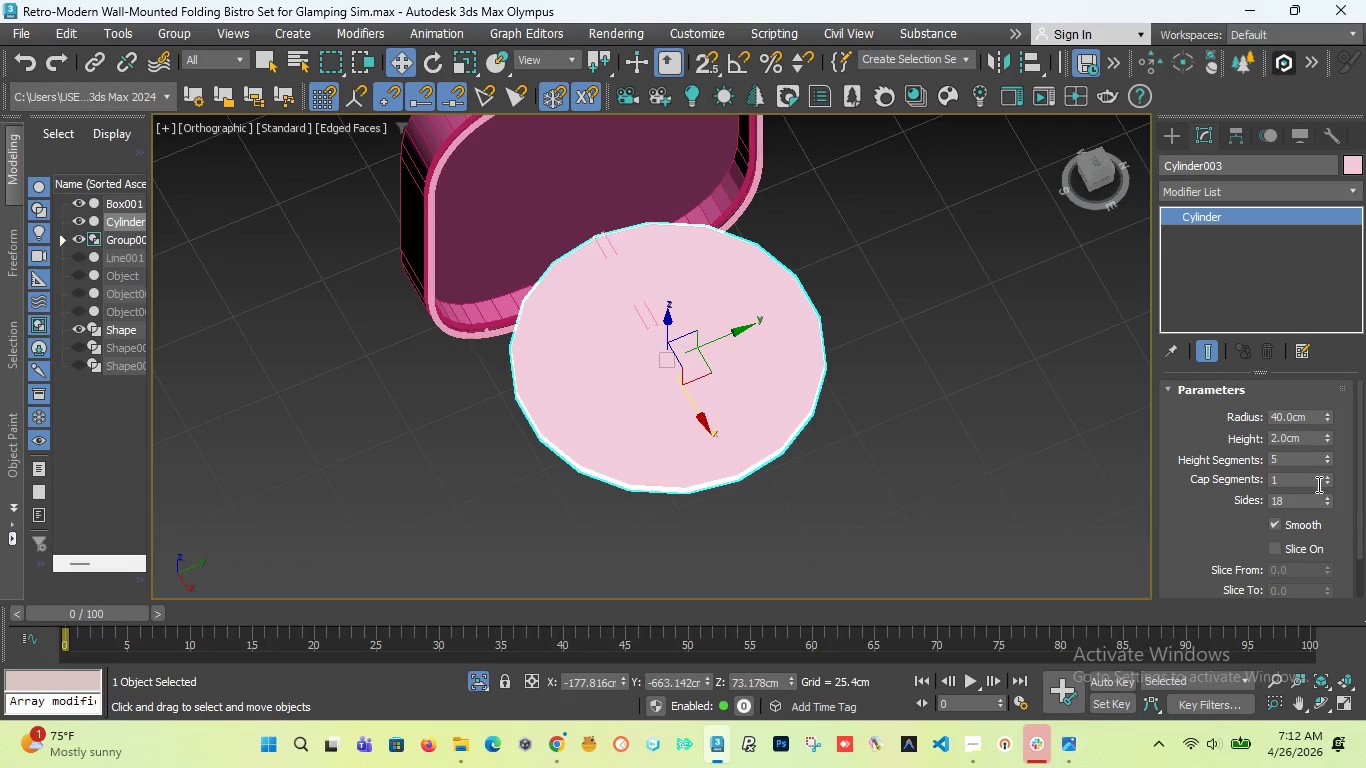 
left_click_drag(start_coordinate=[1328, 478], to_coordinate=[1329, 460])
 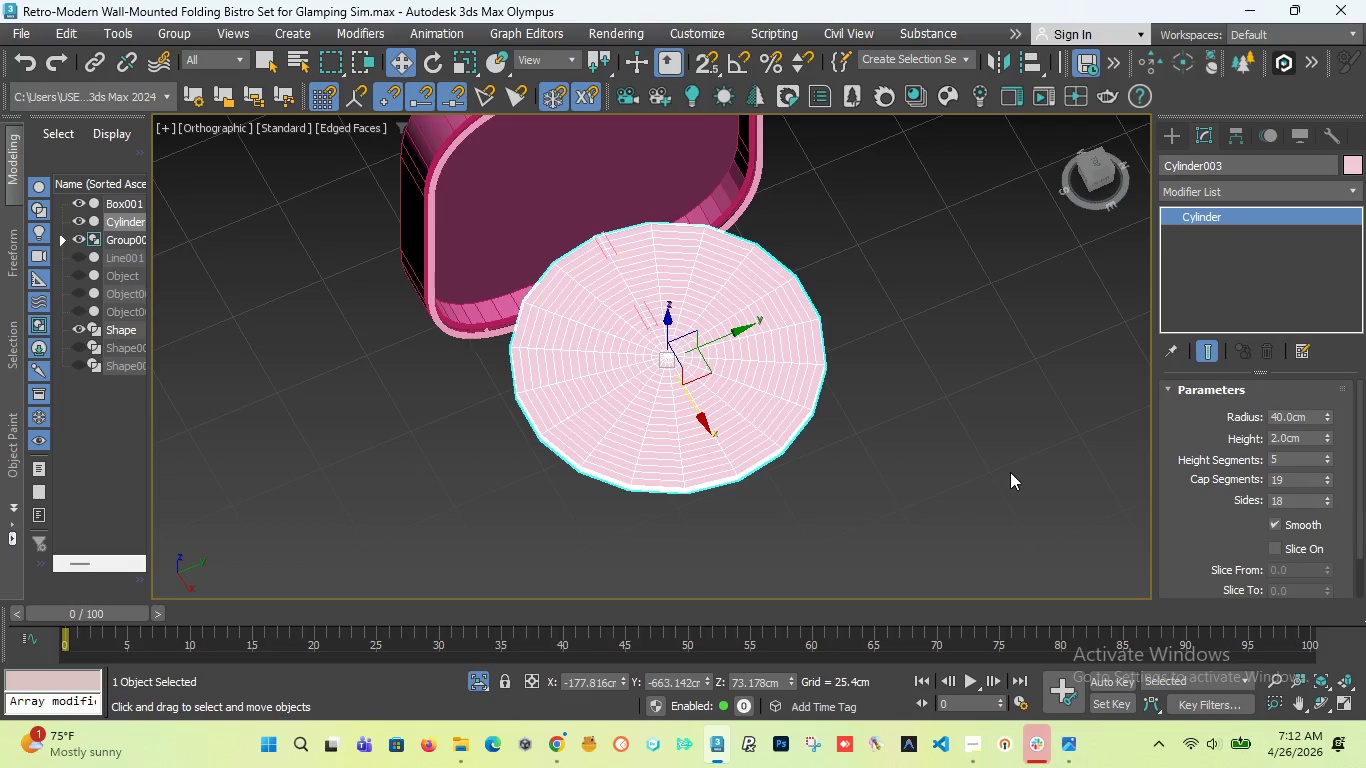 
key(Control+Z)
 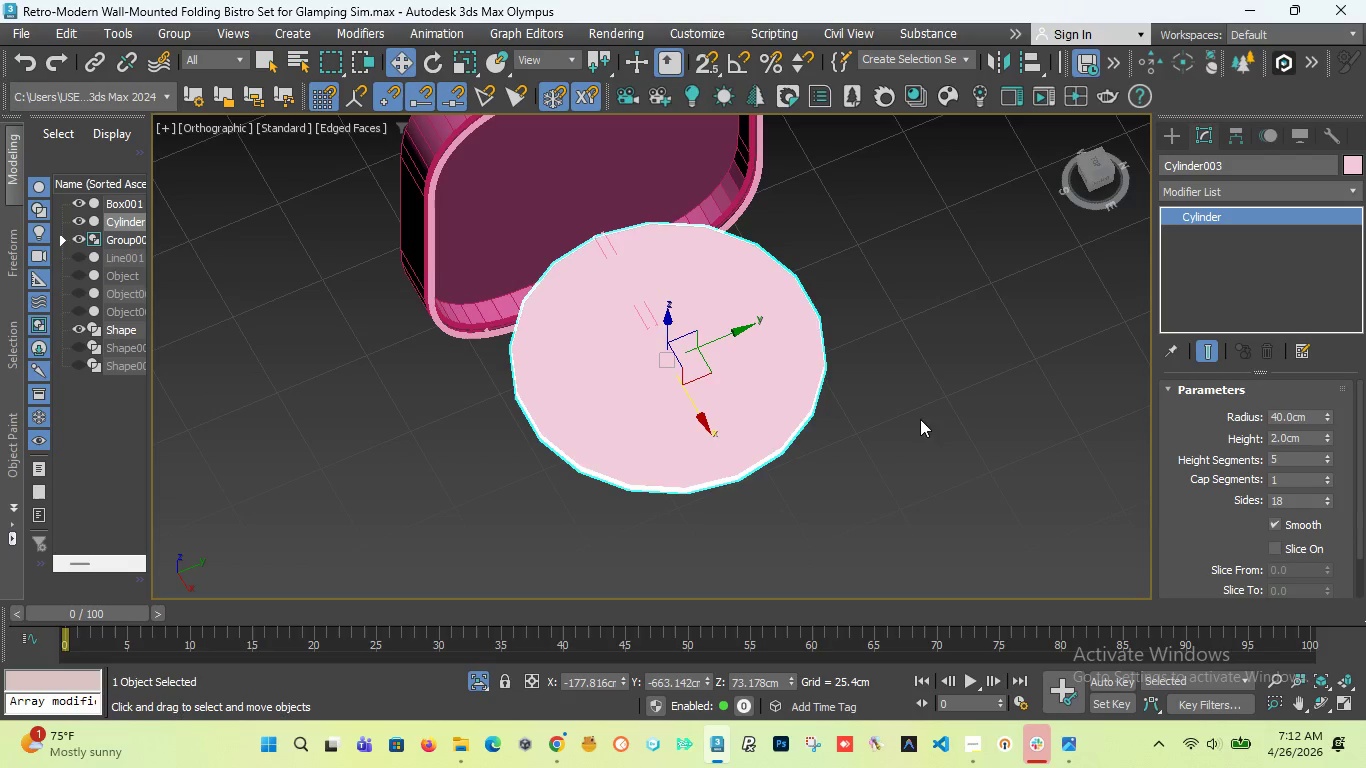 
left_click_drag(start_coordinate=[1097, 169], to_coordinate=[1065, 151])
 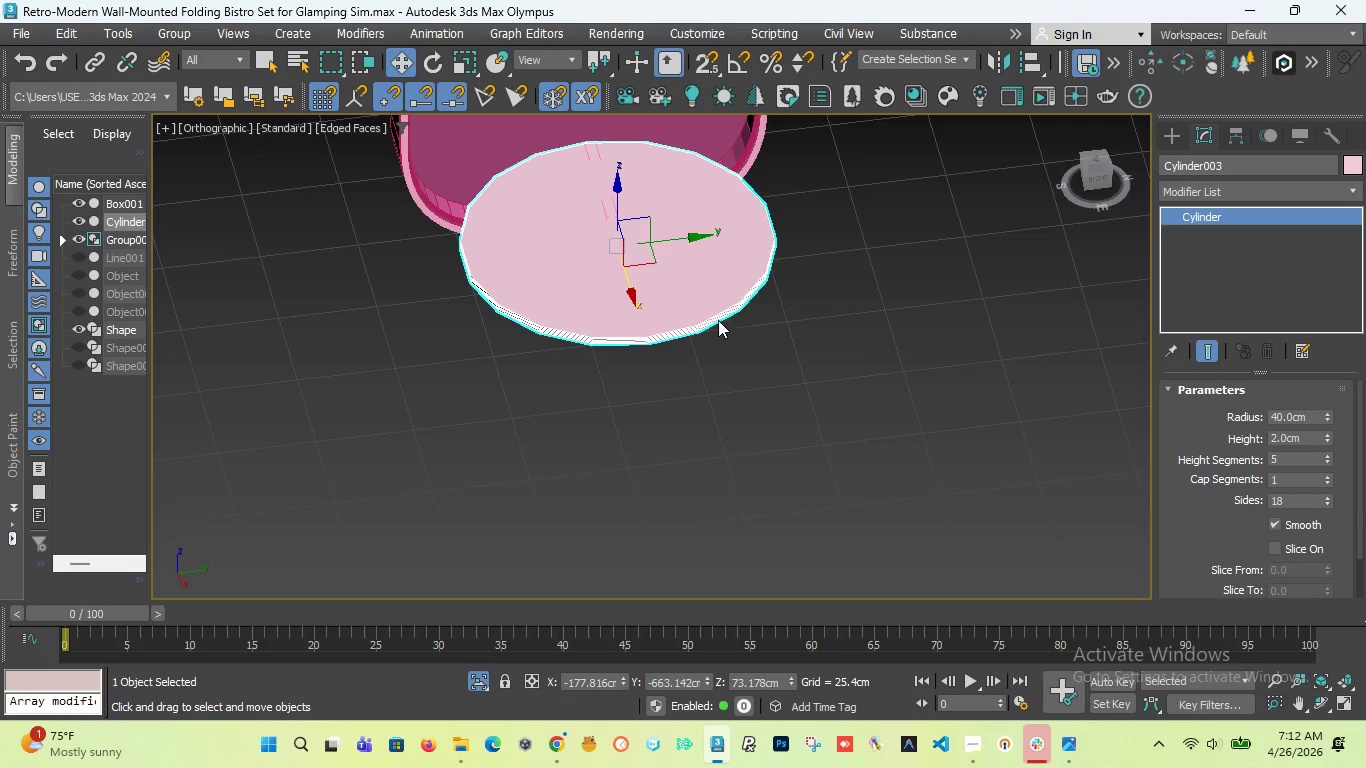 
scroll: coordinate [672, 342], scroll_direction: up, amount: 4.0
 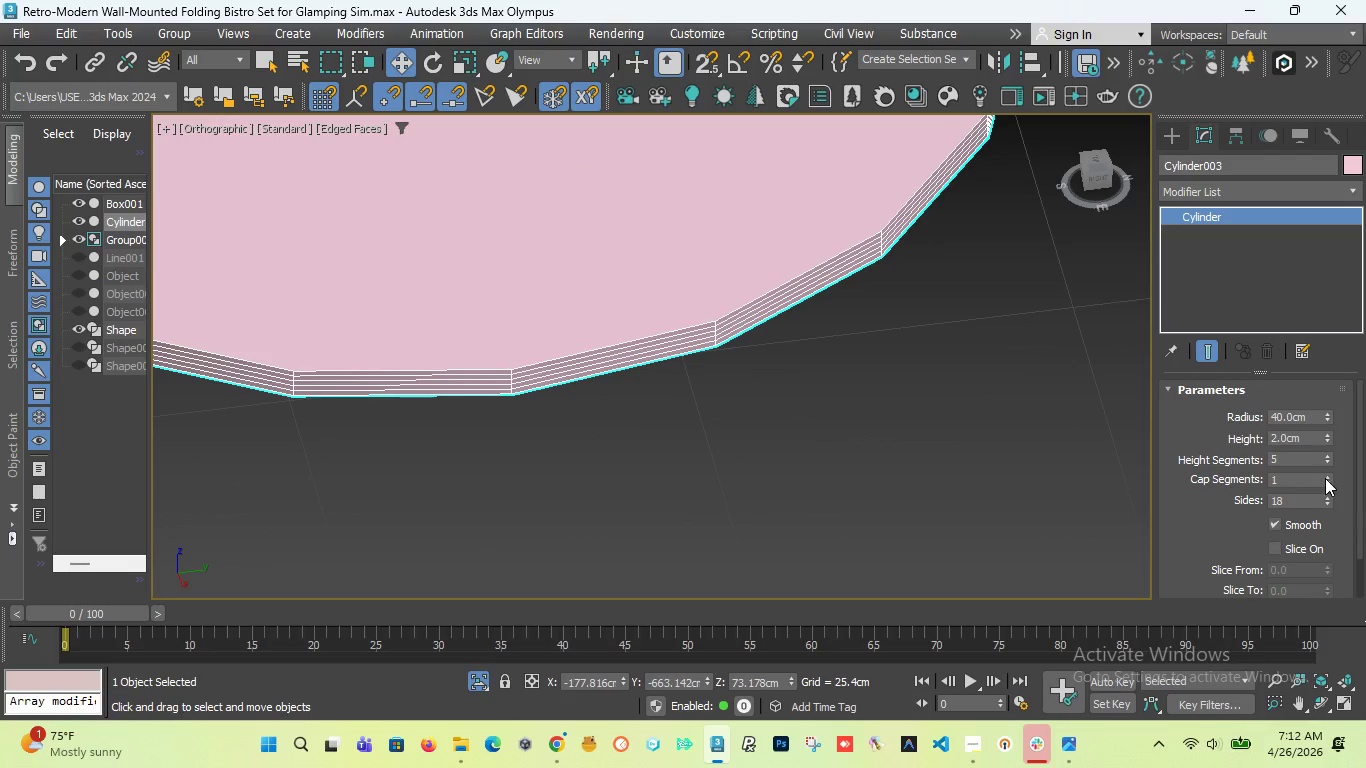 
left_click_drag(start_coordinate=[1329, 461], to_coordinate=[1326, 450])
 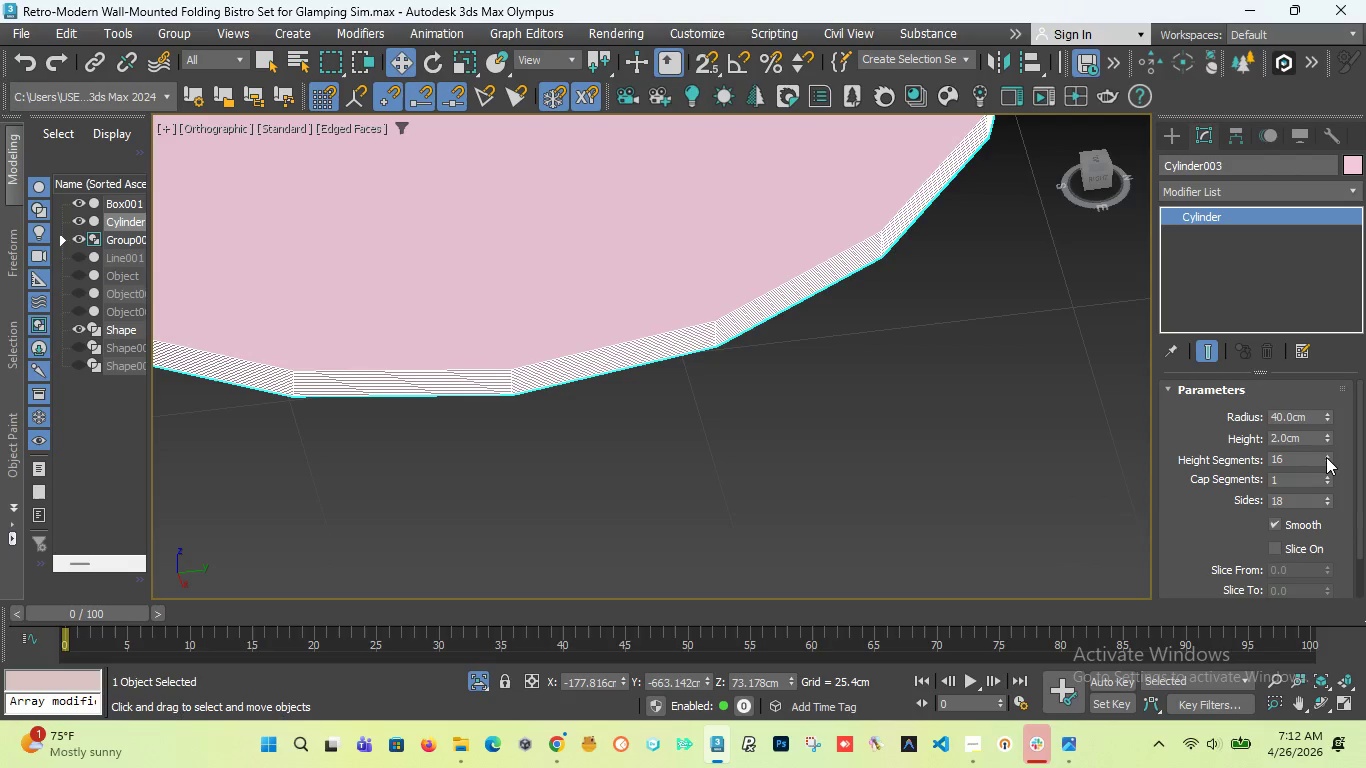 
key(Control+Z)
 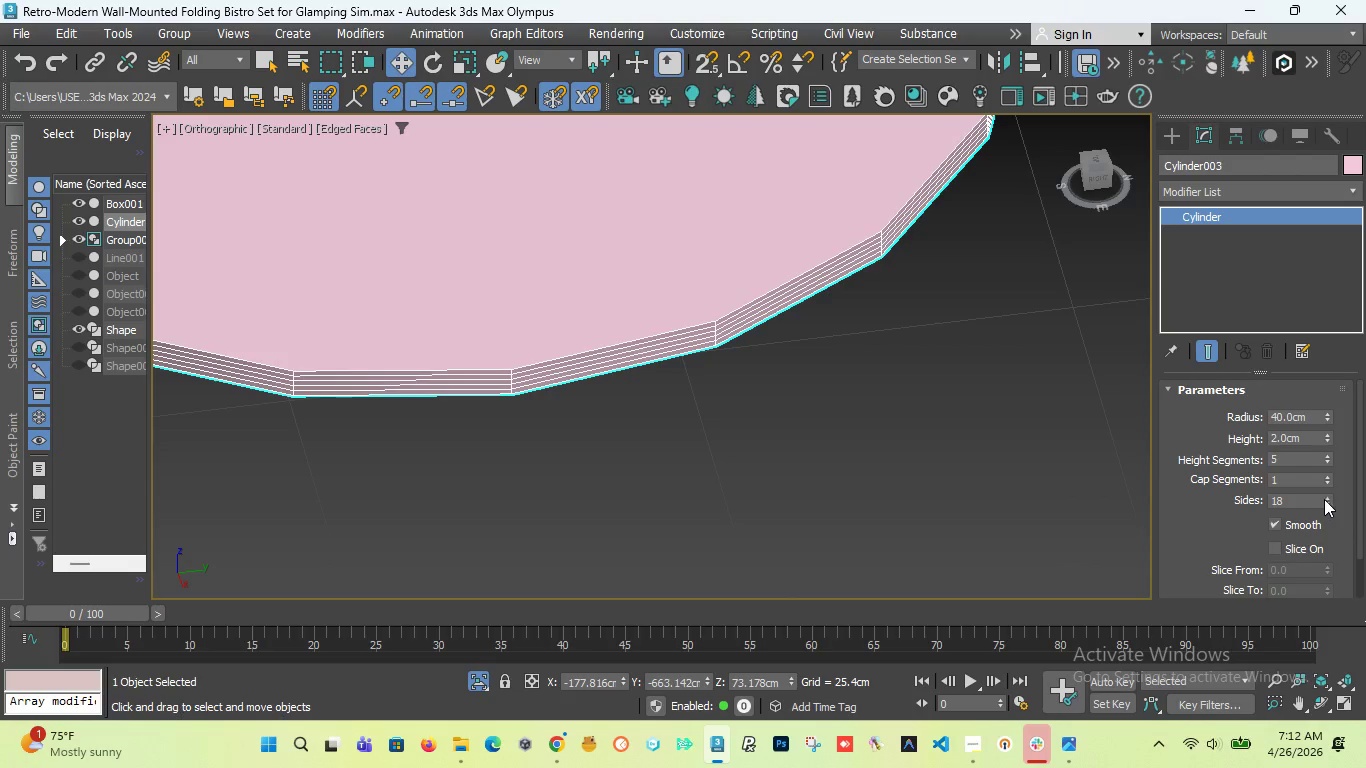 
left_click_drag(start_coordinate=[1326, 499], to_coordinate=[1295, 332])
 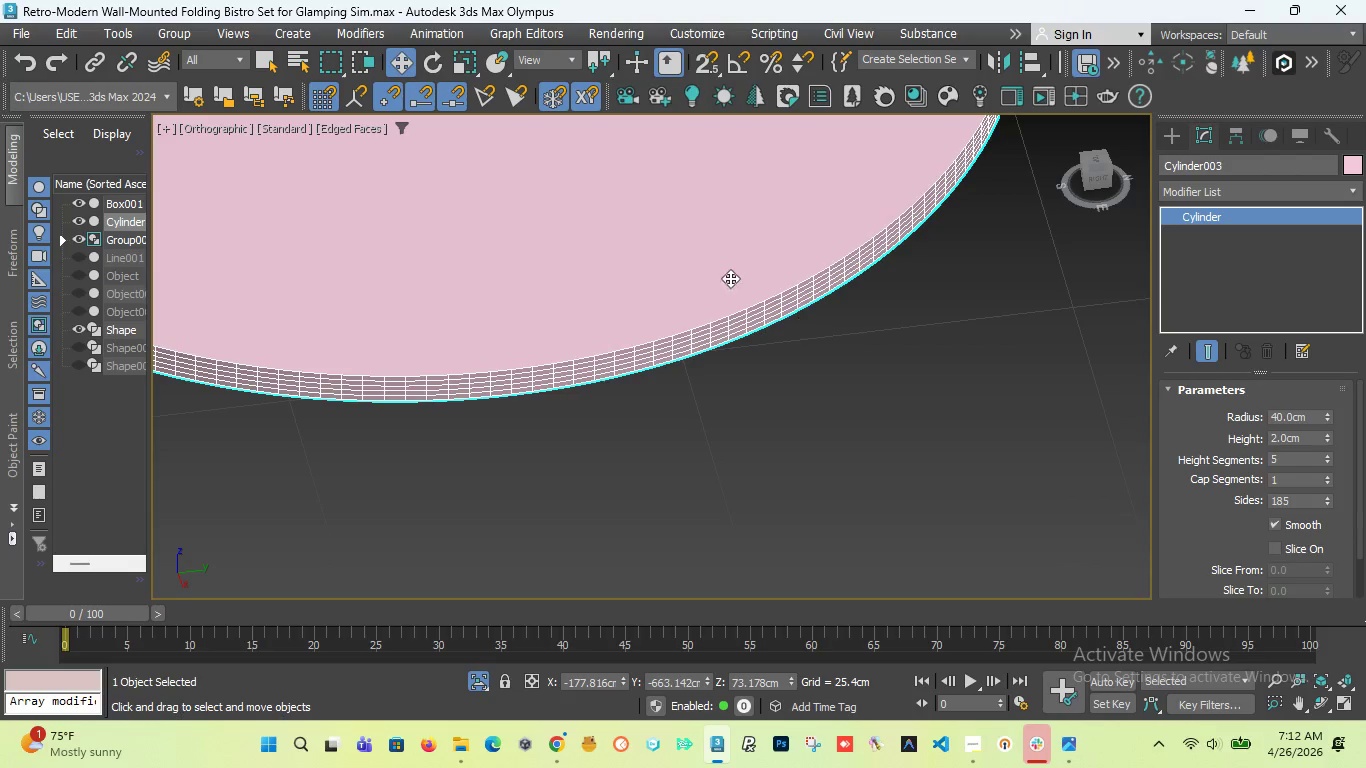 
scroll: coordinate [638, 315], scroll_direction: down, amount: 5.0
 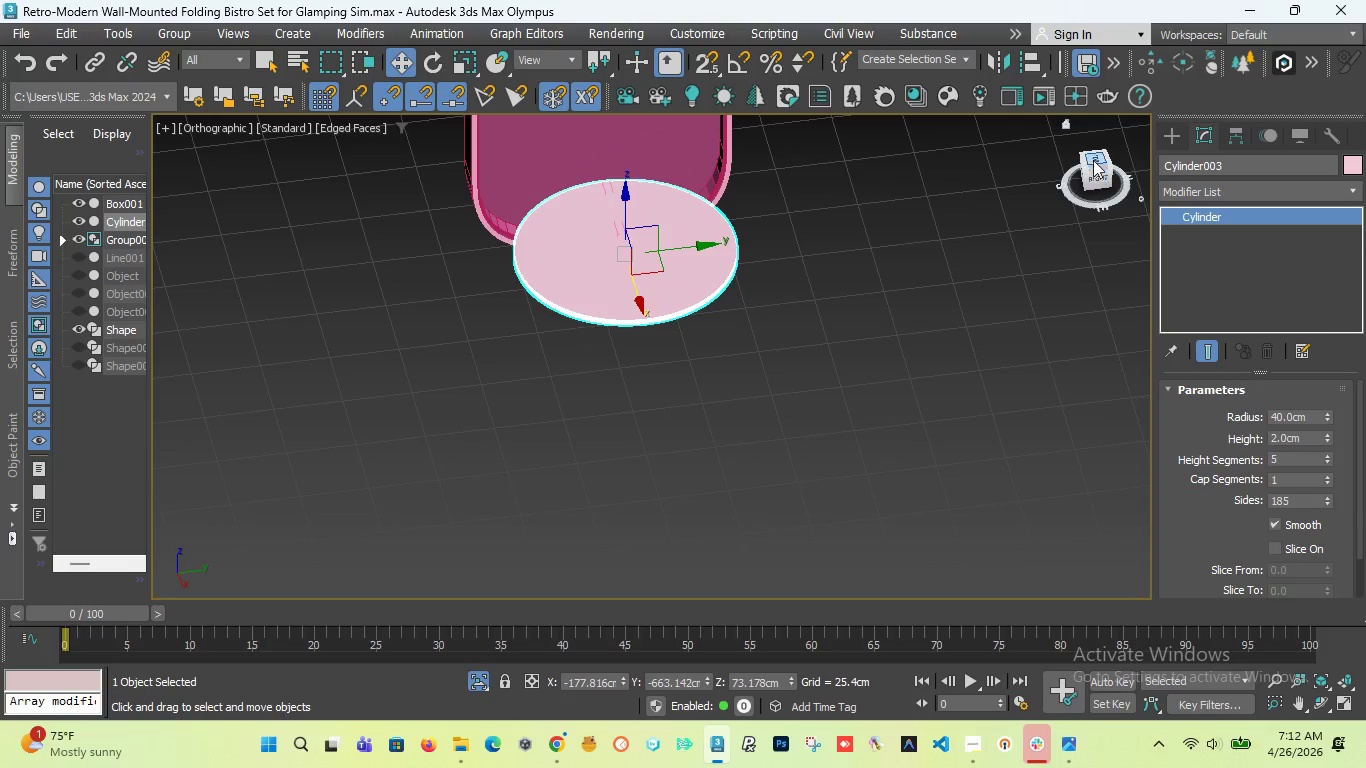 
left_click_drag(start_coordinate=[1088, 155], to_coordinate=[203, 169])
 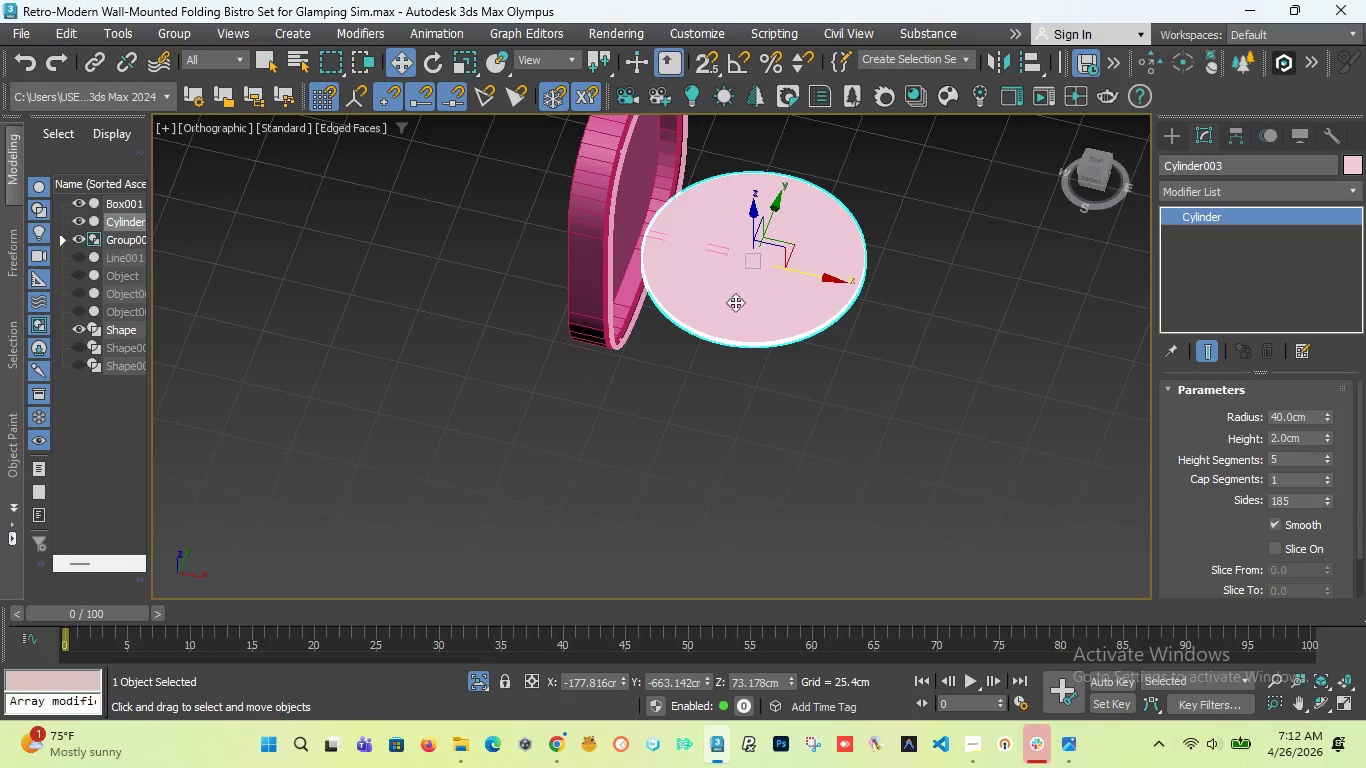 
scroll: coordinate [698, 340], scroll_direction: down, amount: 2.0
 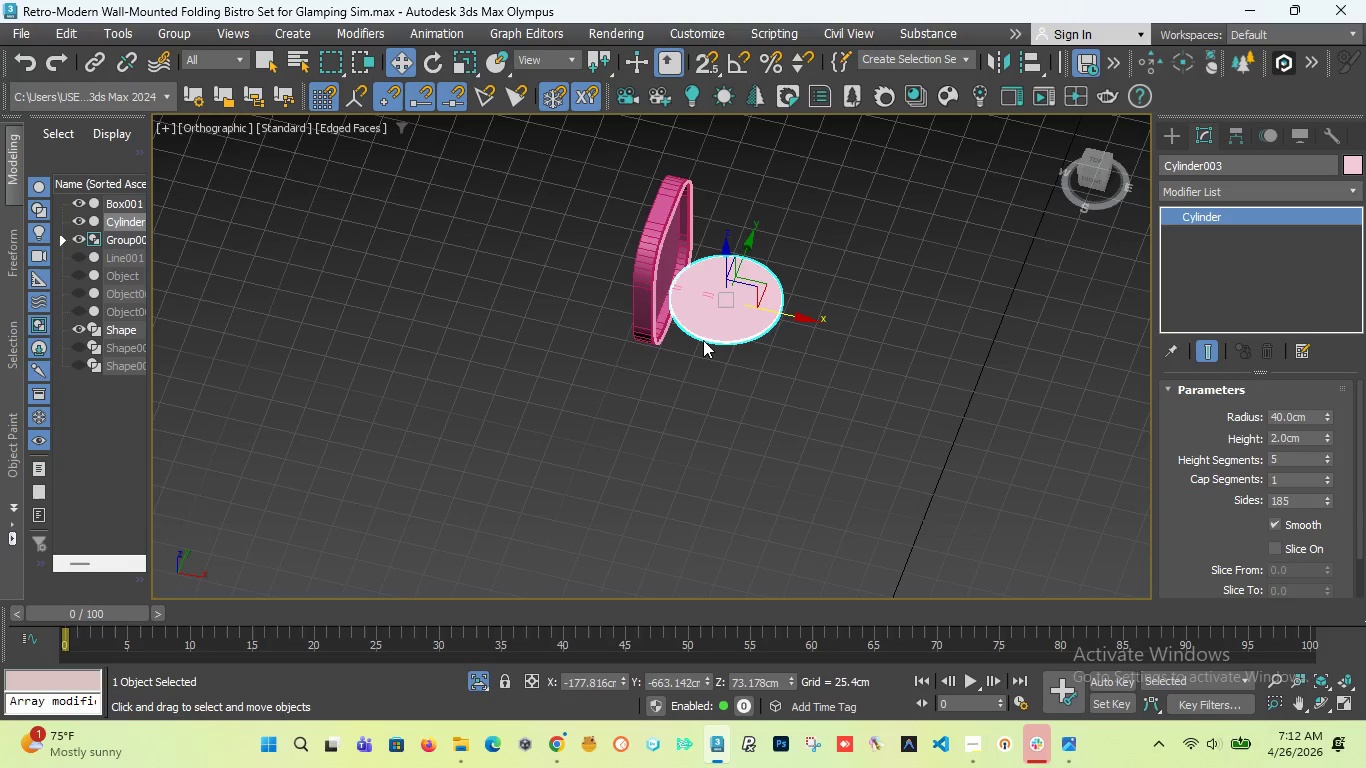 
key(F)
 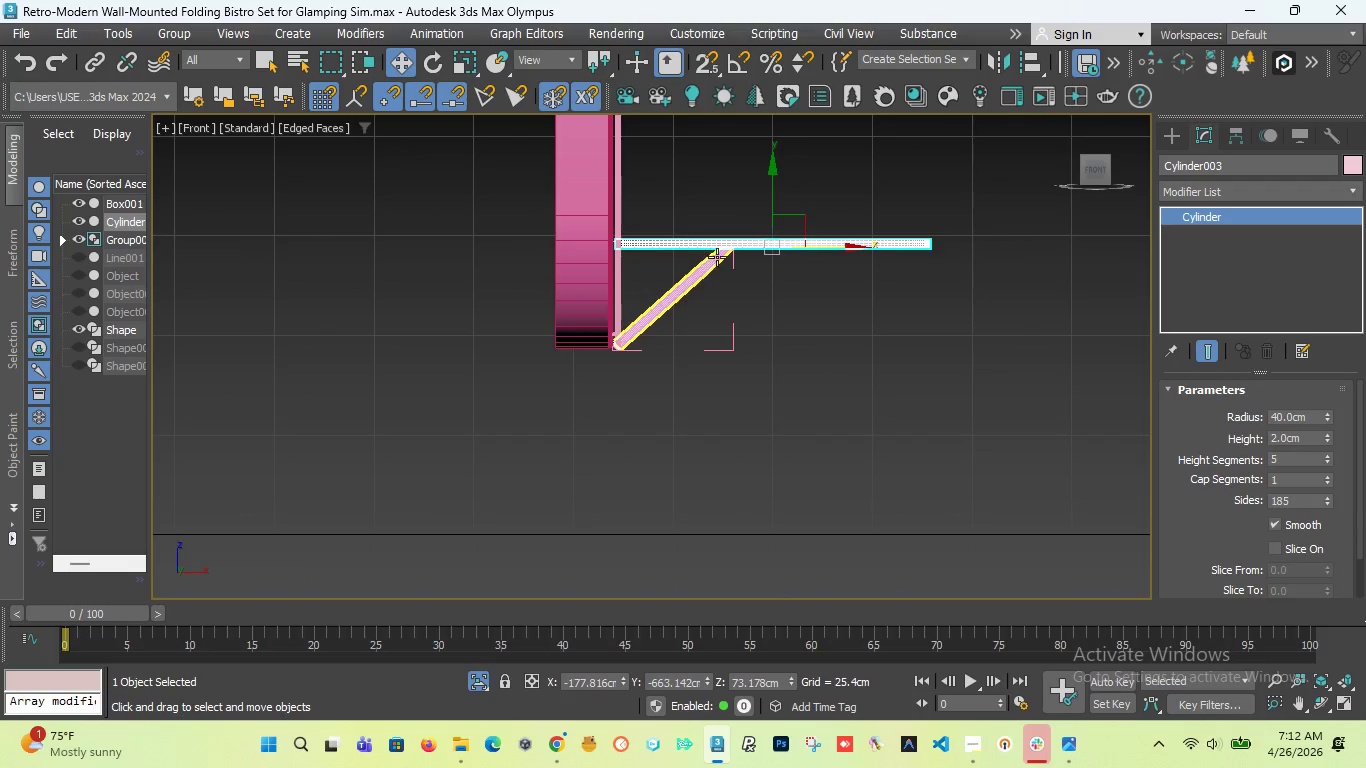 
scroll: coordinate [718, 249], scroll_direction: up, amount: 5.0
 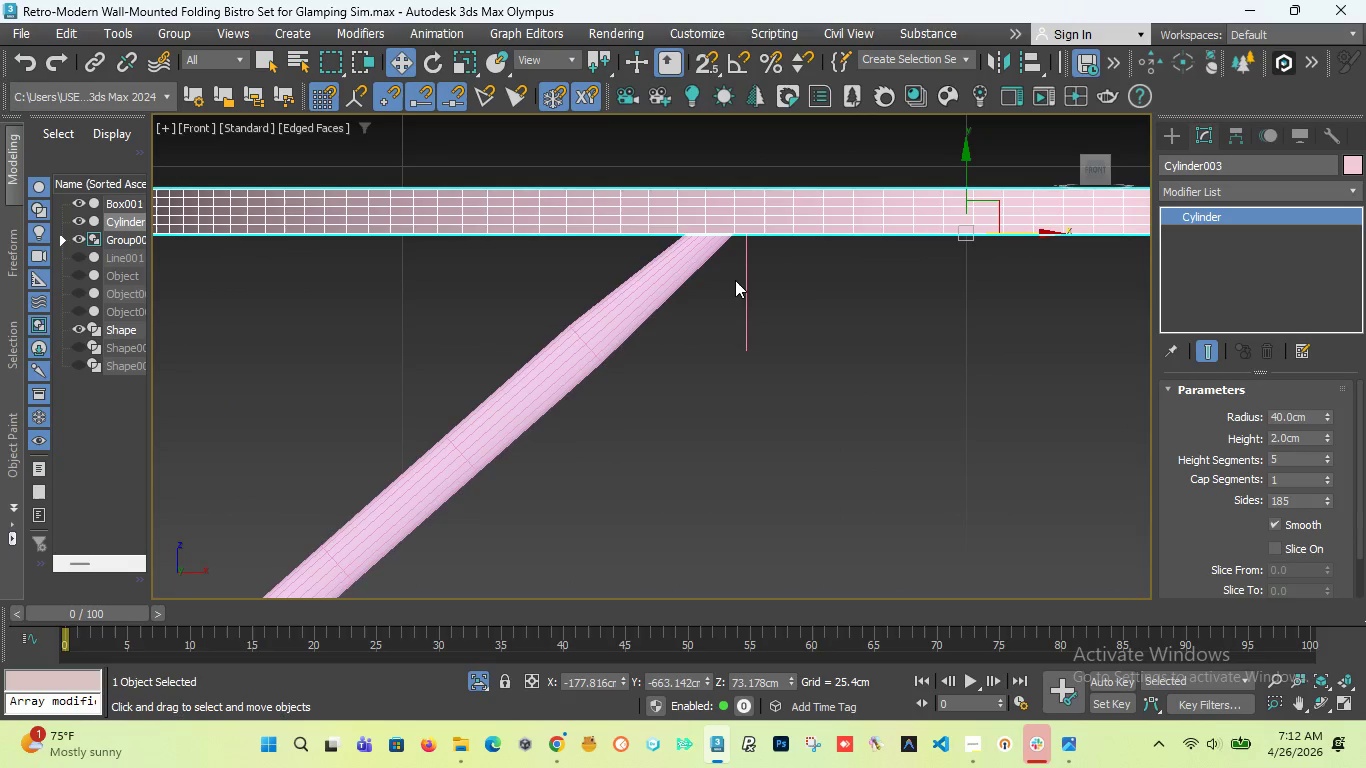 
scroll: coordinate [735, 280], scroll_direction: down, amount: 2.0
 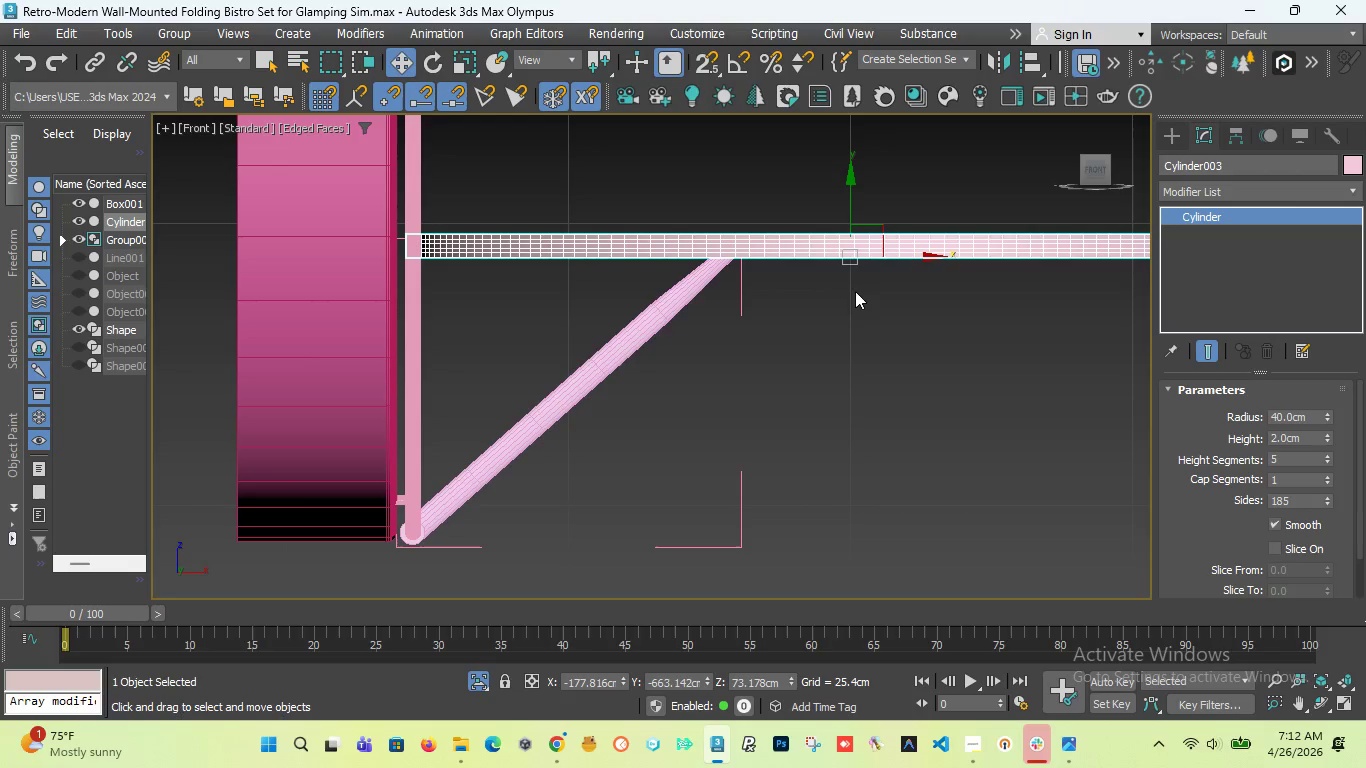 
wait(6.01)
 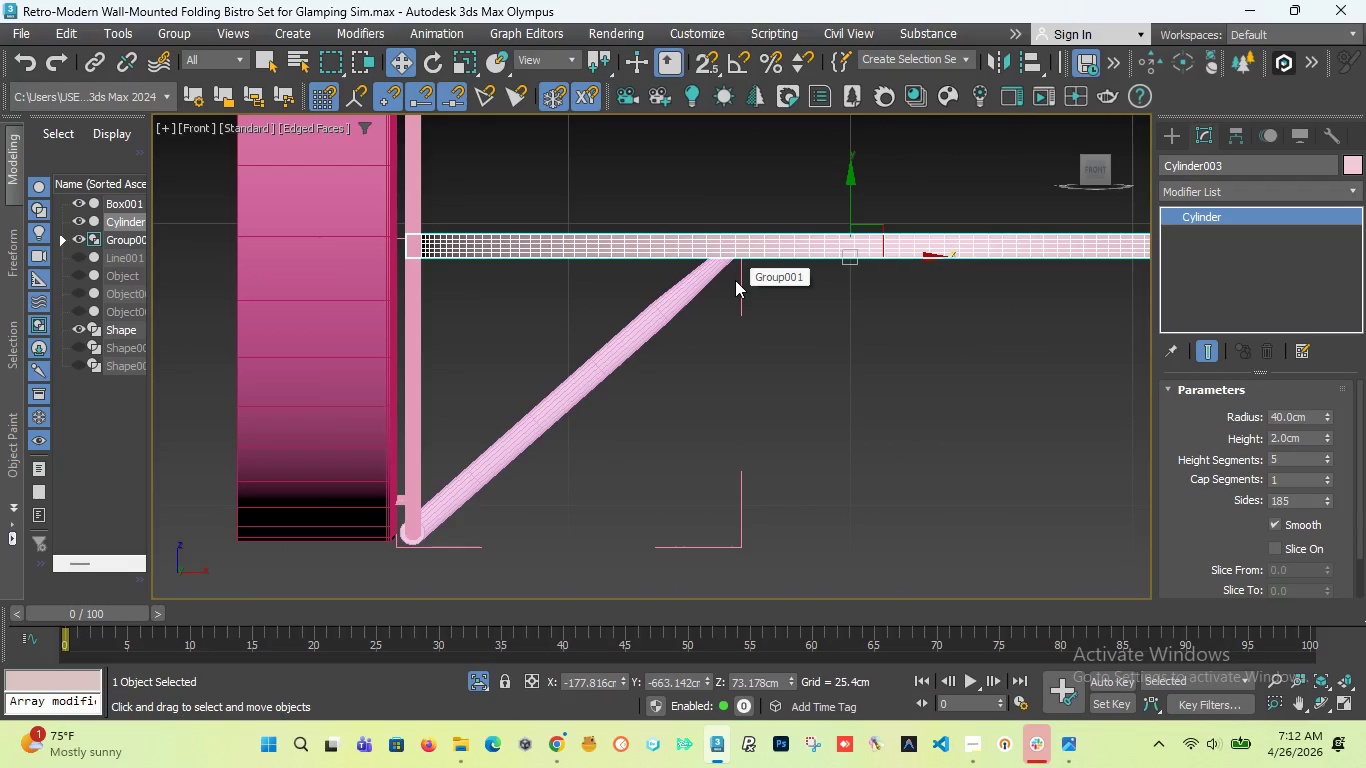 
scroll: coordinate [675, 352], scroll_direction: down, amount: 2.0
 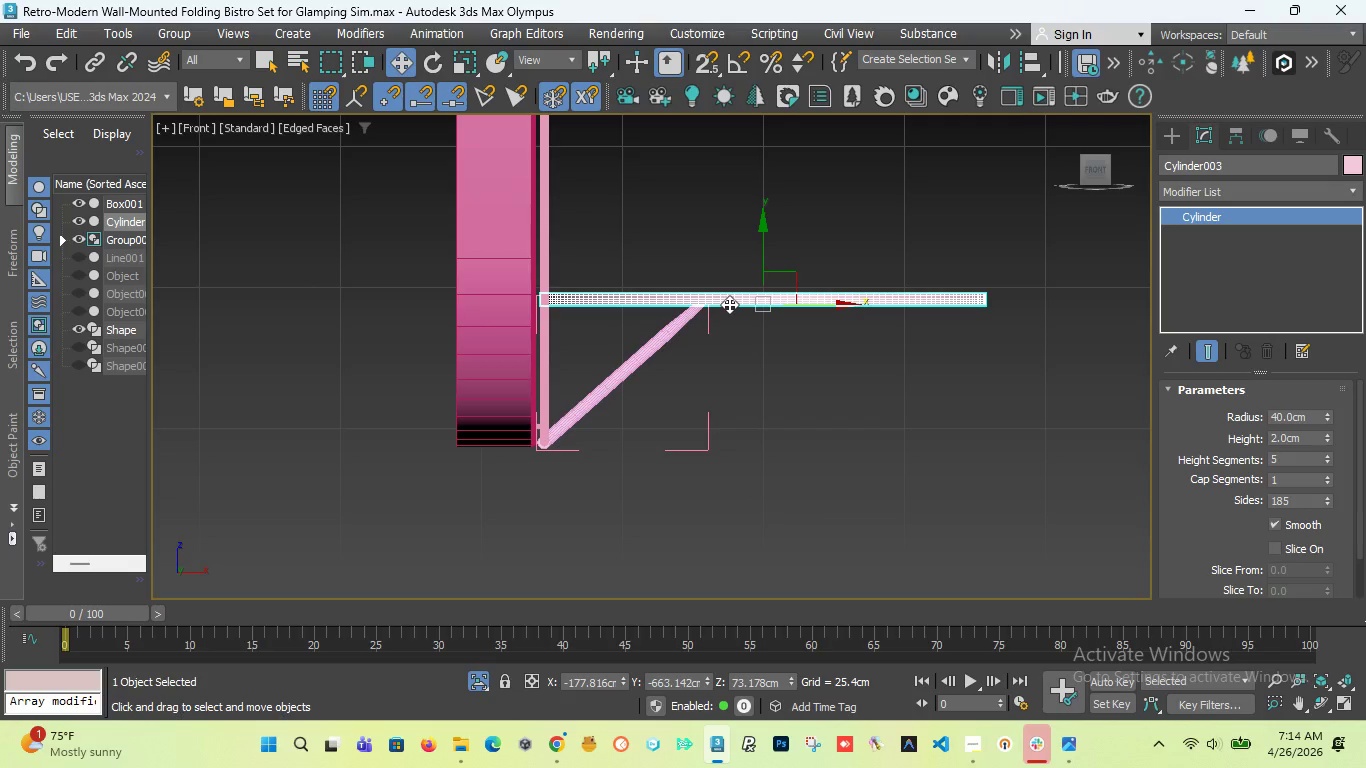 
wait(99.68)
 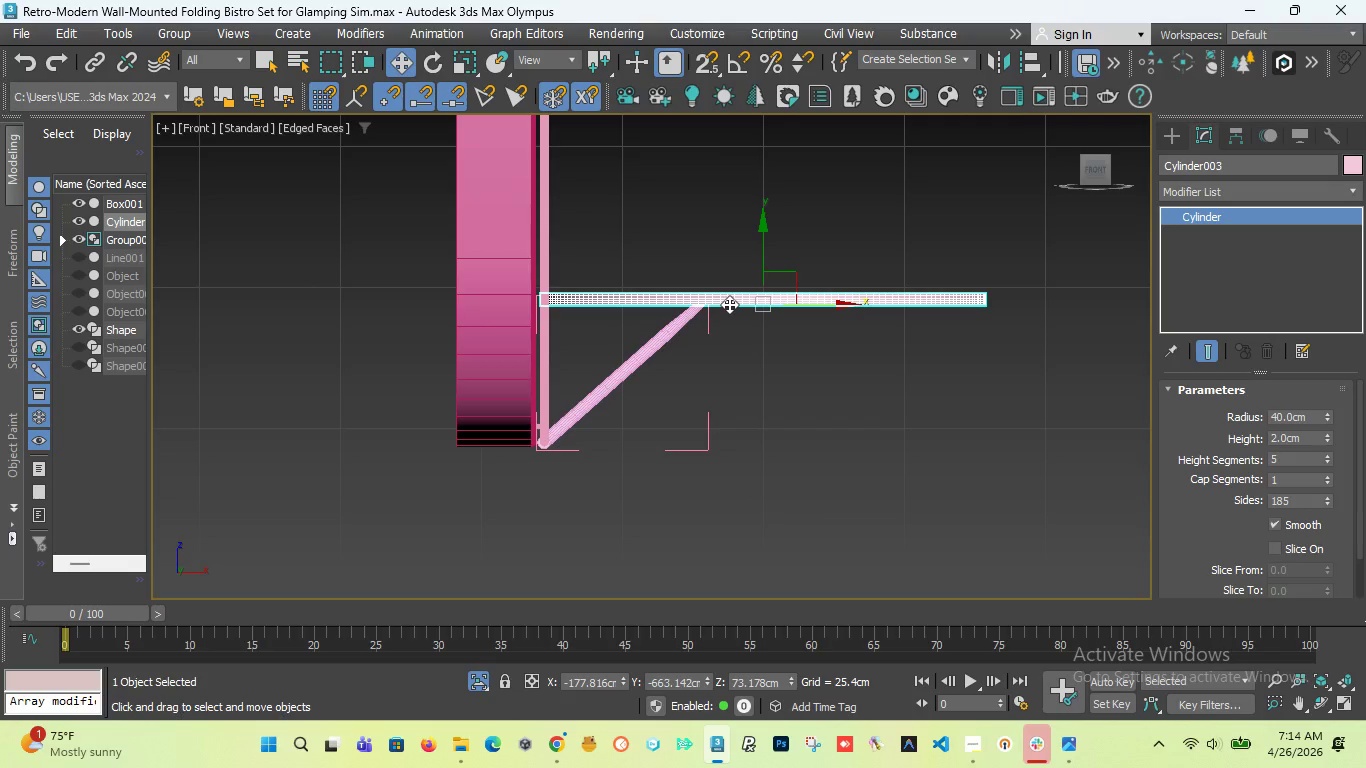 
scroll: coordinate [663, 279], scroll_direction: down, amount: 1.0
 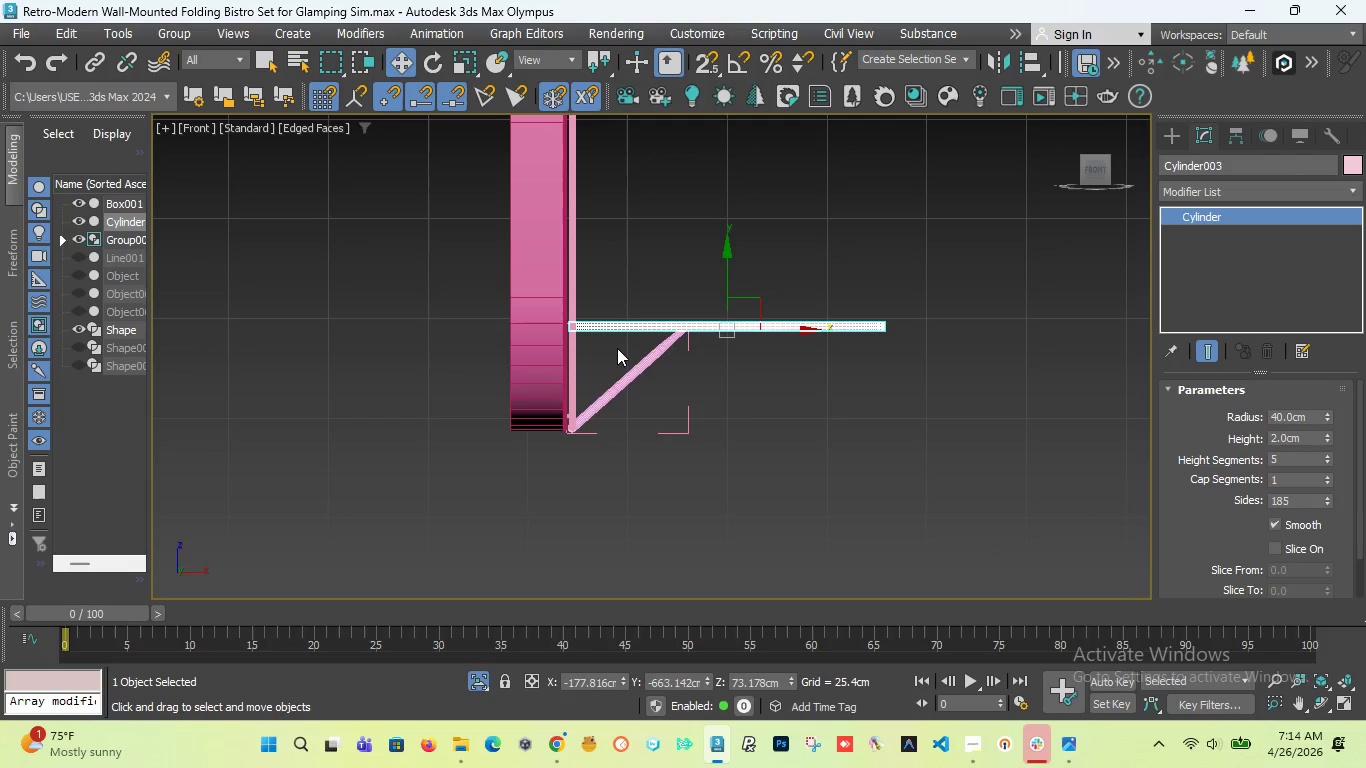 
wait(5.03)
 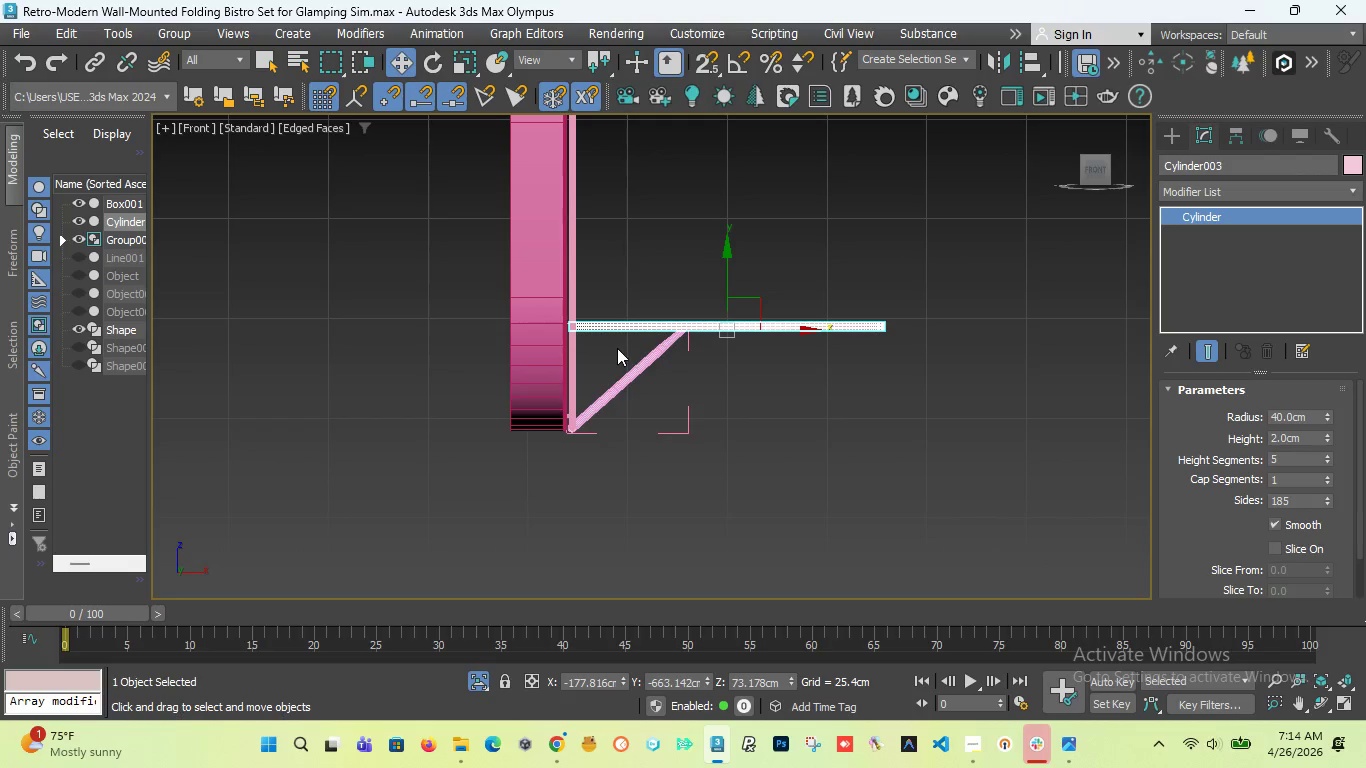 
scroll: coordinate [659, 330], scroll_direction: up, amount: 2.0
 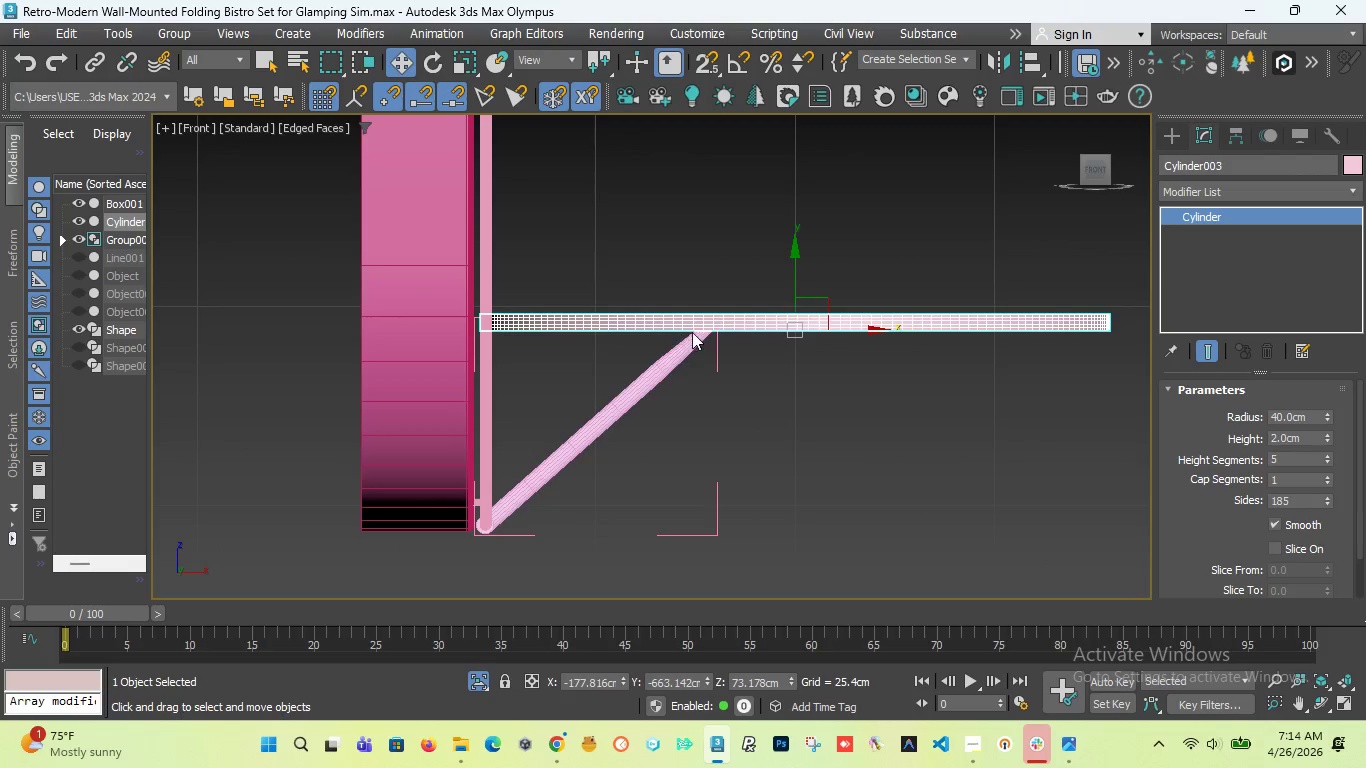 
scroll: coordinate [621, 463], scroll_direction: down, amount: 2.0
 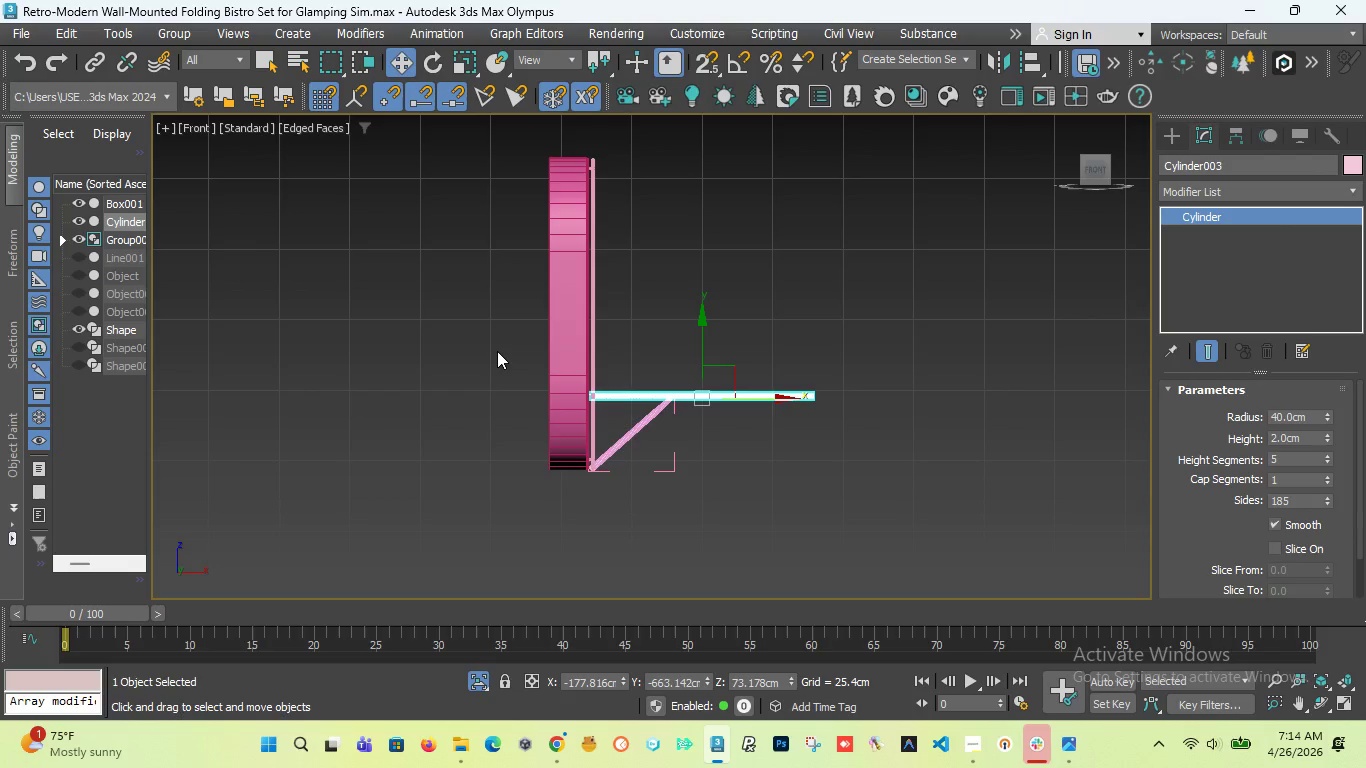 
wait(10.41)
 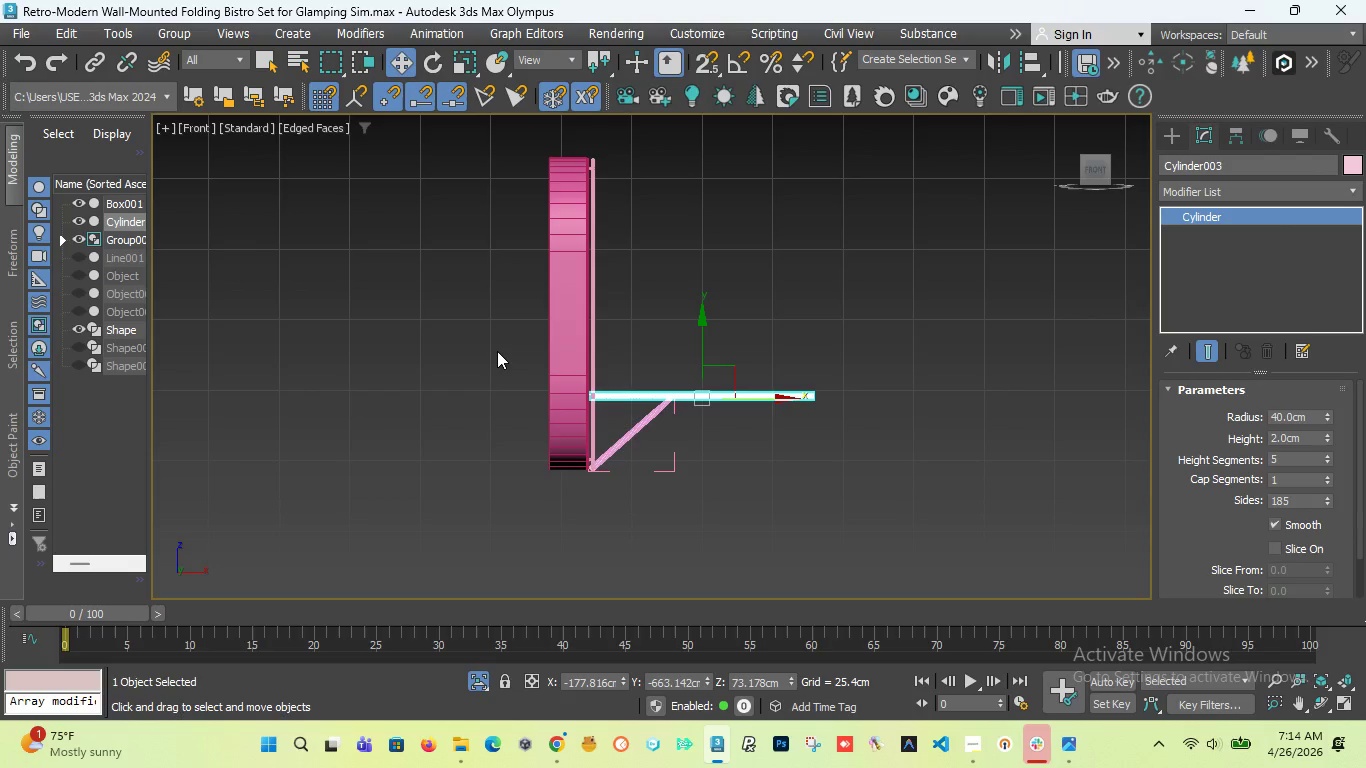 
scroll: coordinate [485, 356], scroll_direction: down, amount: 1.0
 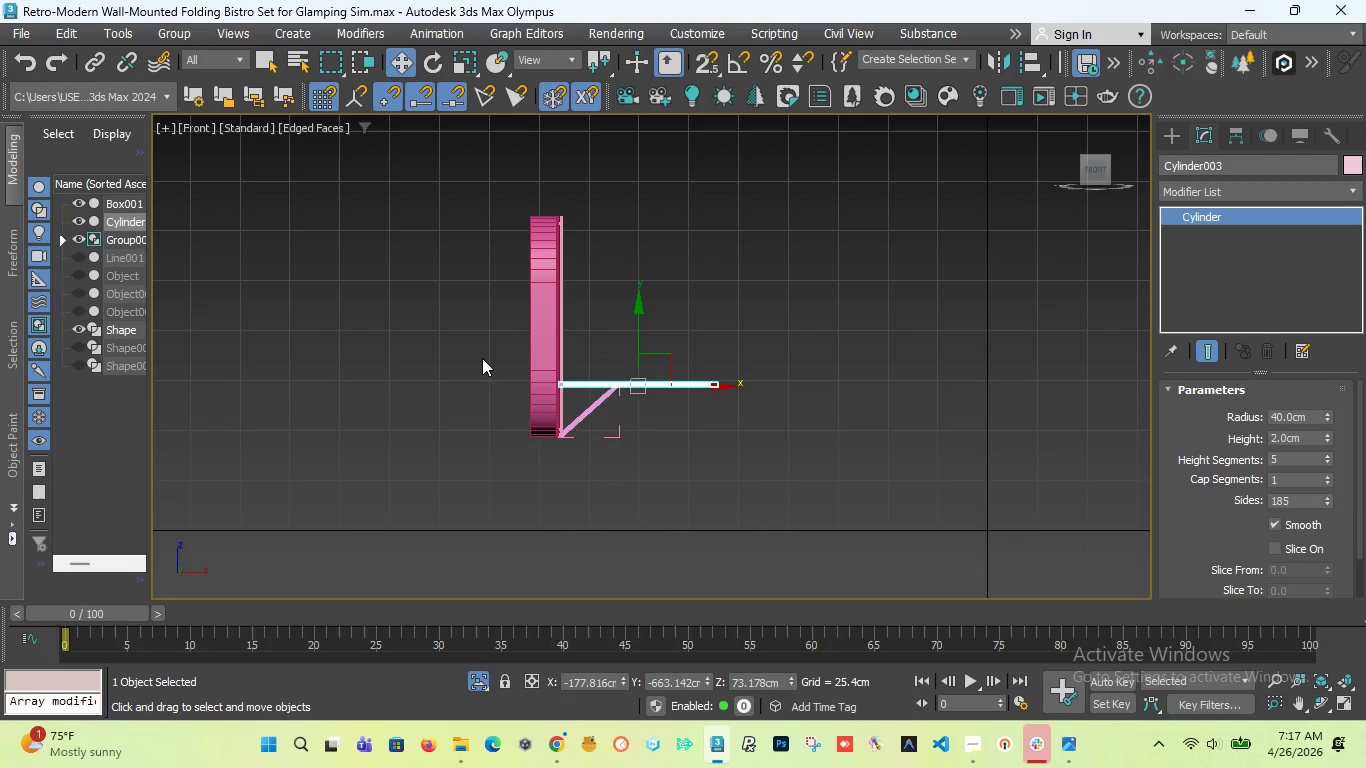 
wait(146.75)
 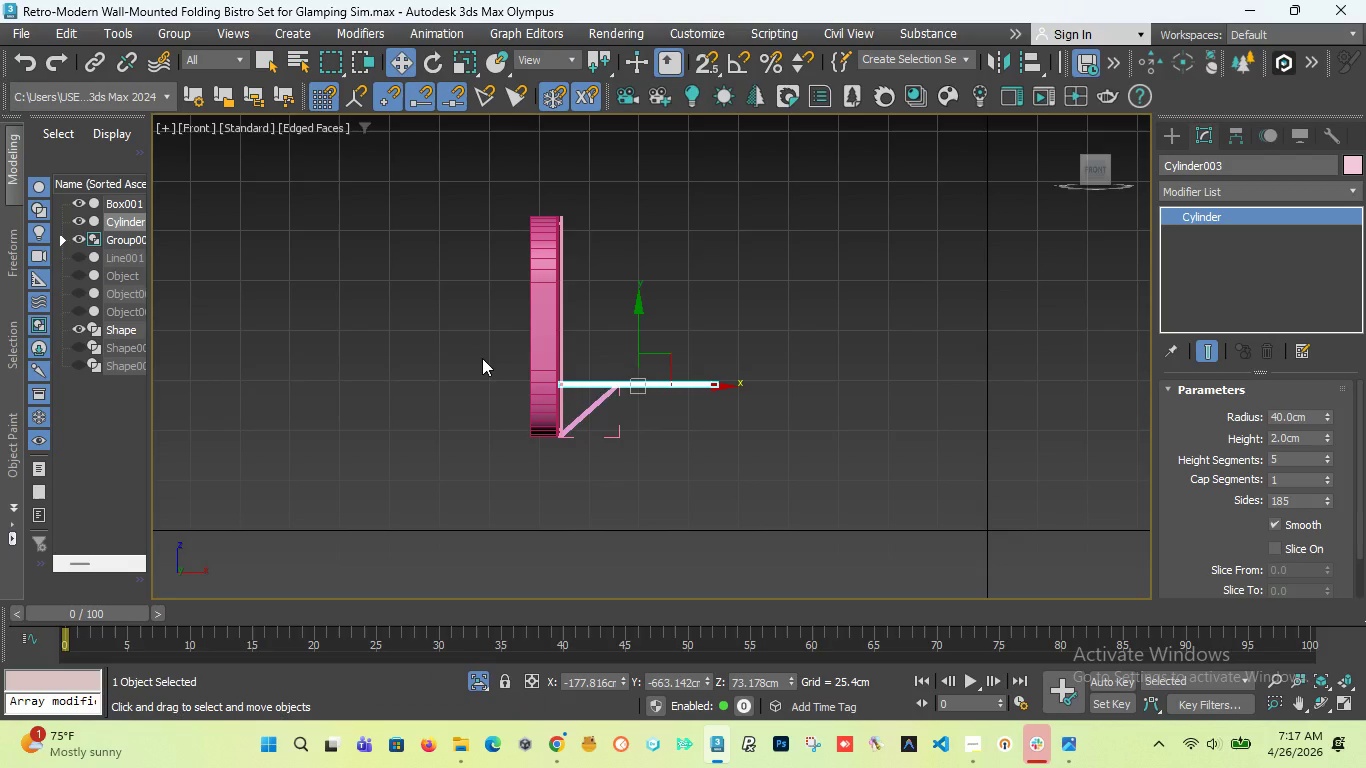 
scroll: coordinate [657, 387], scroll_direction: up, amount: 3.0
 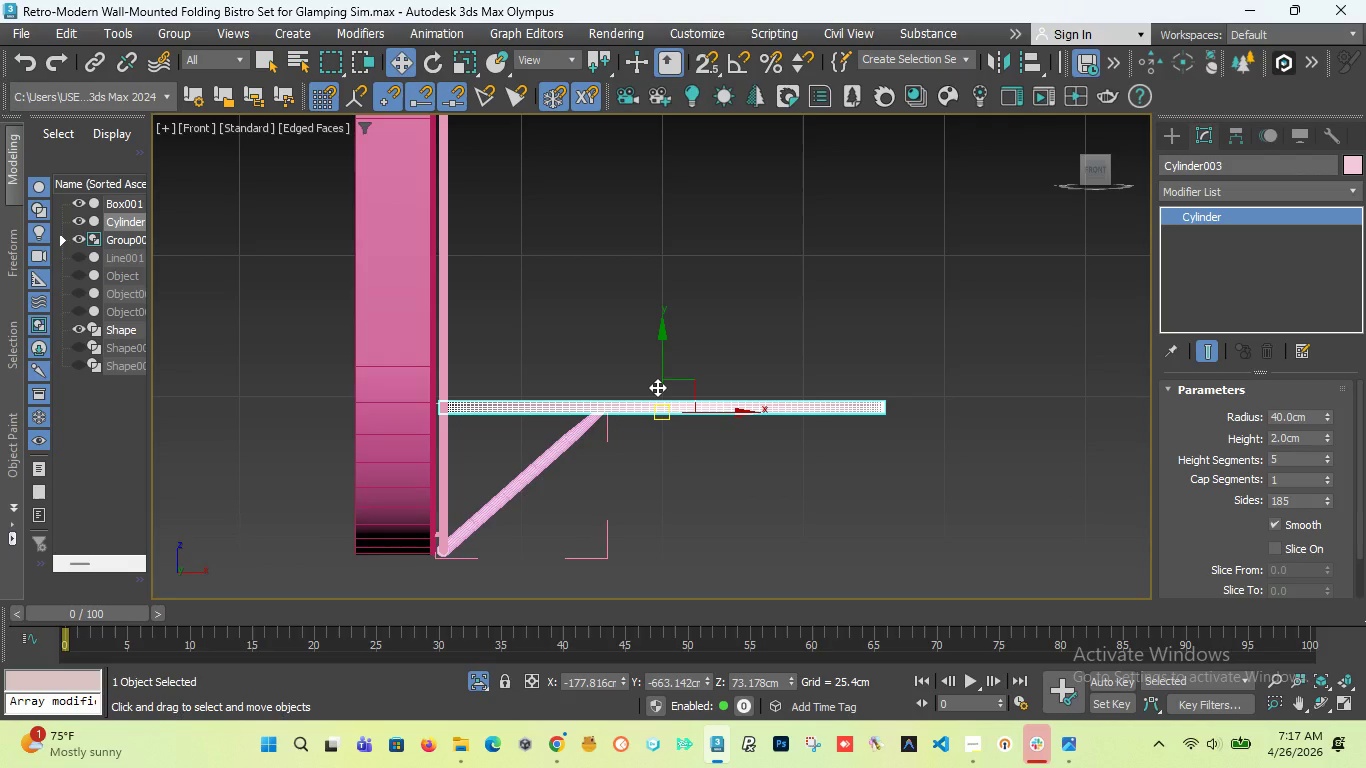 
wait(28.36)
 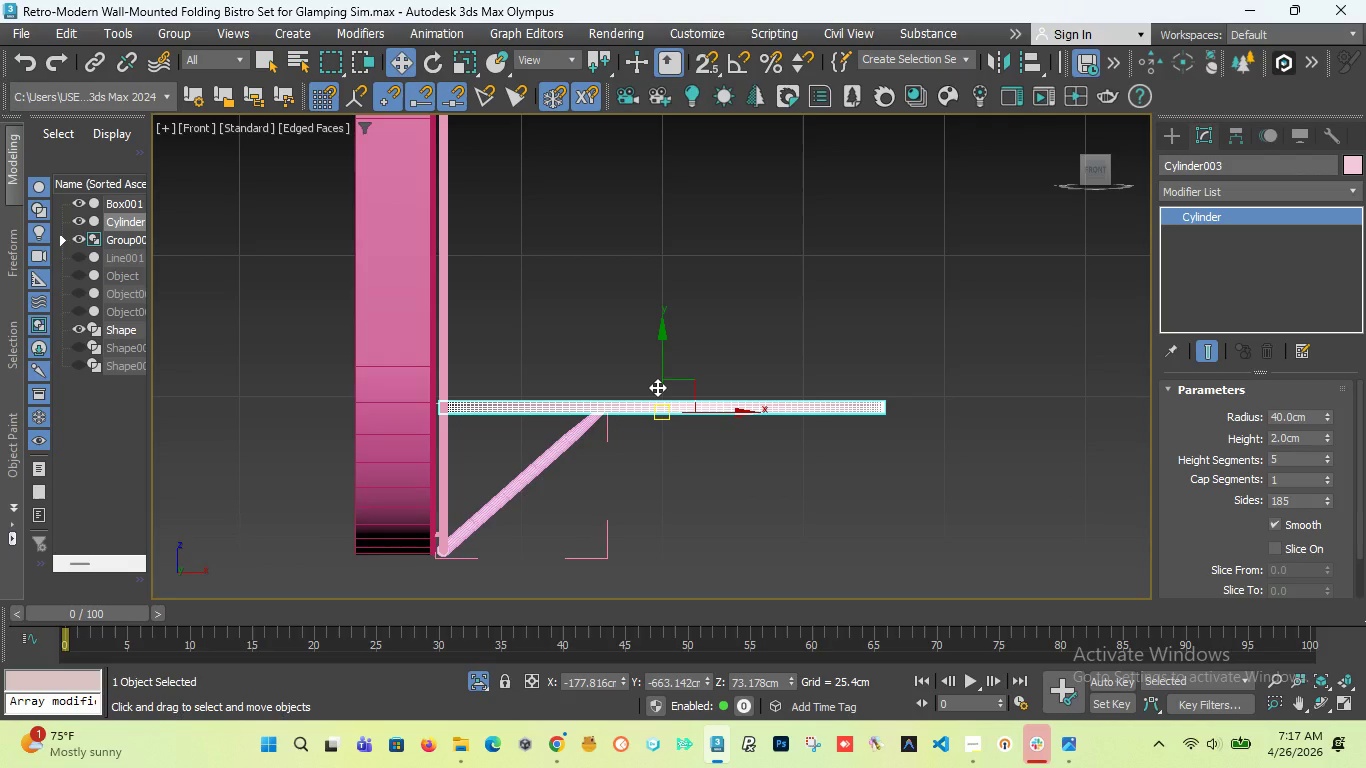 
scroll: coordinate [657, 388], scroll_direction: down, amount: 2.0
 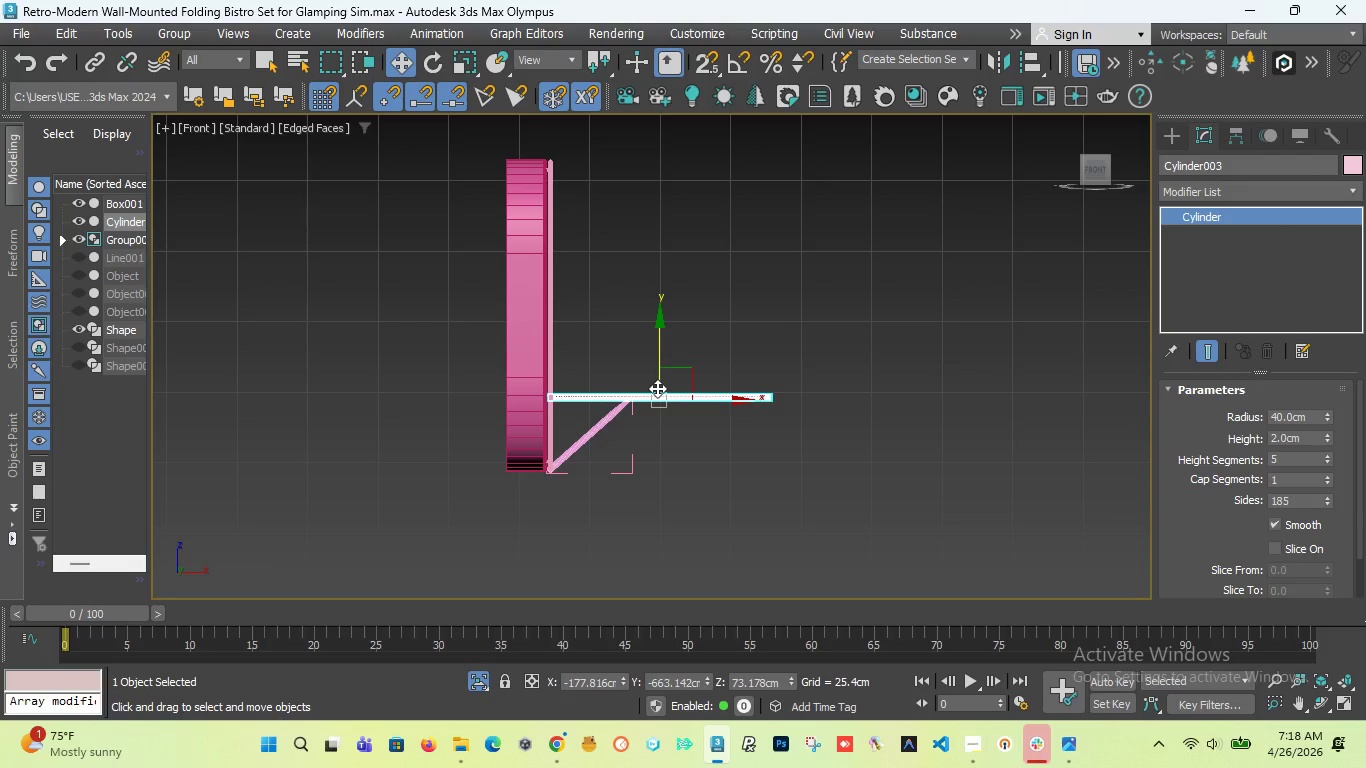 
wait(23.42)
 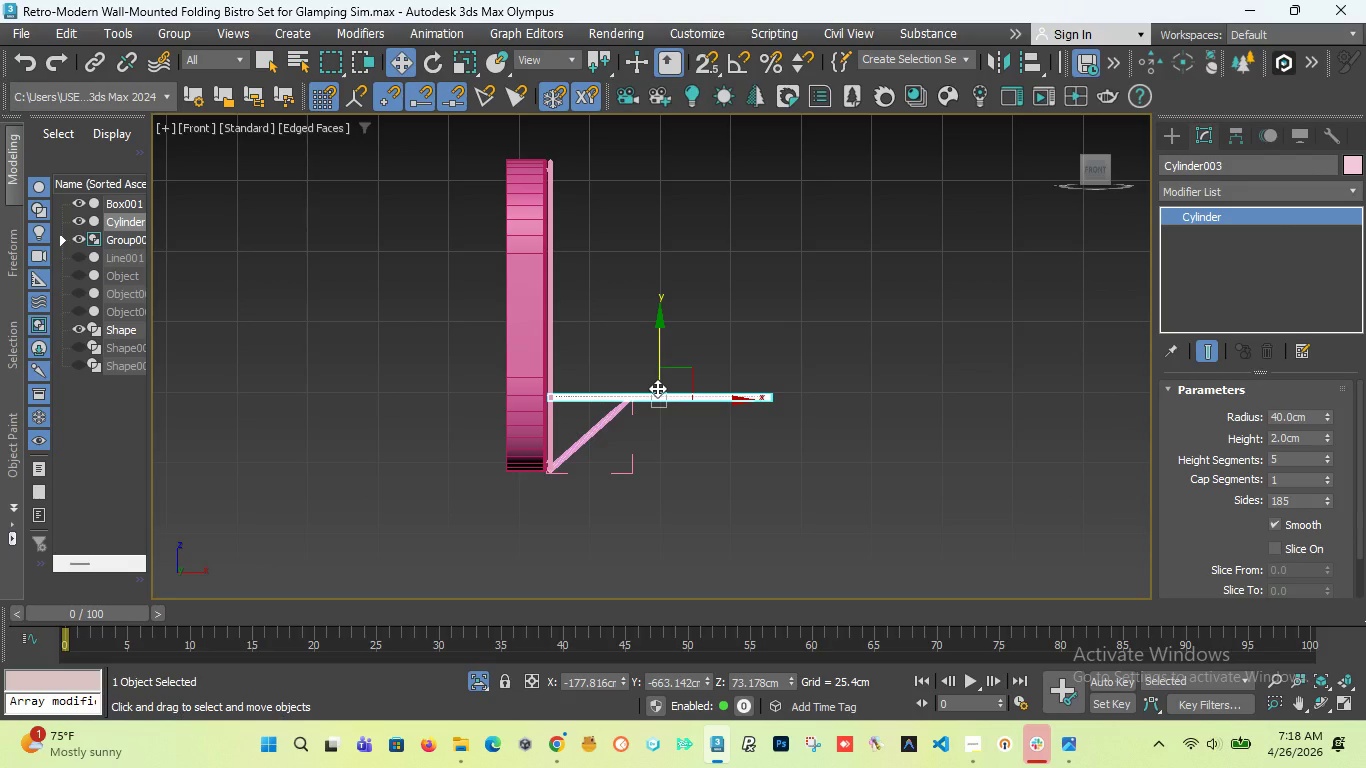 
scroll: coordinate [650, 417], scroll_direction: up, amount: 2.0
 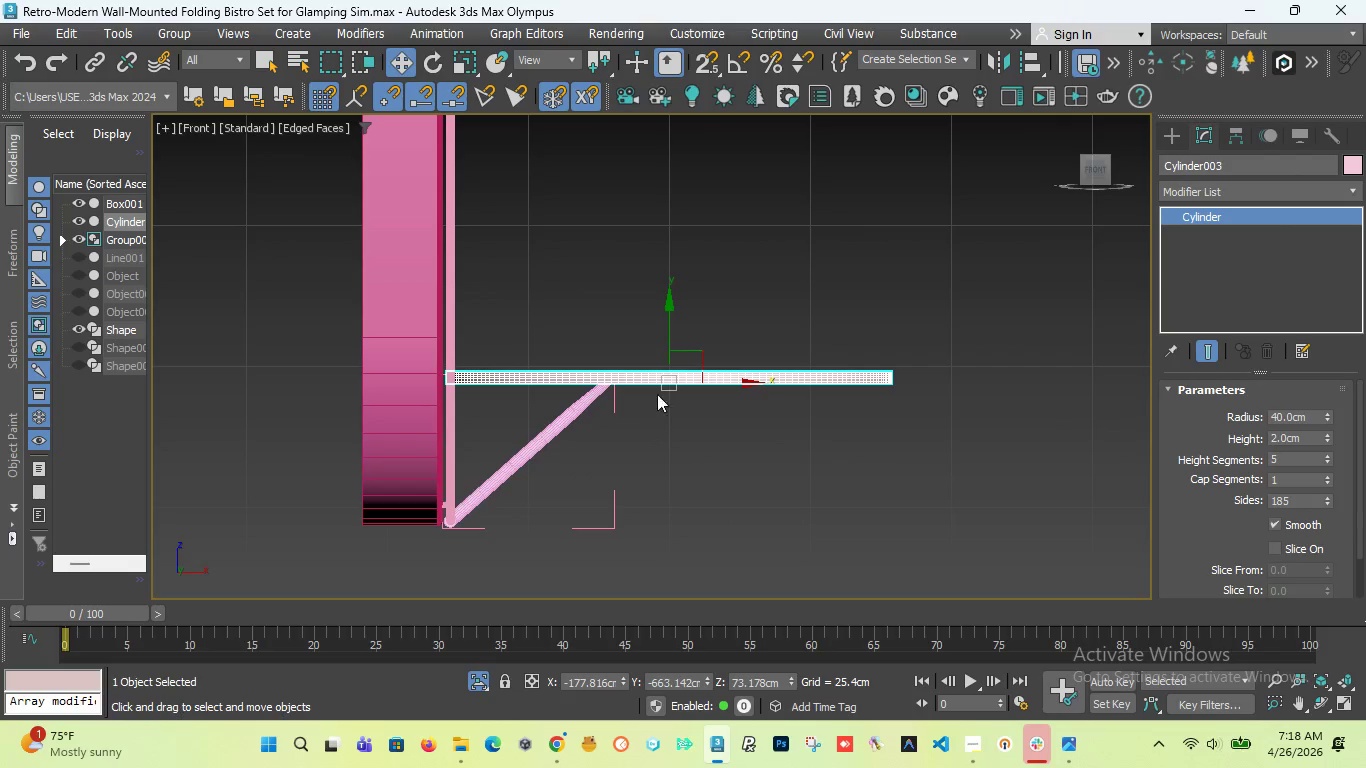 
scroll: coordinate [657, 394], scroll_direction: down, amount: 2.0
 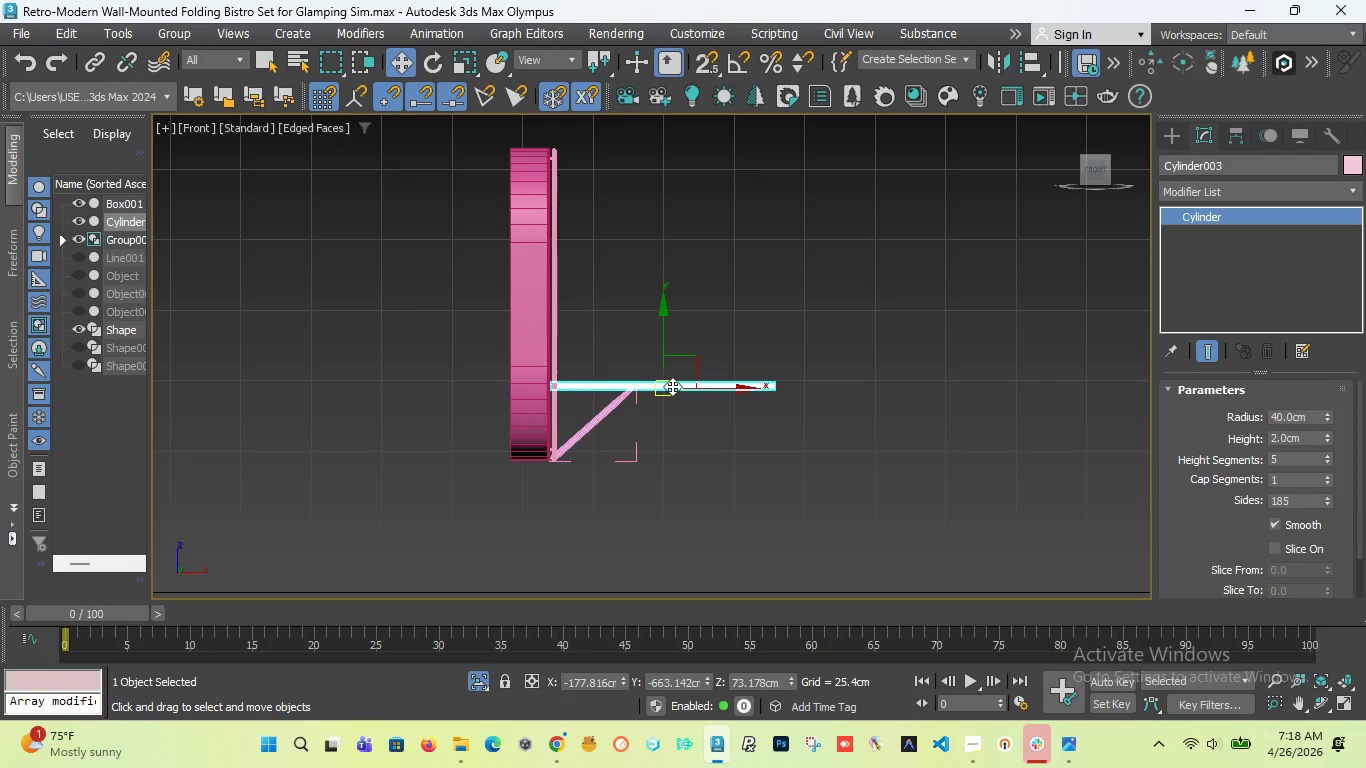 
wait(29.35)
 